 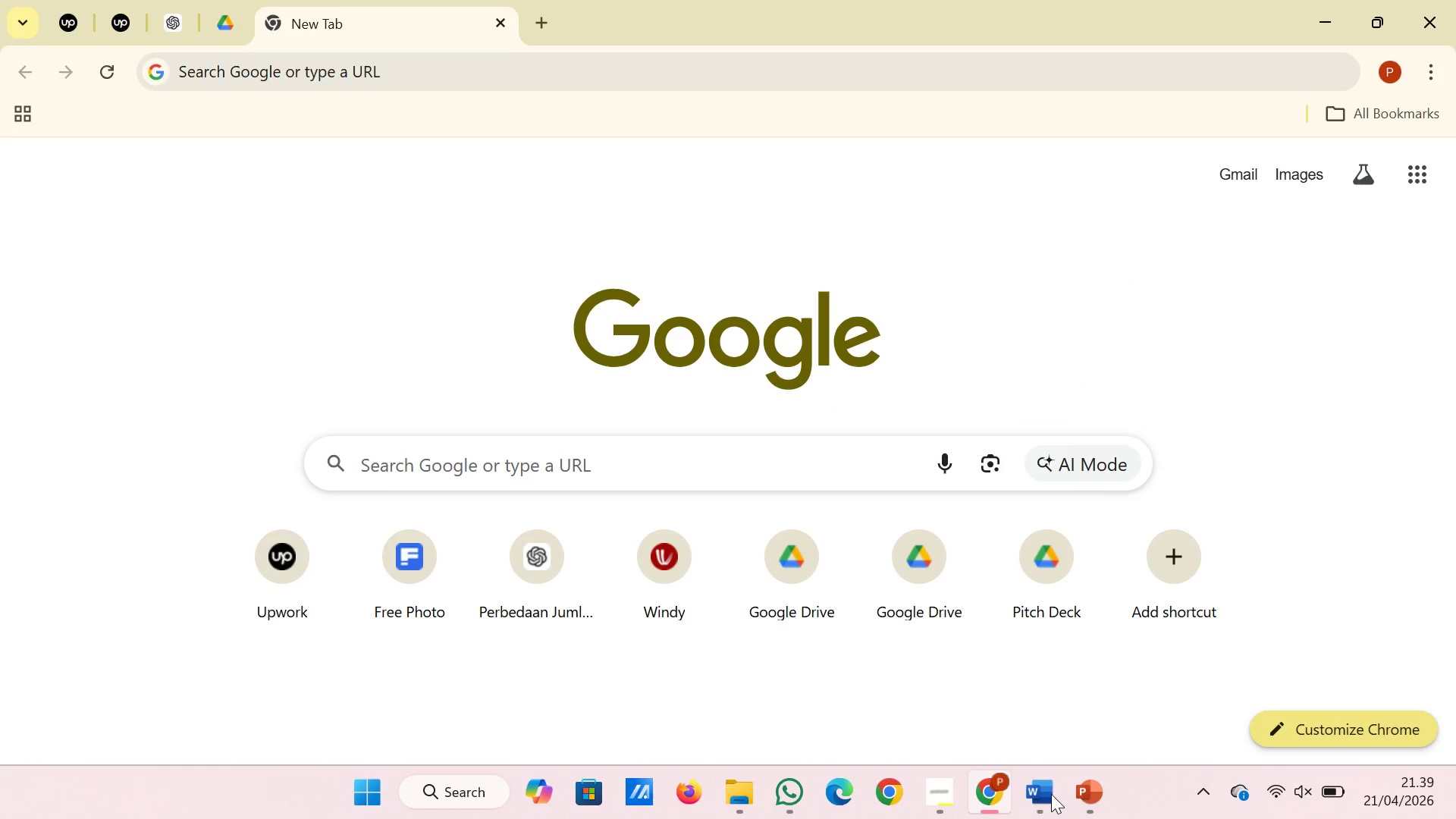 
left_click([1051, 794])
 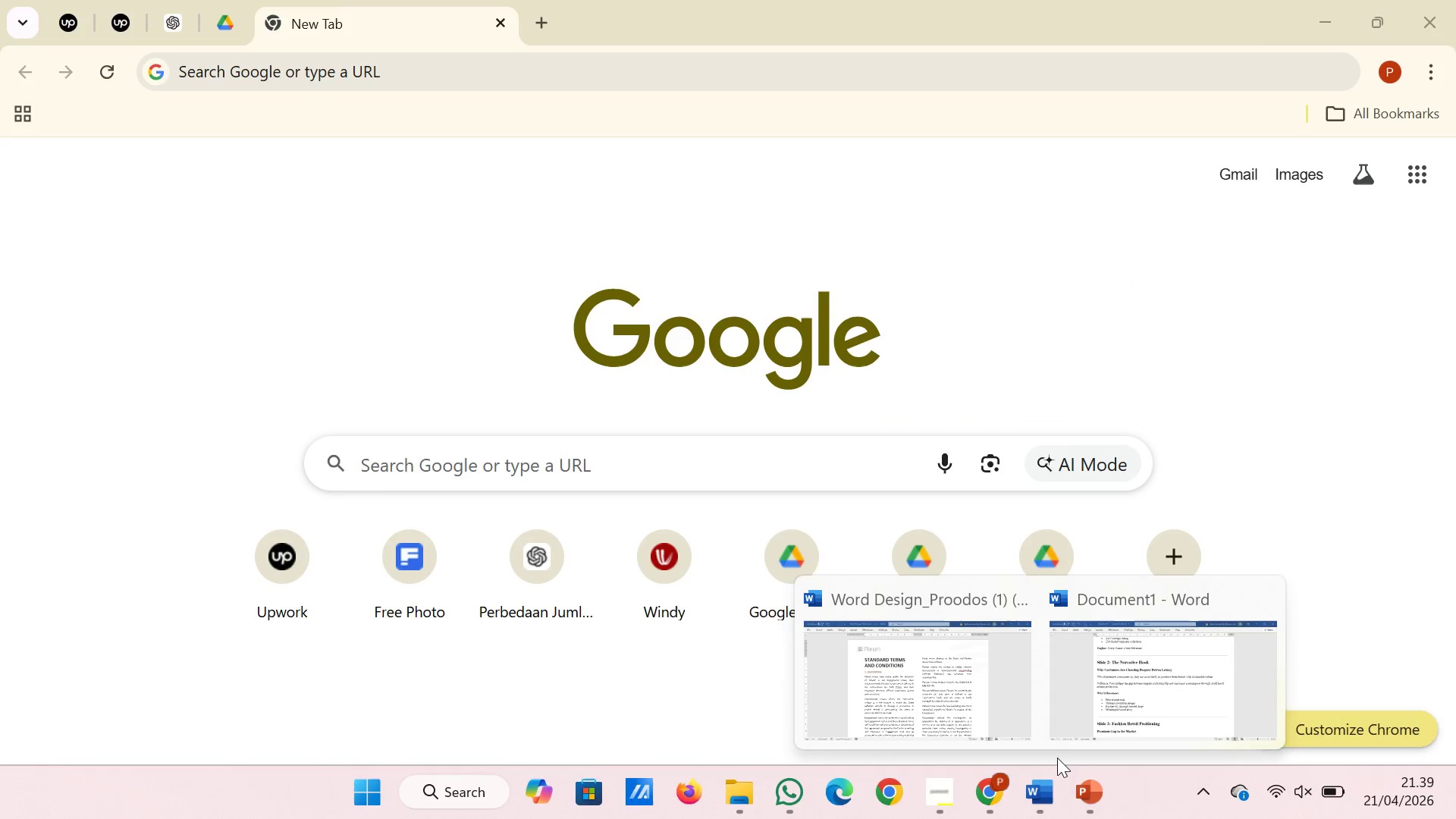 
mouse_move([1075, 692])
 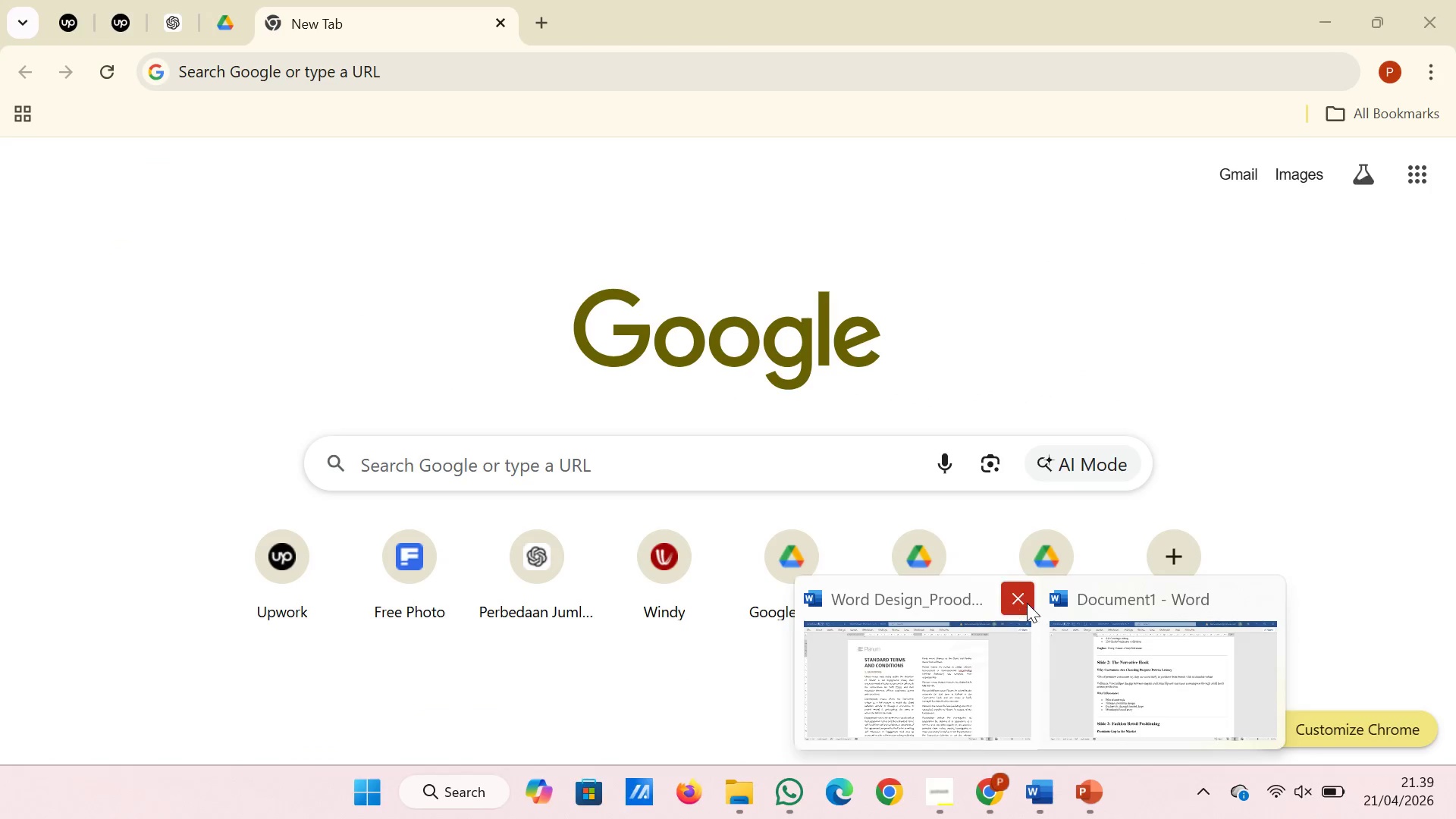 
left_click([1027, 603])
 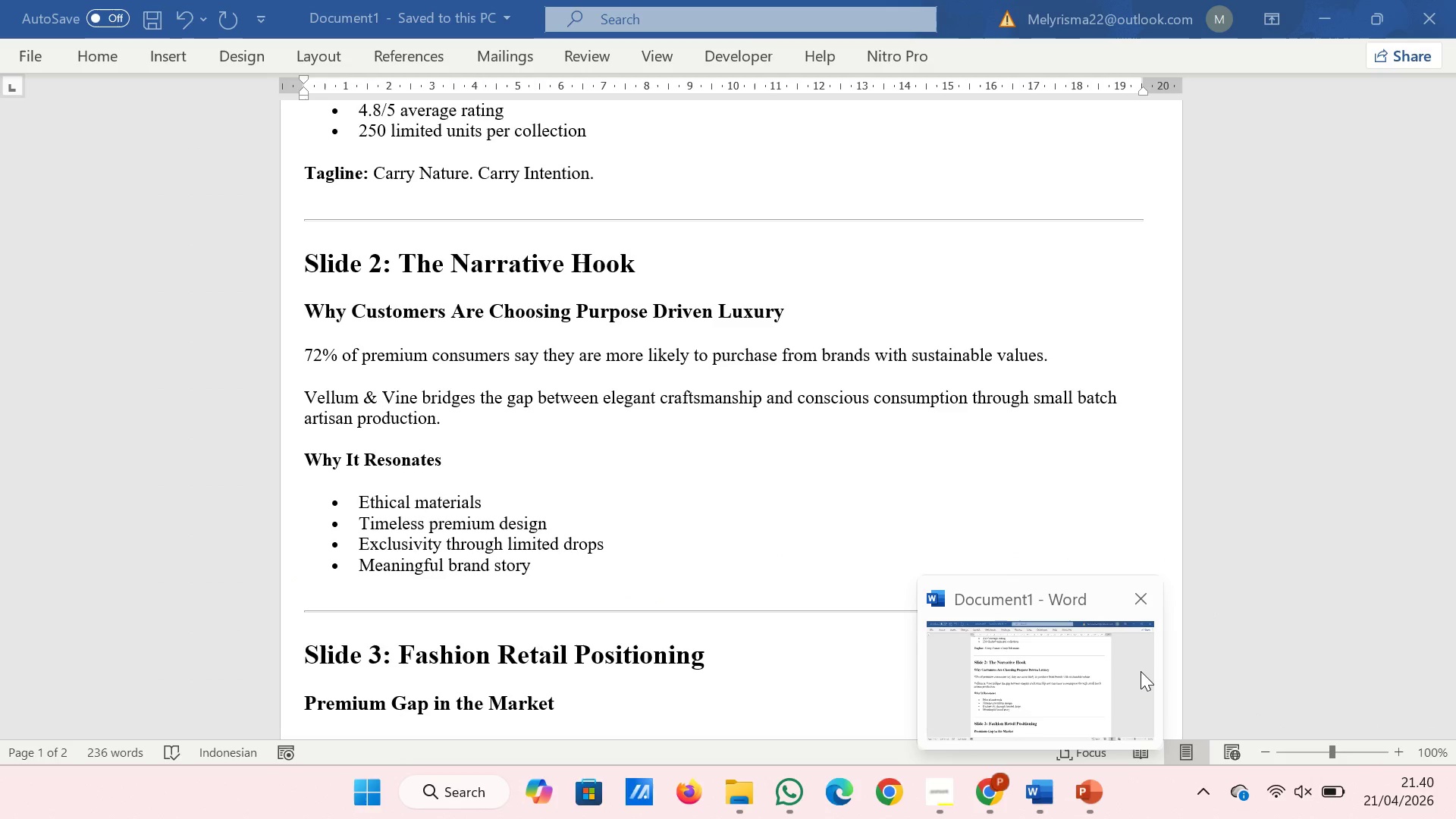 
left_click([1141, 671])
 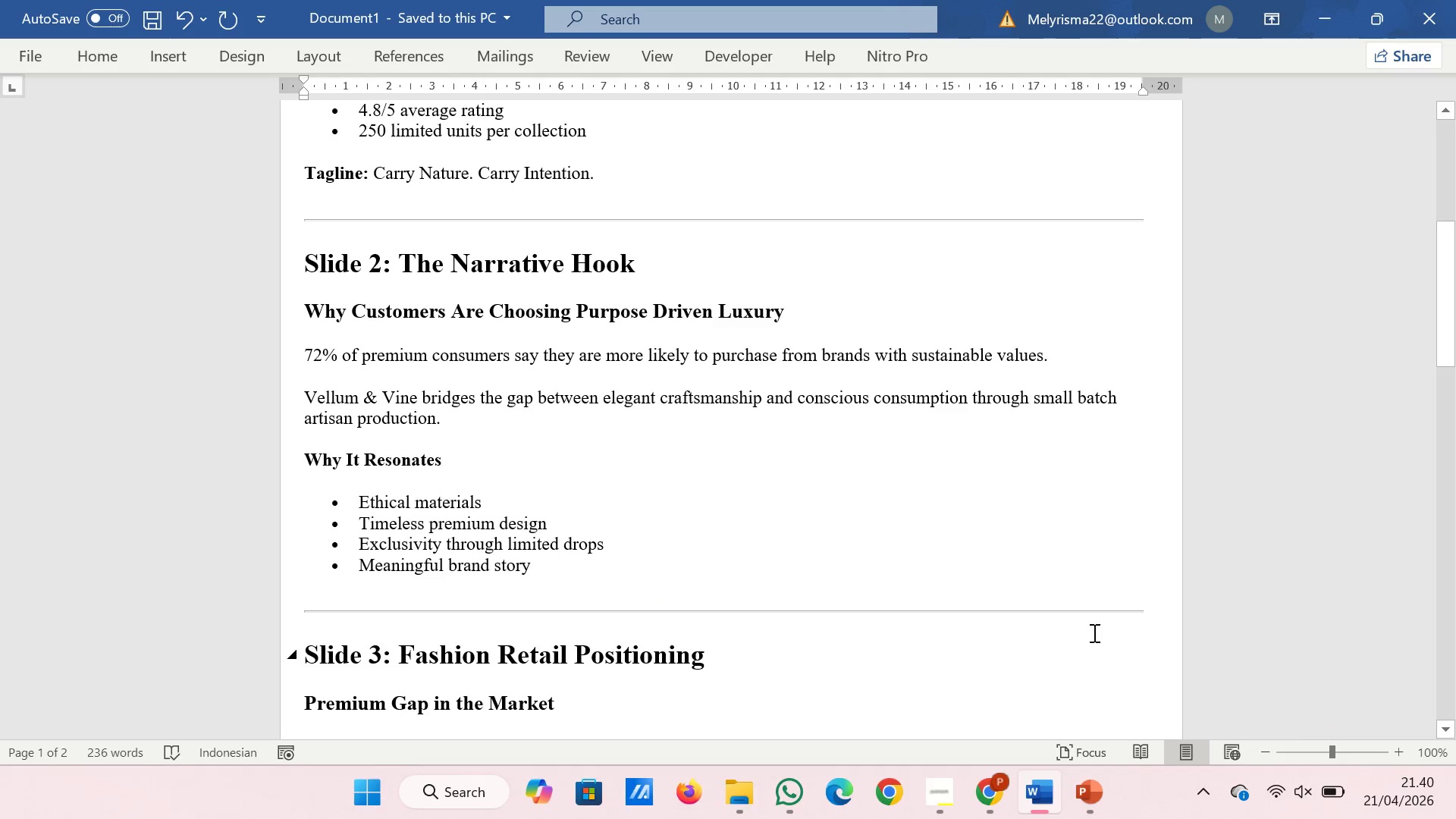 
scroll: coordinate [973, 588], scroll_direction: up, amount: 23.0
 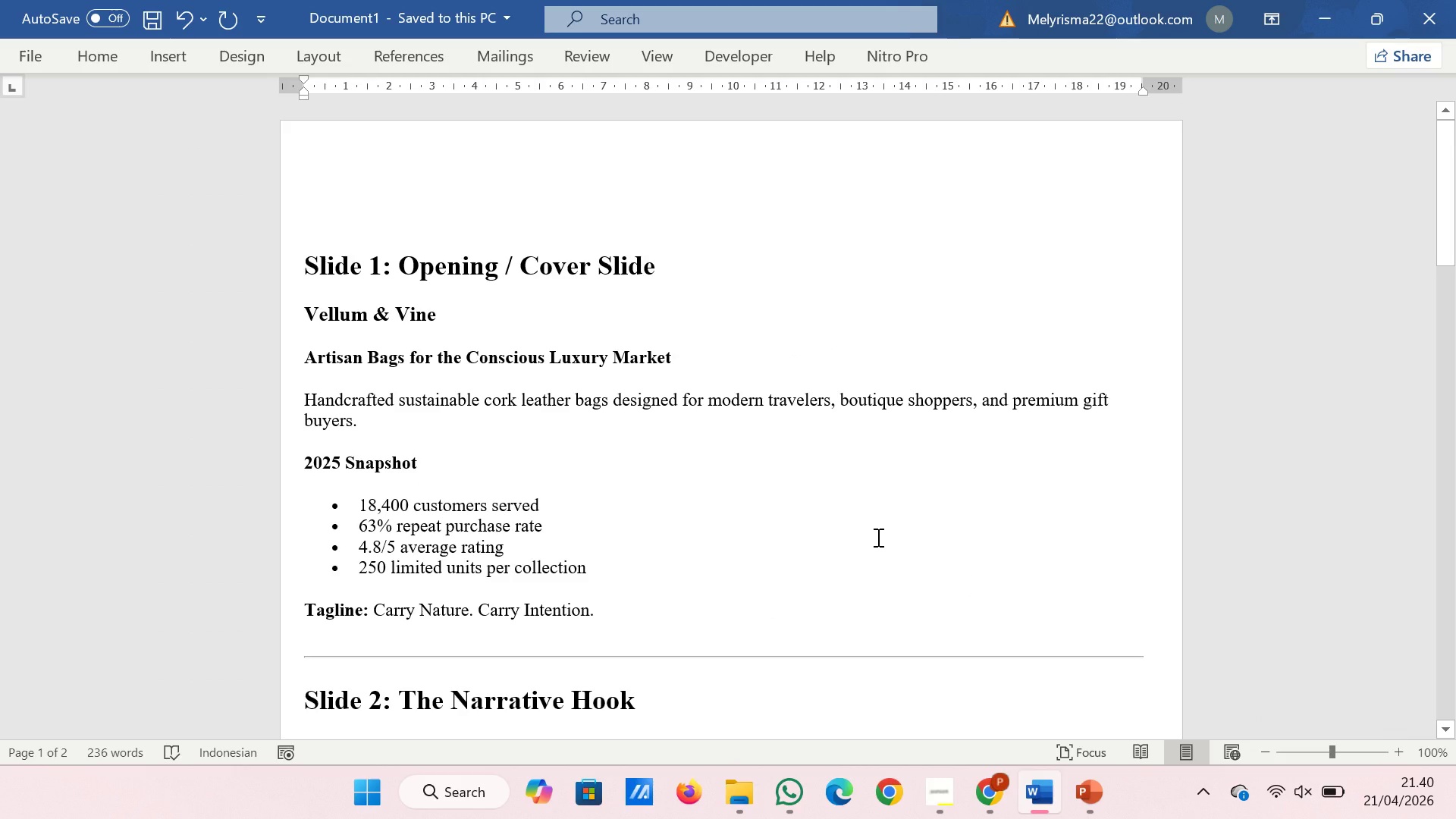 
wait(6.85)
 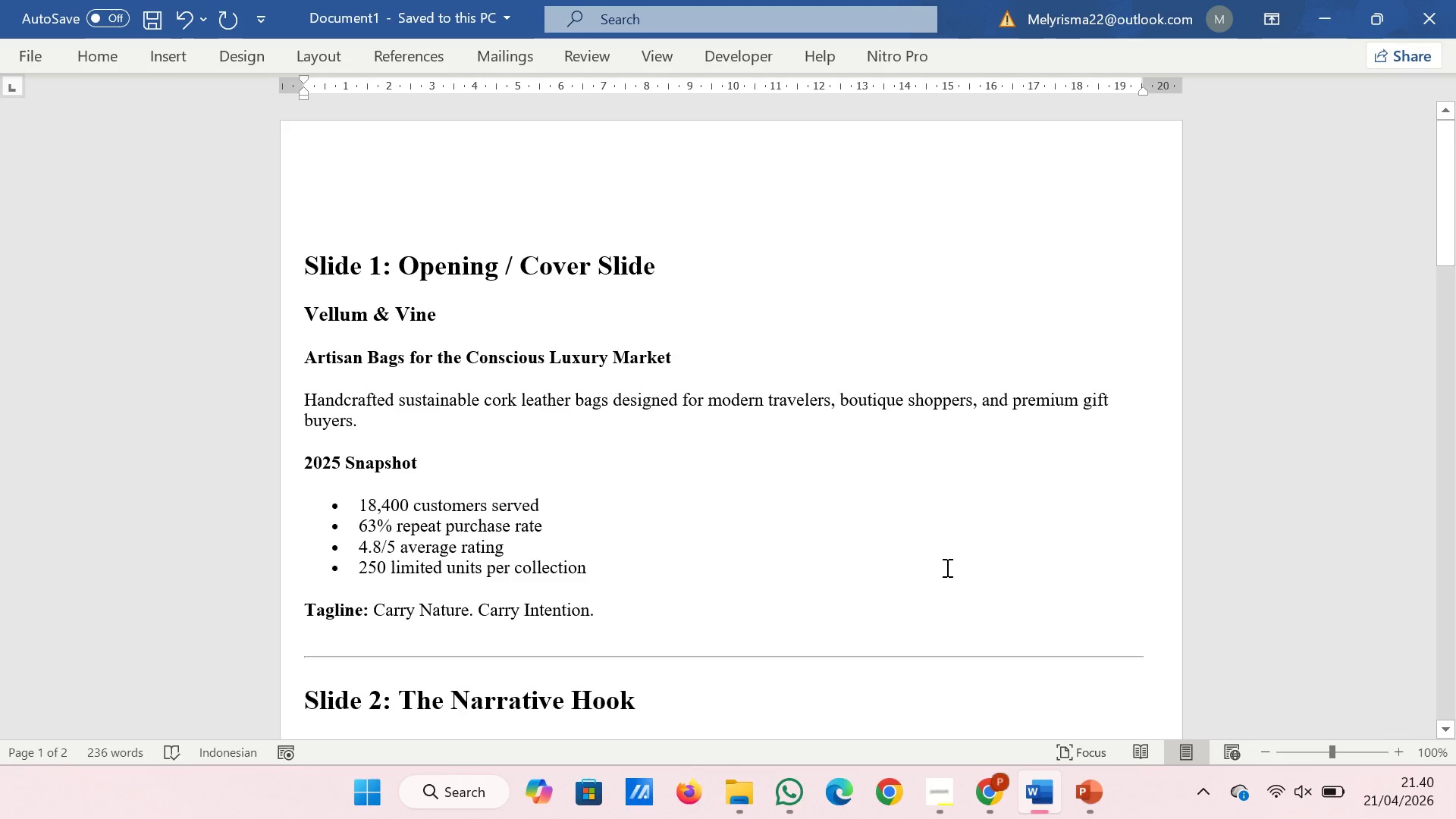 
scroll: coordinate [877, 537], scroll_direction: down, amount: 1.0
 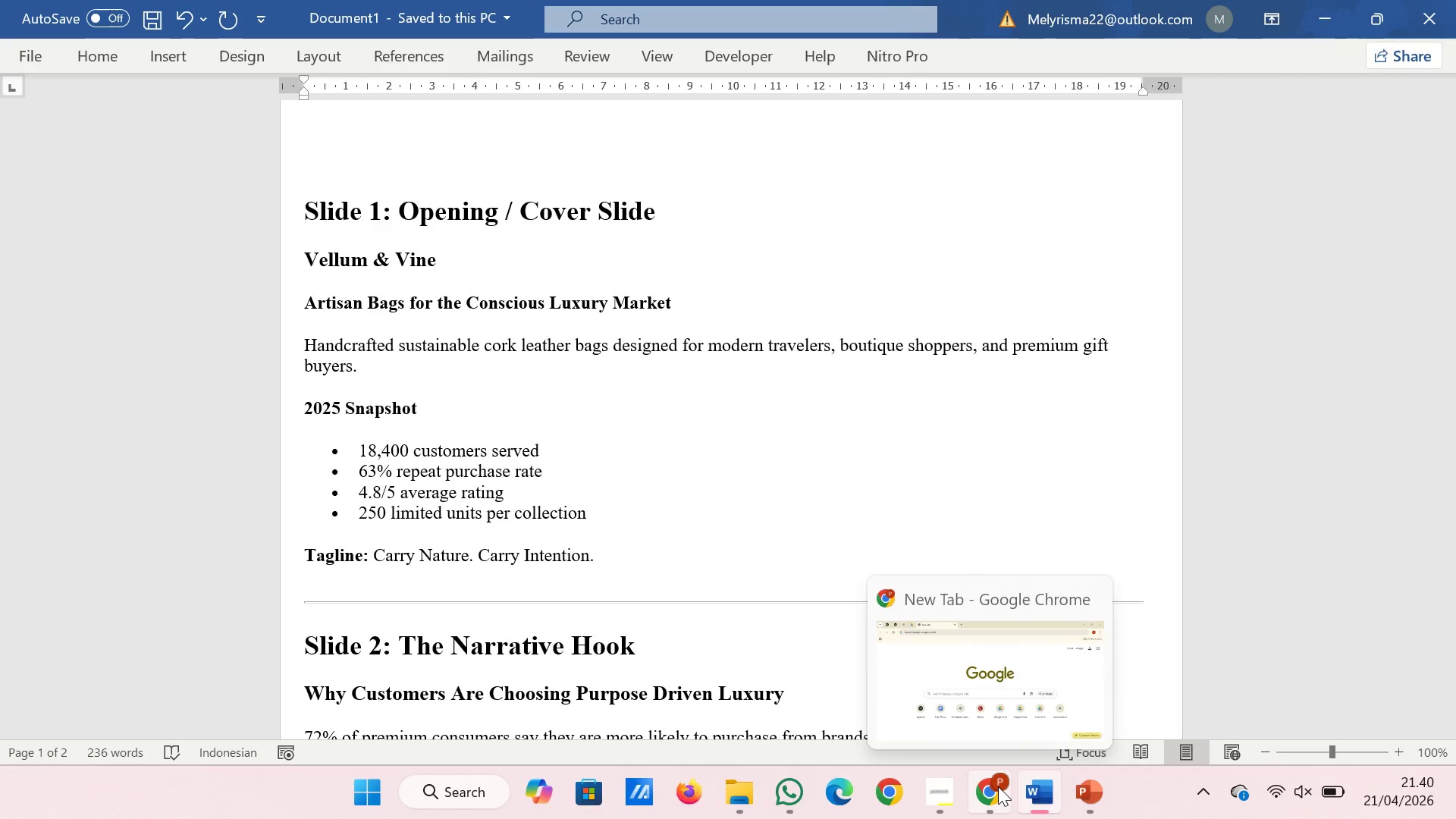 
left_click([998, 786])
 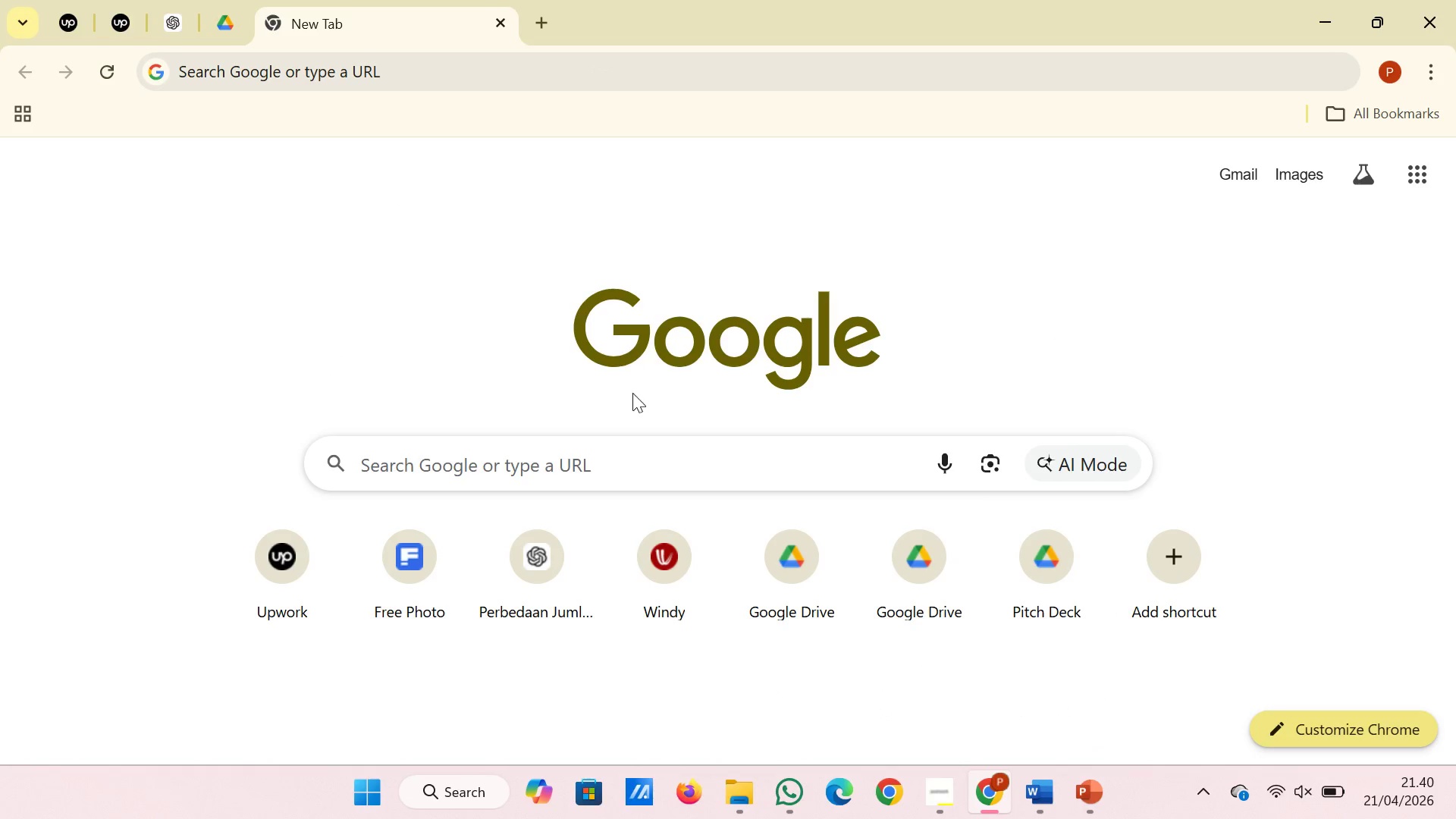 
left_click([655, 456])
 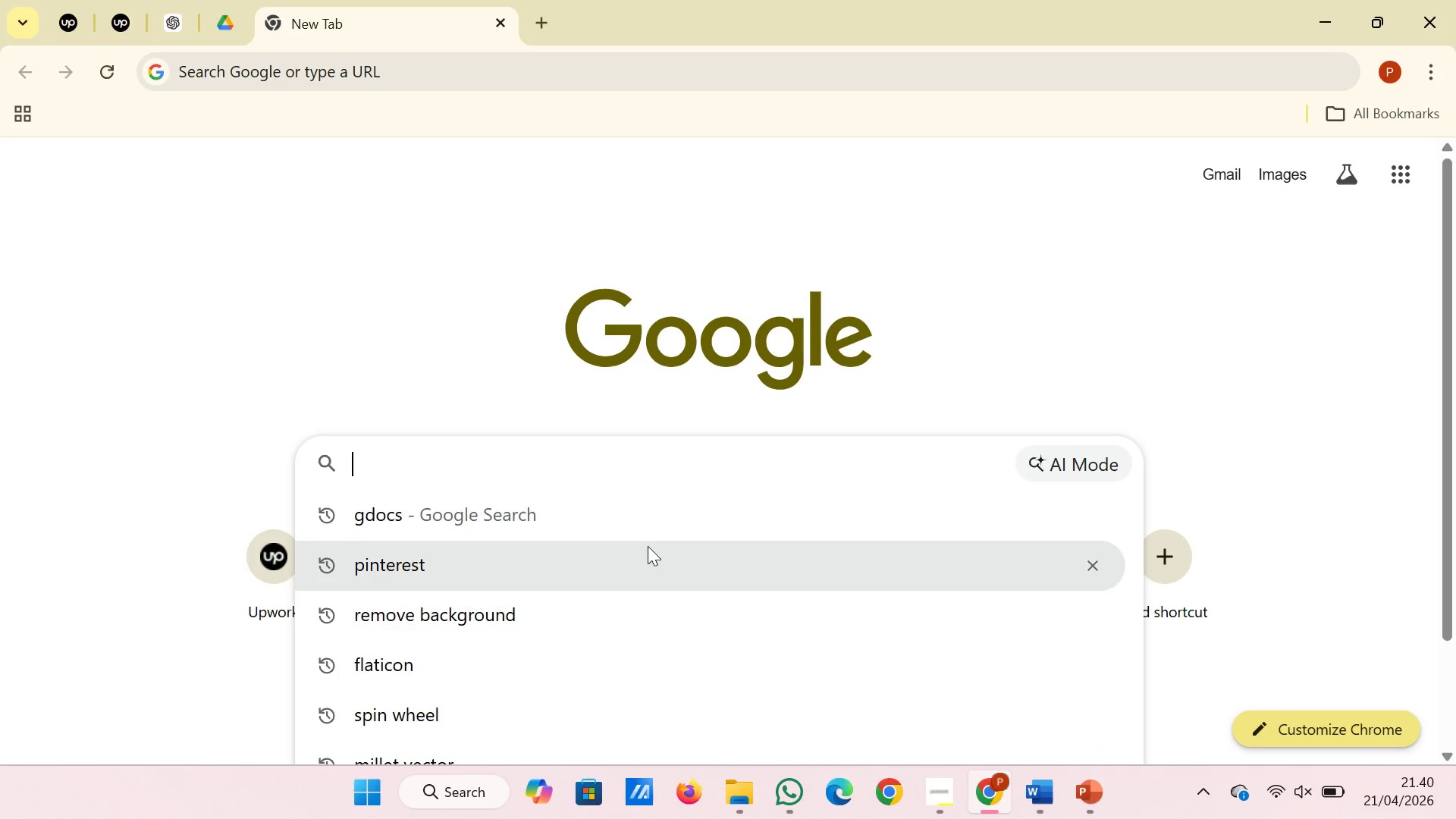 
left_click([648, 554])
 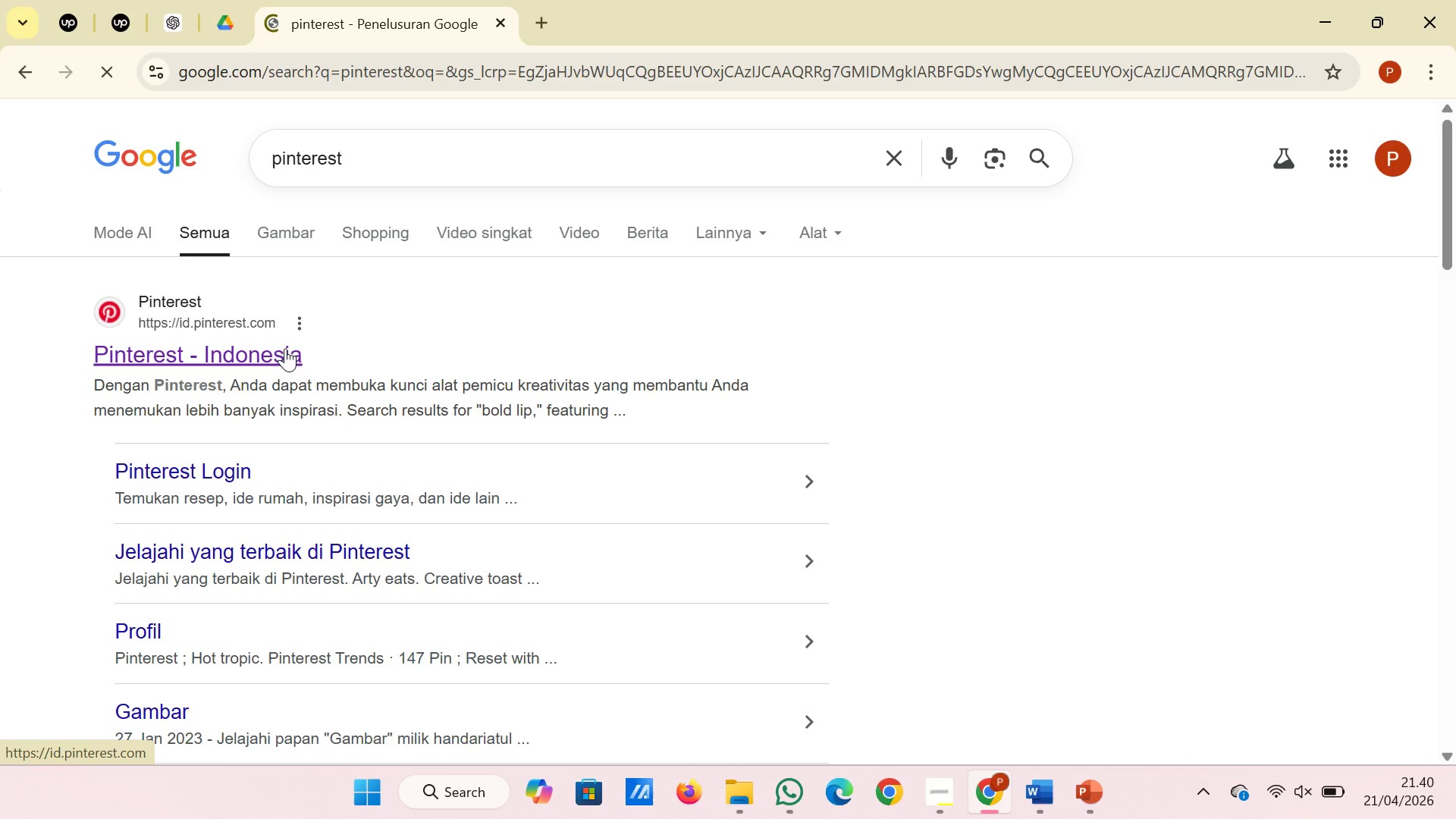 
wait(6.59)
 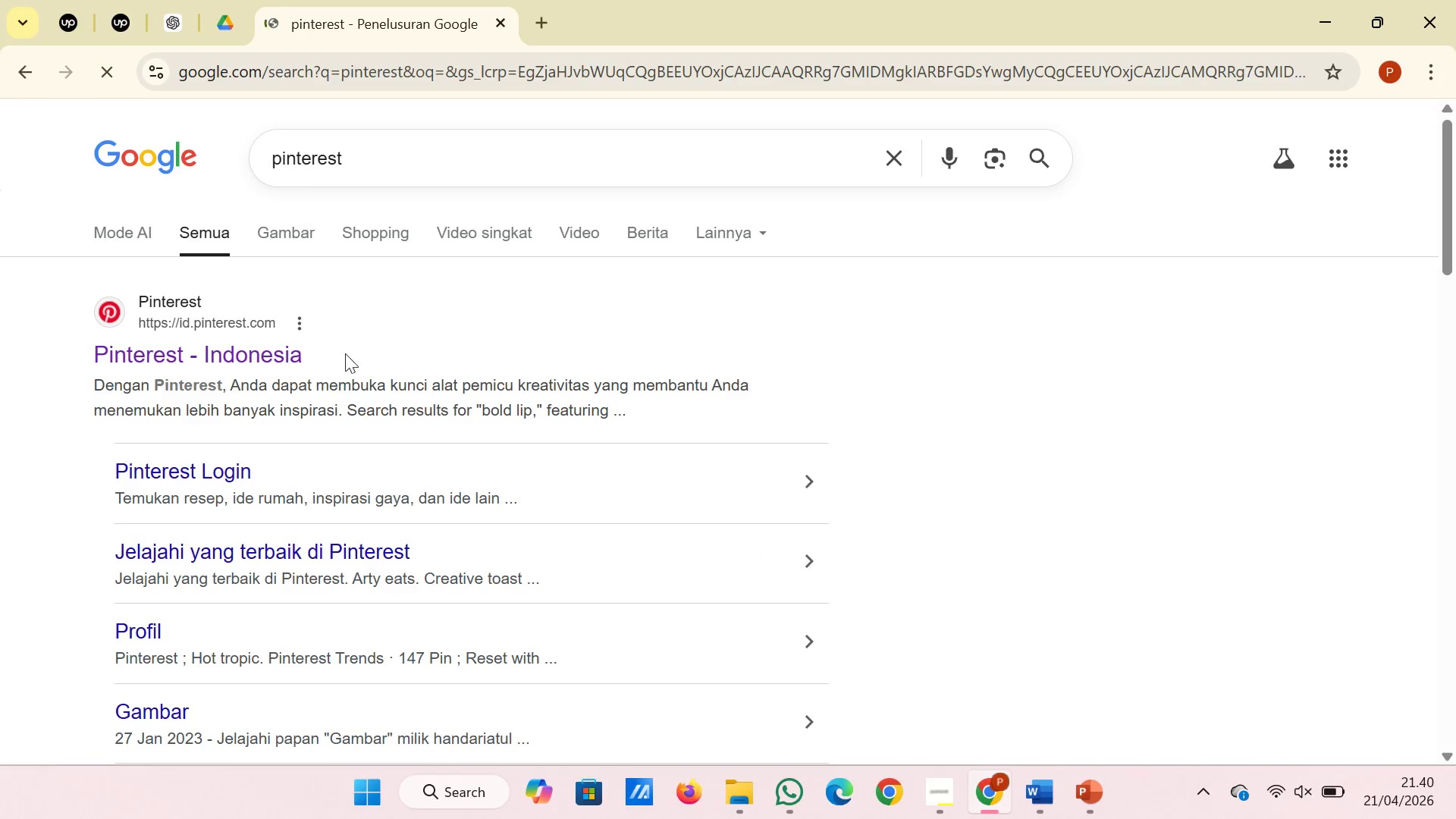 
left_click([287, 348])
 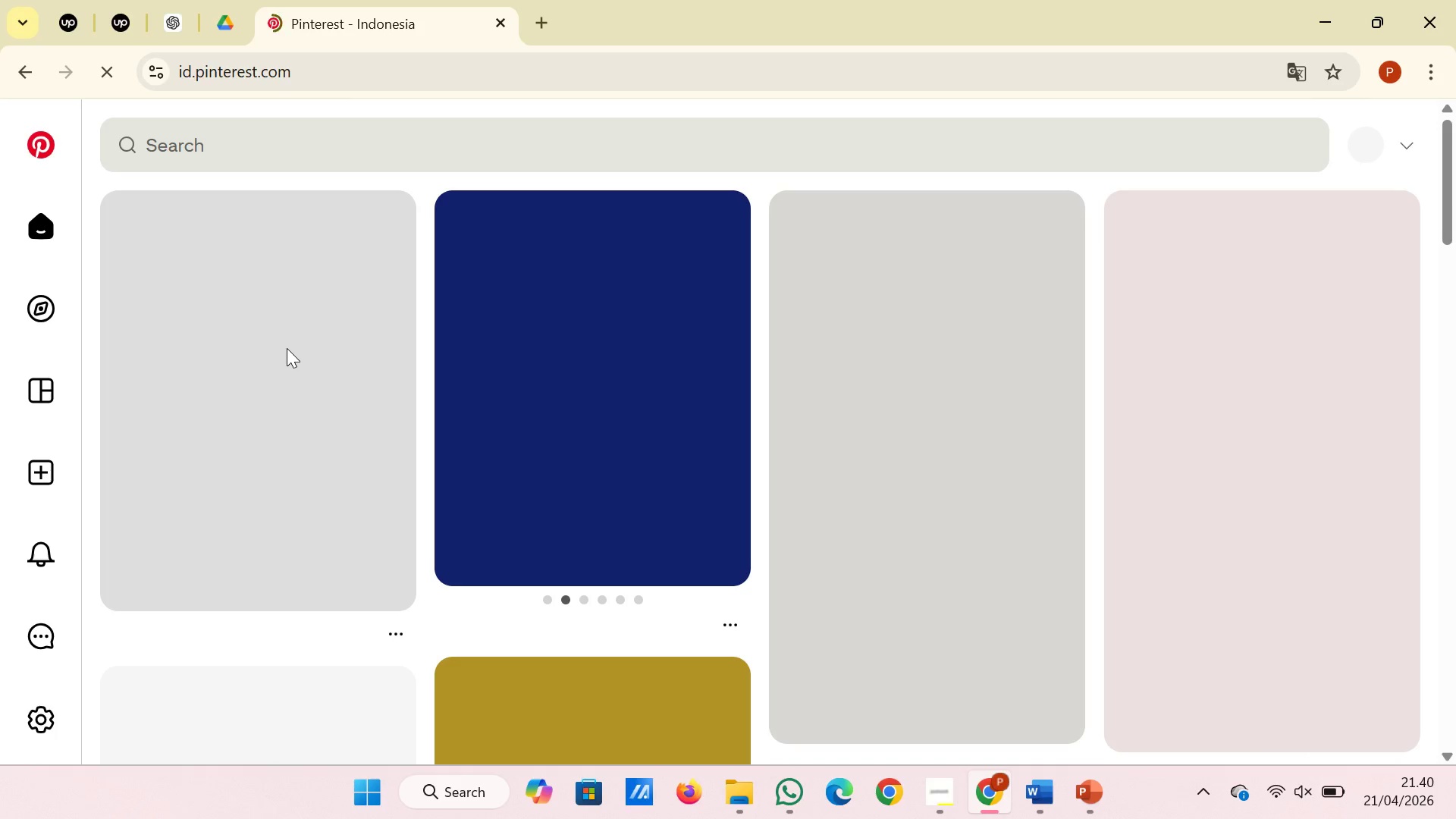 
wait(6.02)
 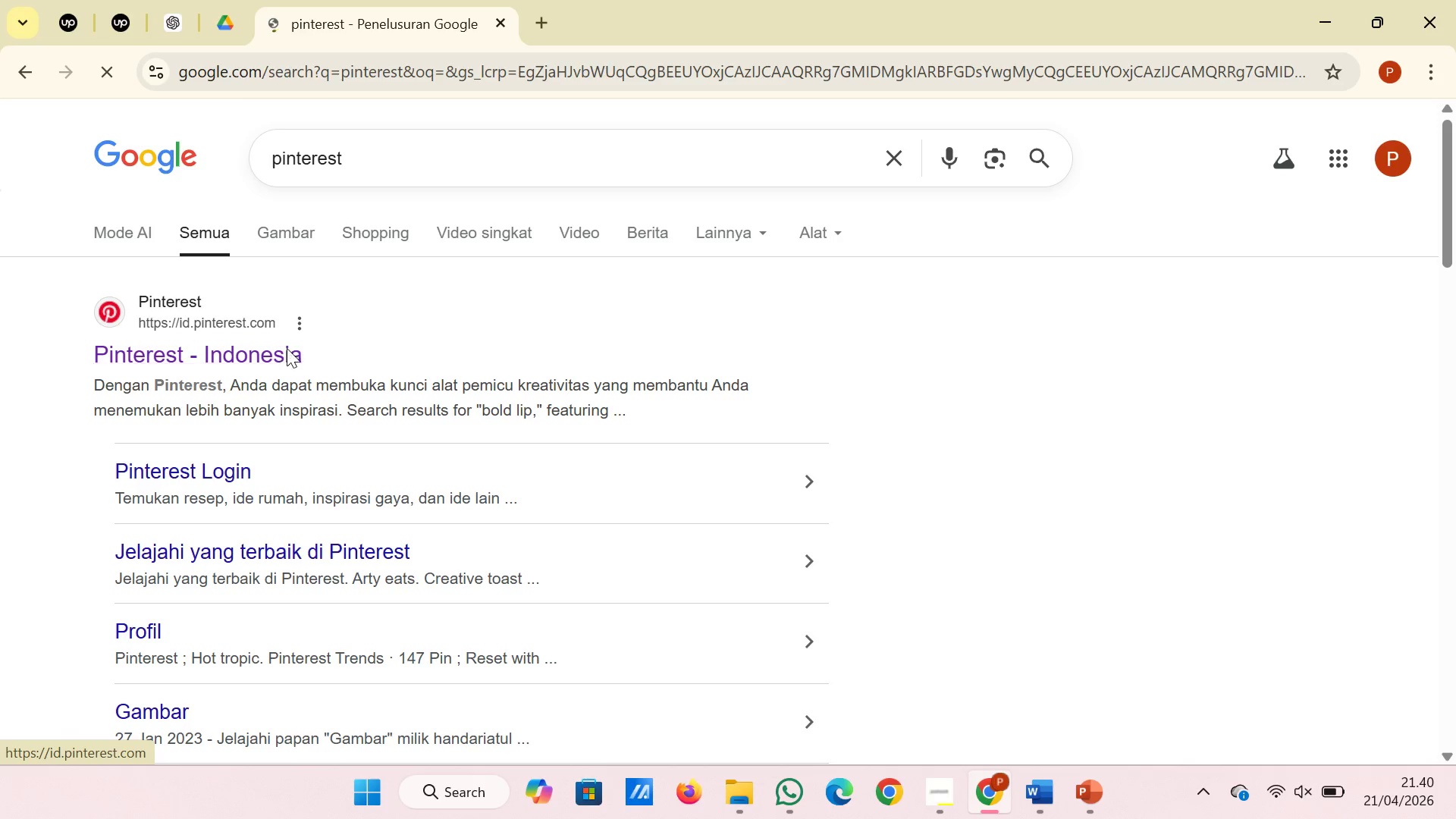 
left_click([444, 155])
 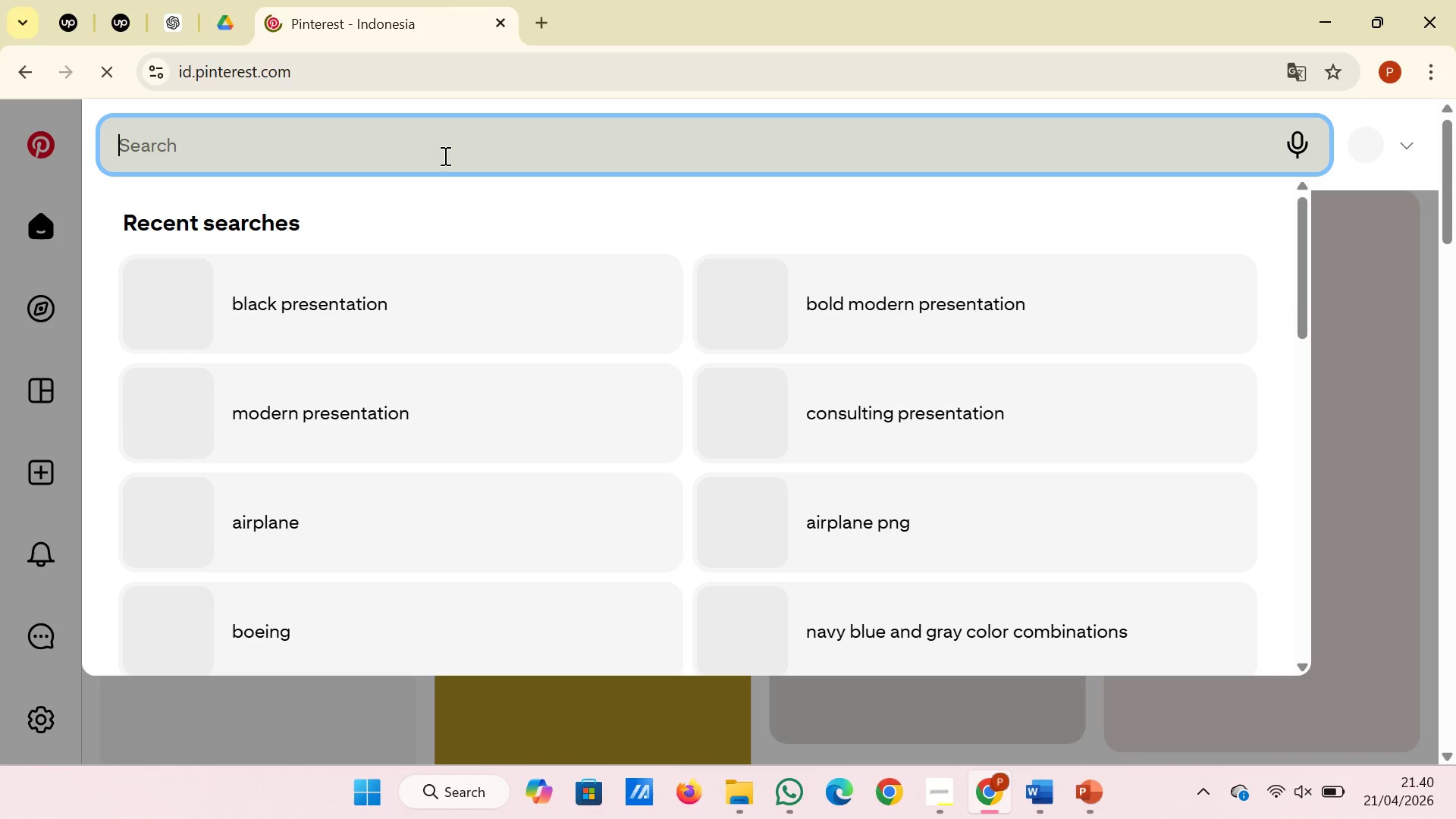 
left_click([444, 155])
 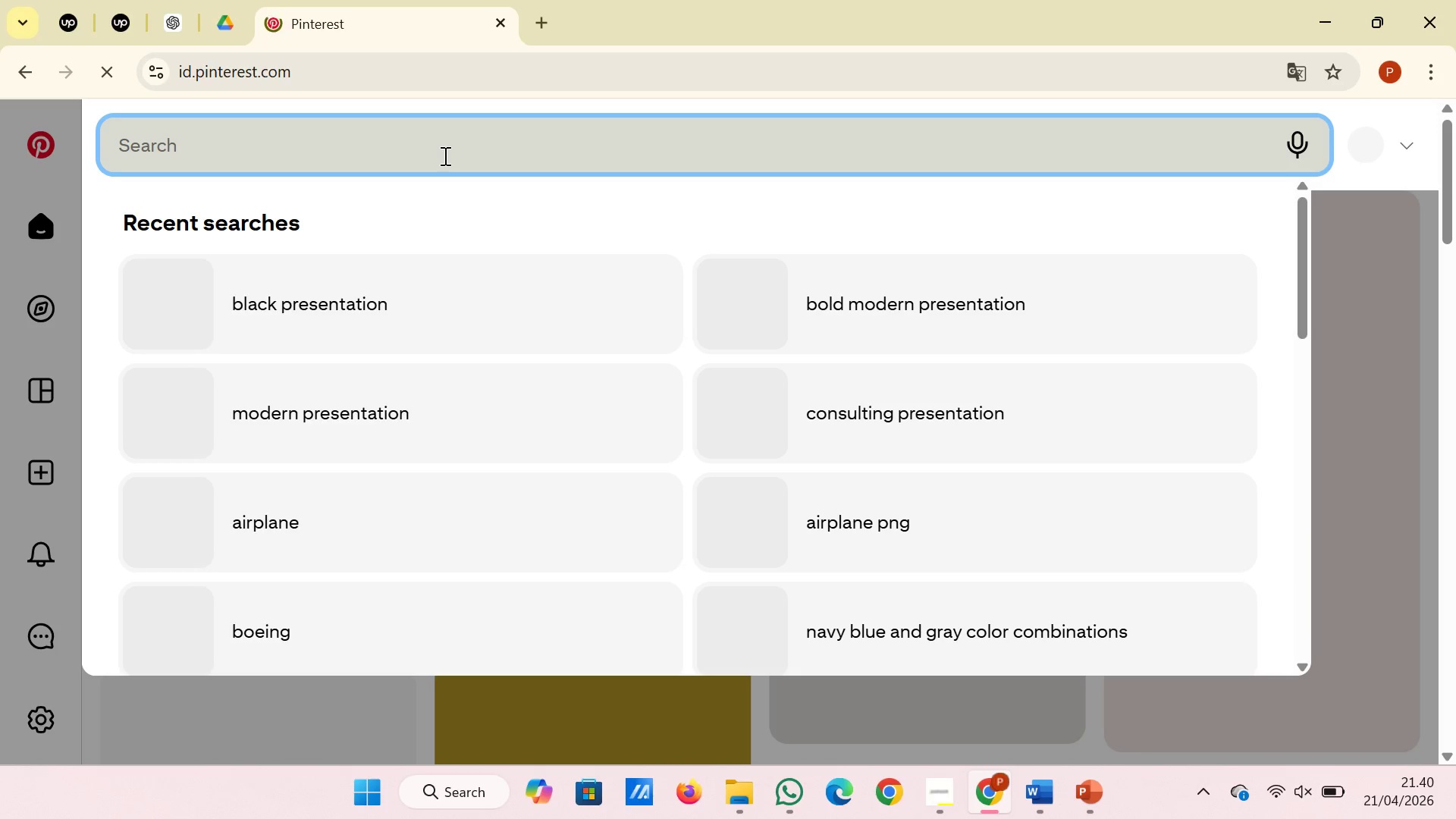 
type(luxury prese)
 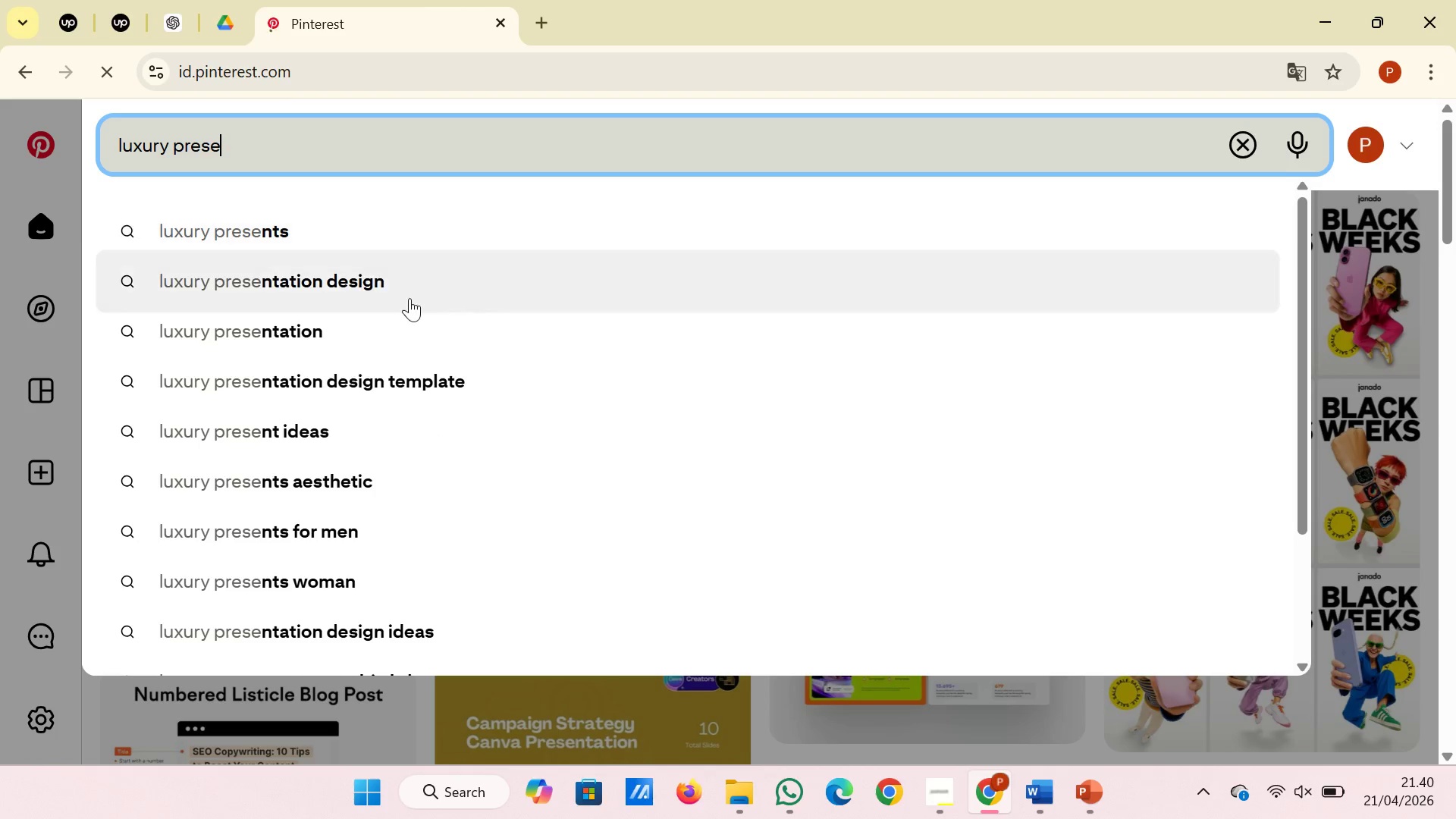 
left_click([413, 324])
 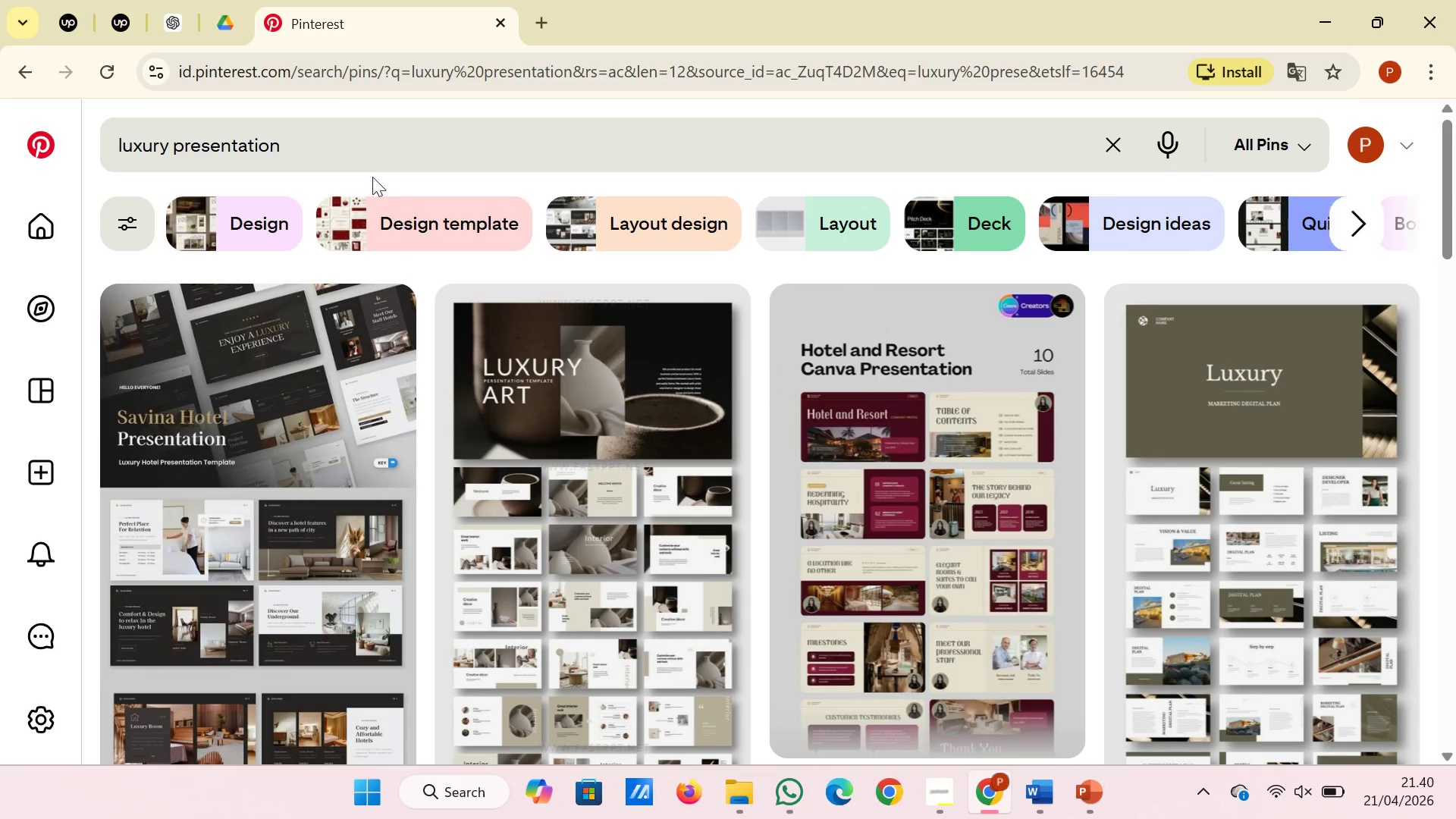 
wait(6.3)
 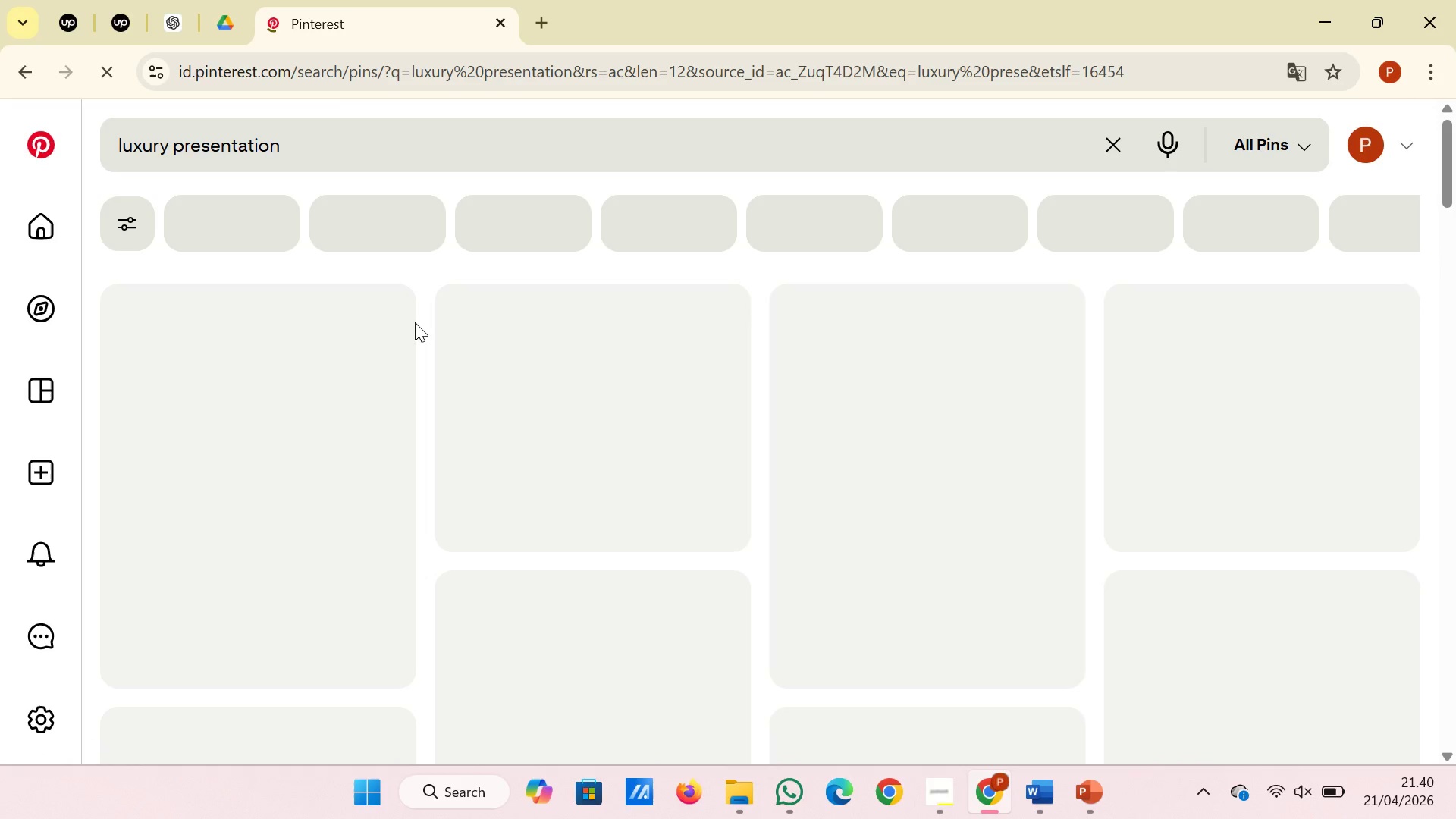 
left_click([171, 155])
 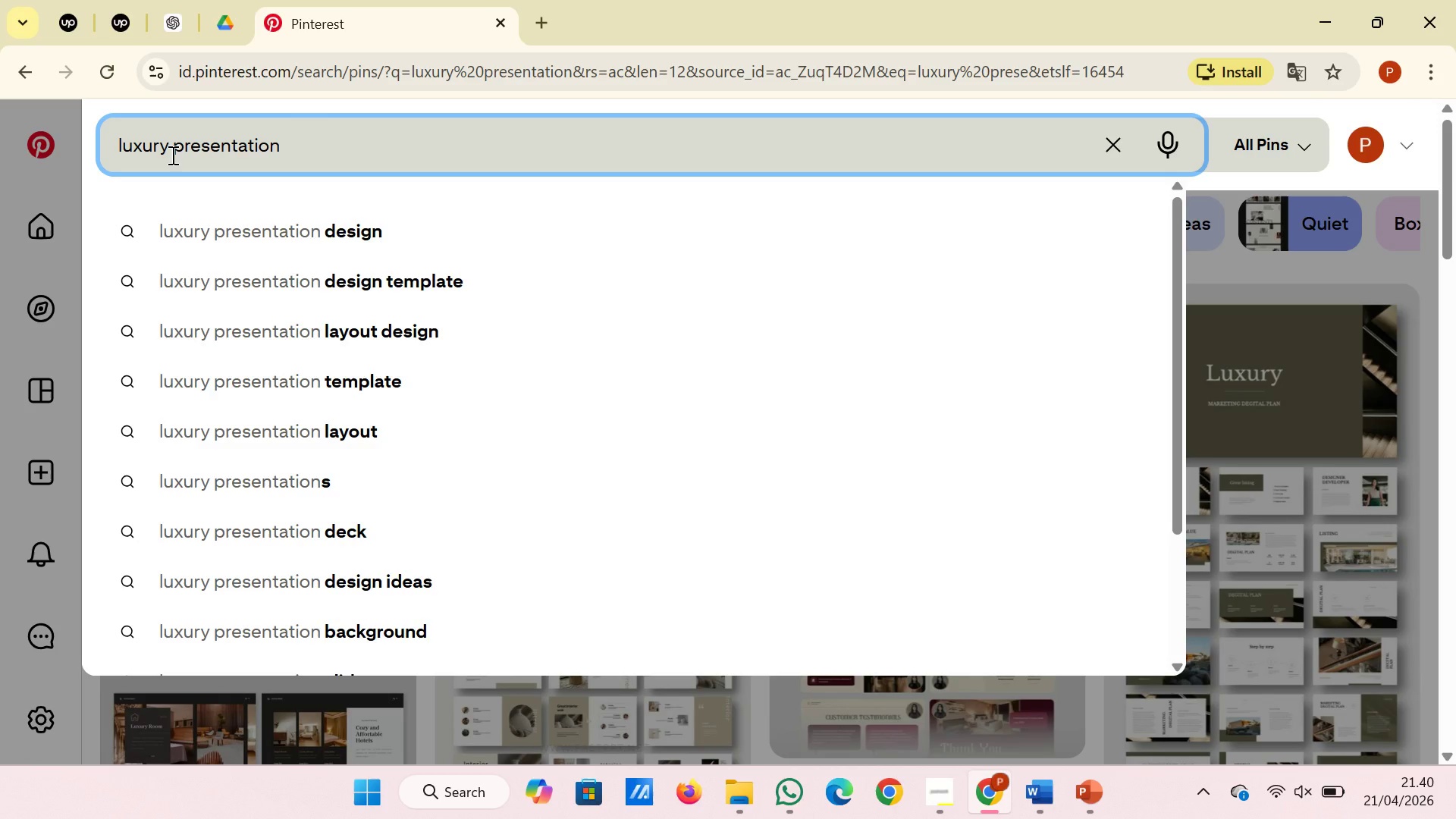 
type(fashion )
 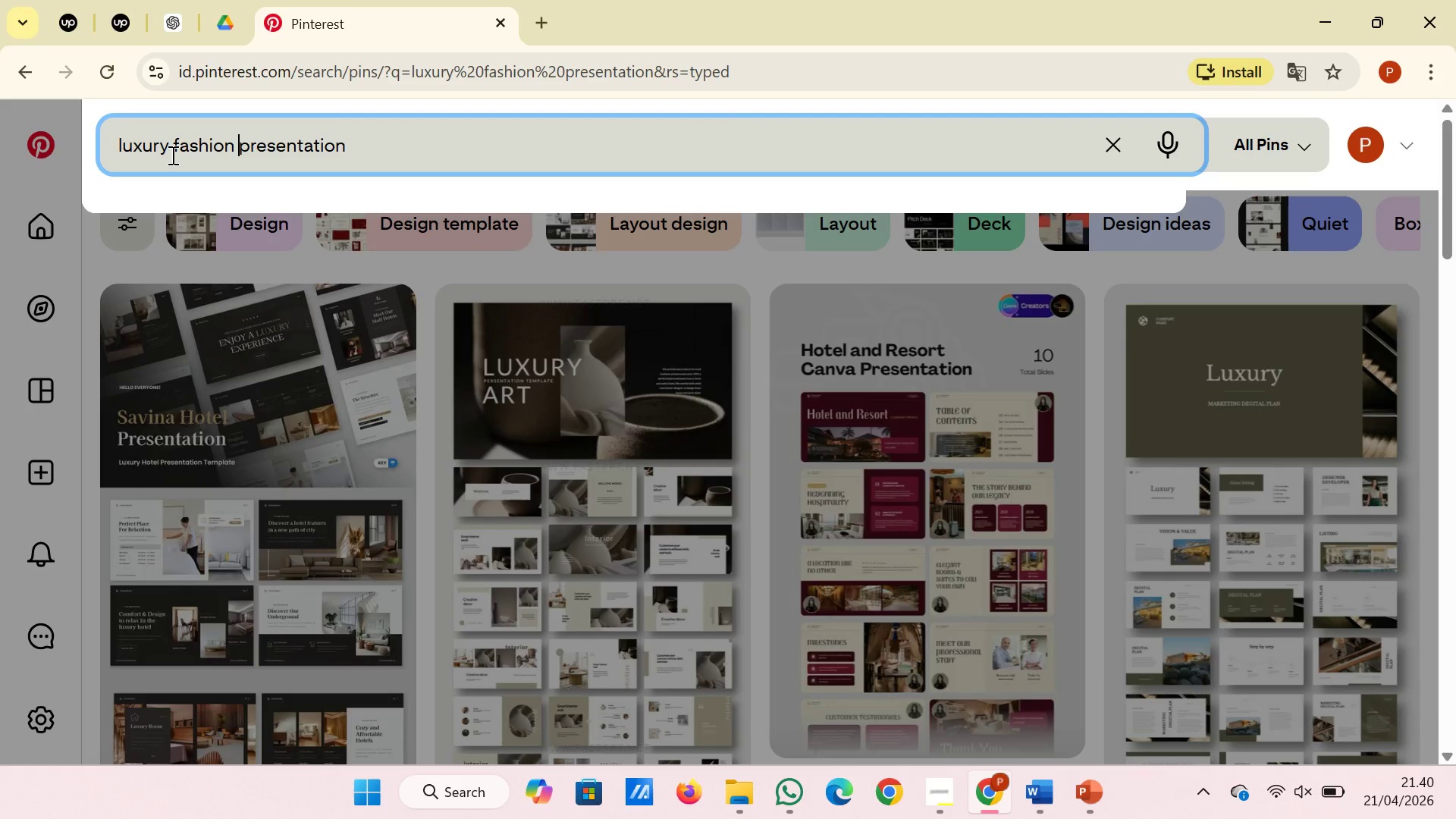 
key(Enter)
 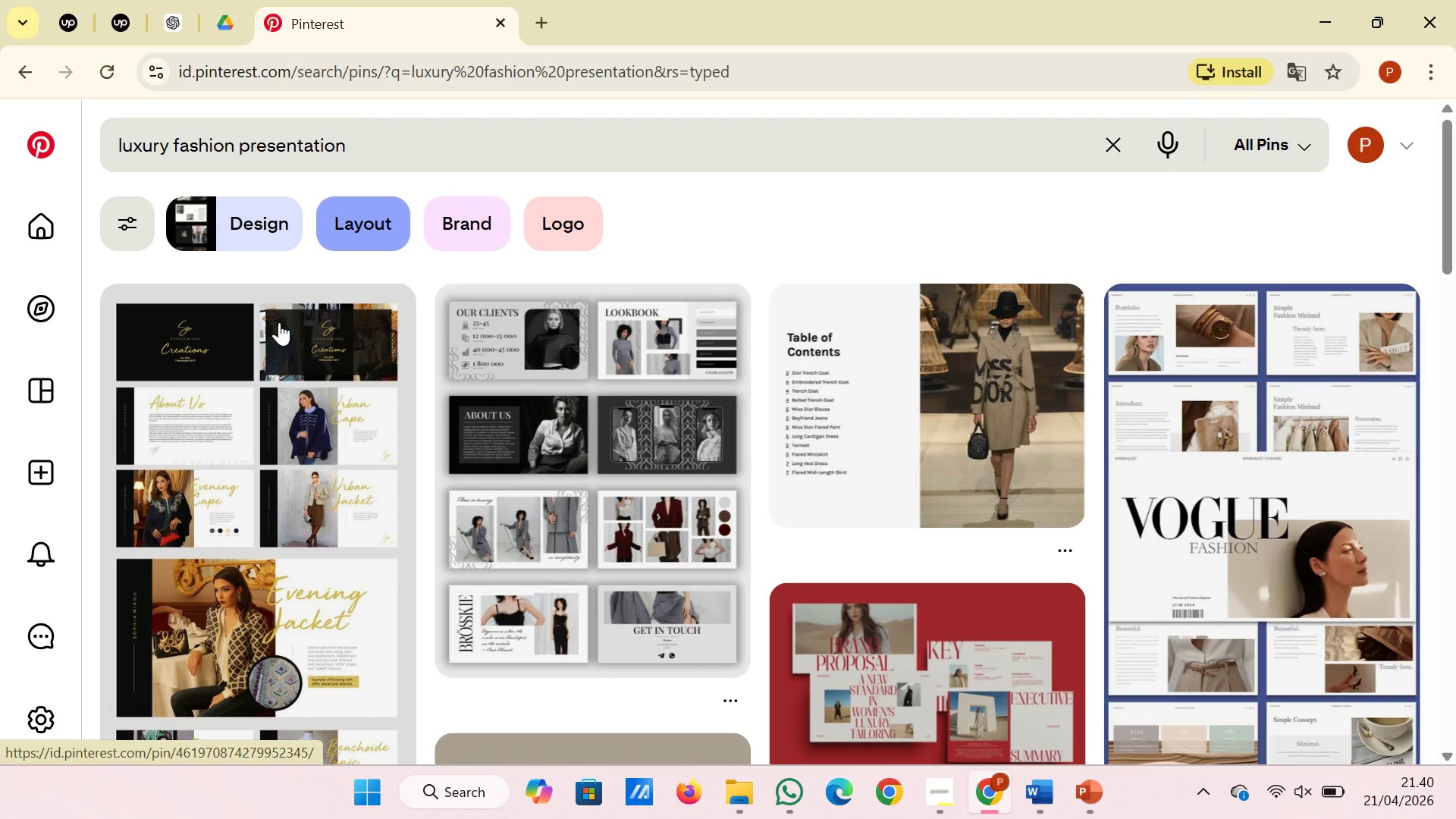 
wait(8.23)
 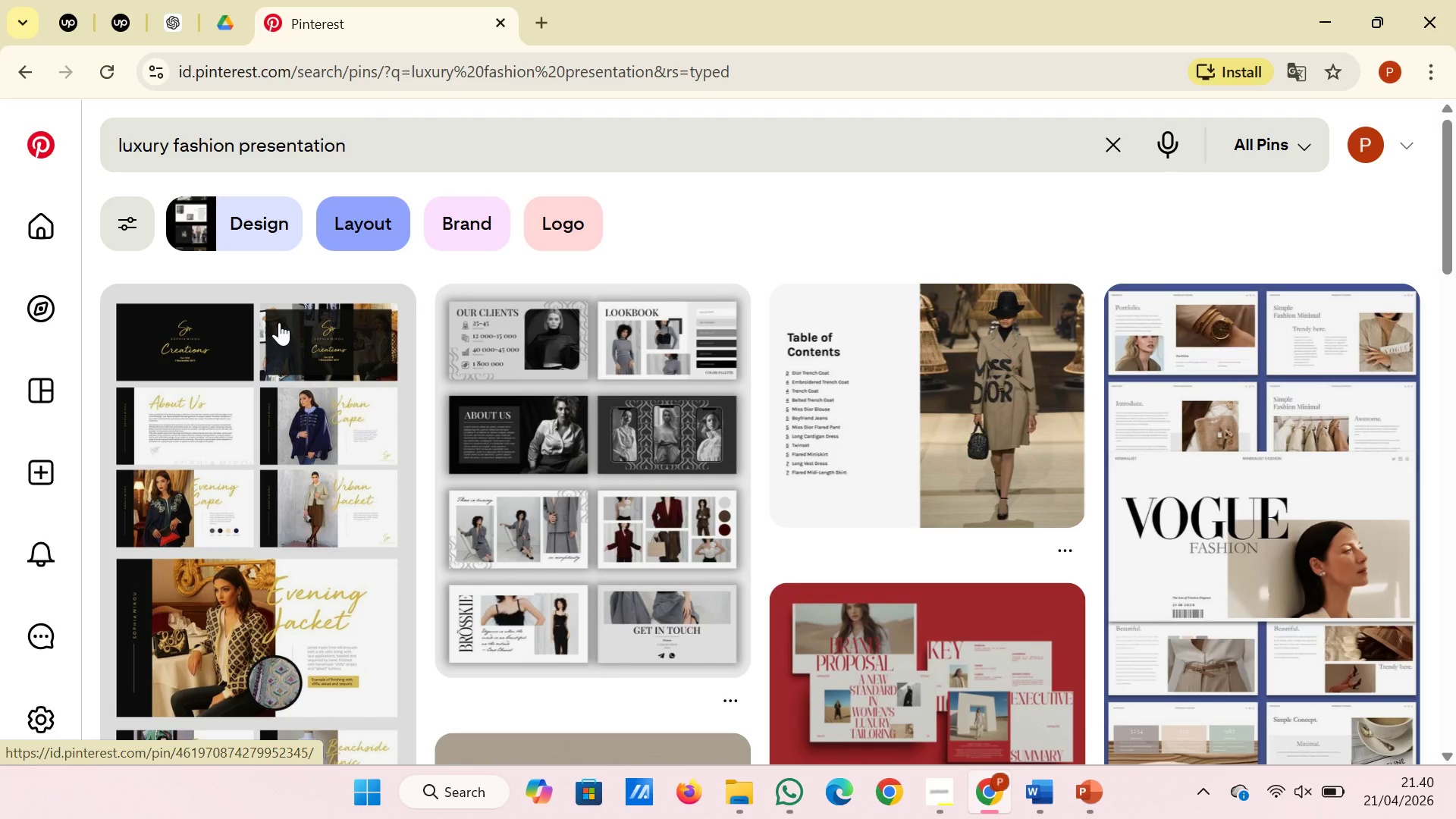 
scroll: coordinate [279, 322], scroll_direction: down, amount: 1.0
 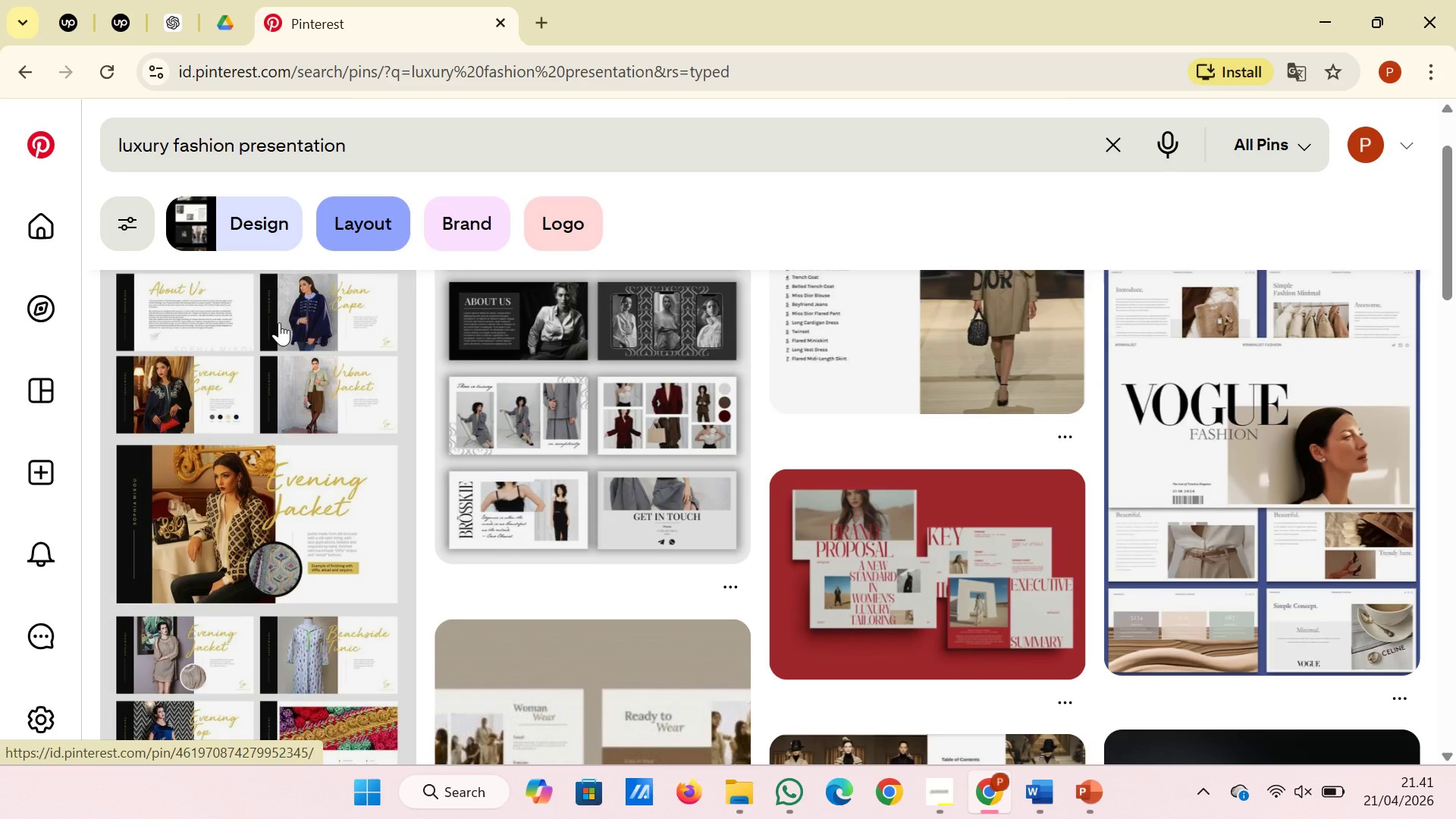 
wait(5.6)
 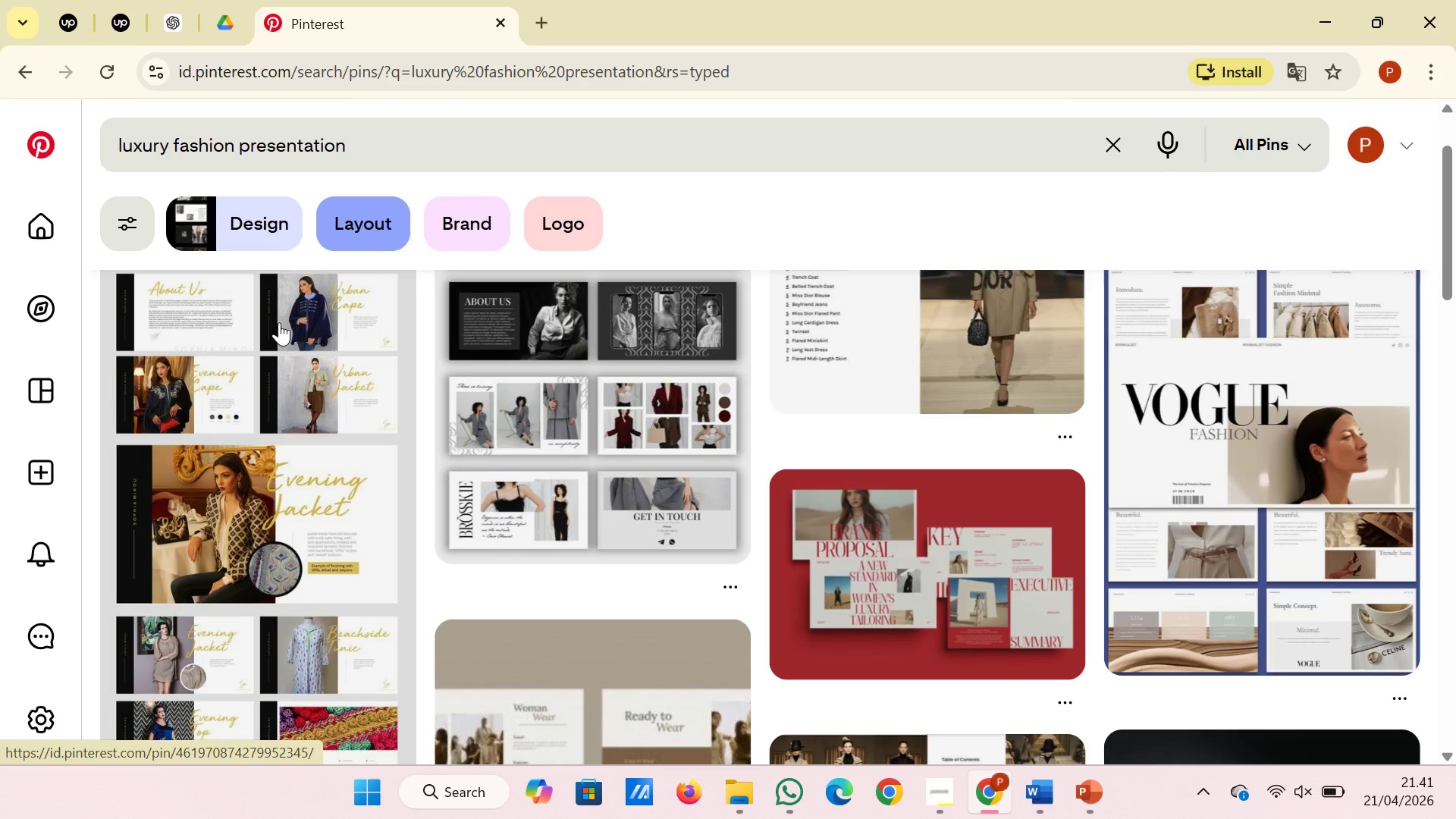 
scroll: coordinate [416, 467], scroll_direction: down, amount: 10.0
 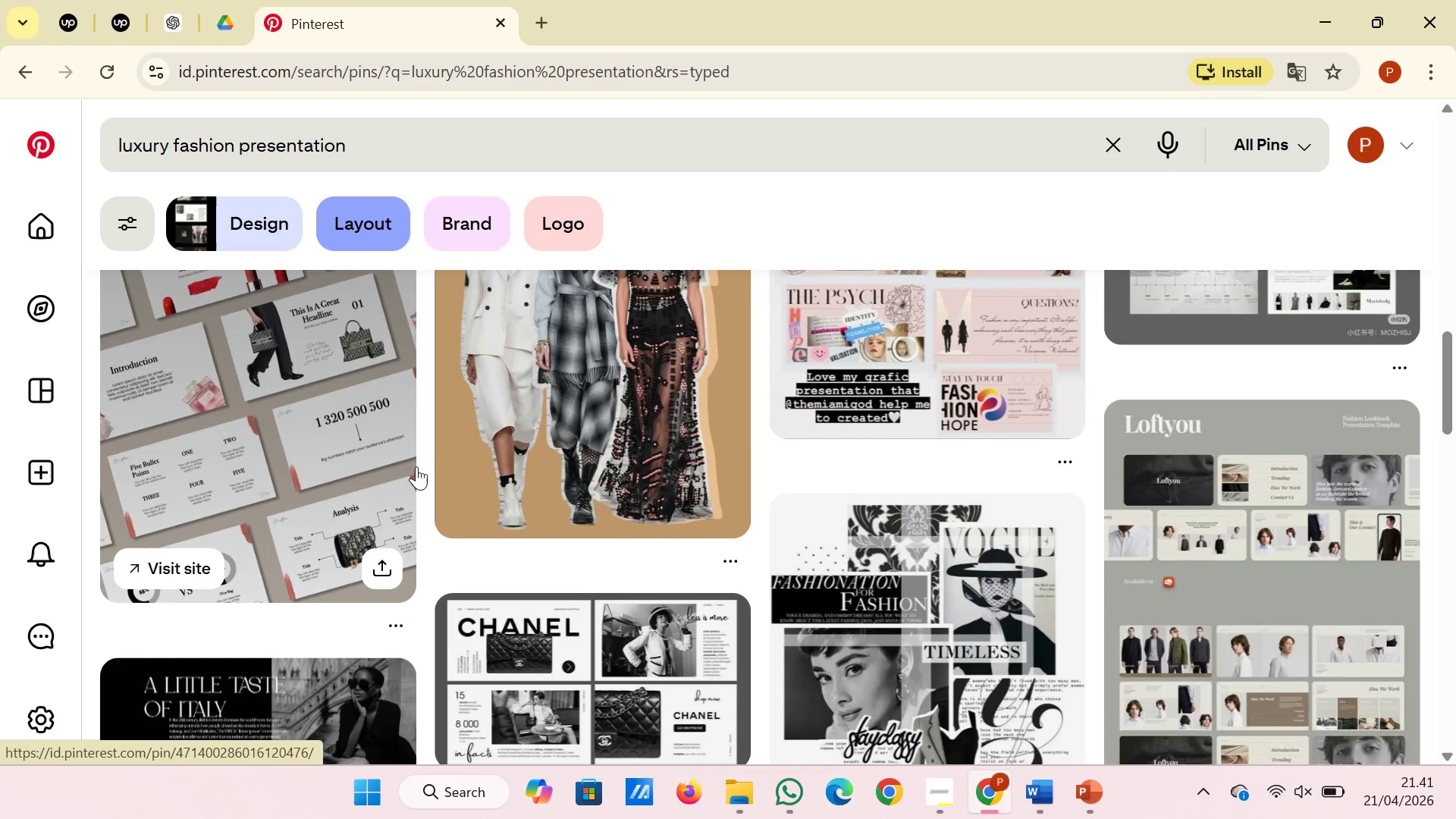 
scroll: coordinate [416, 466], scroll_direction: down, amount: 1.0
 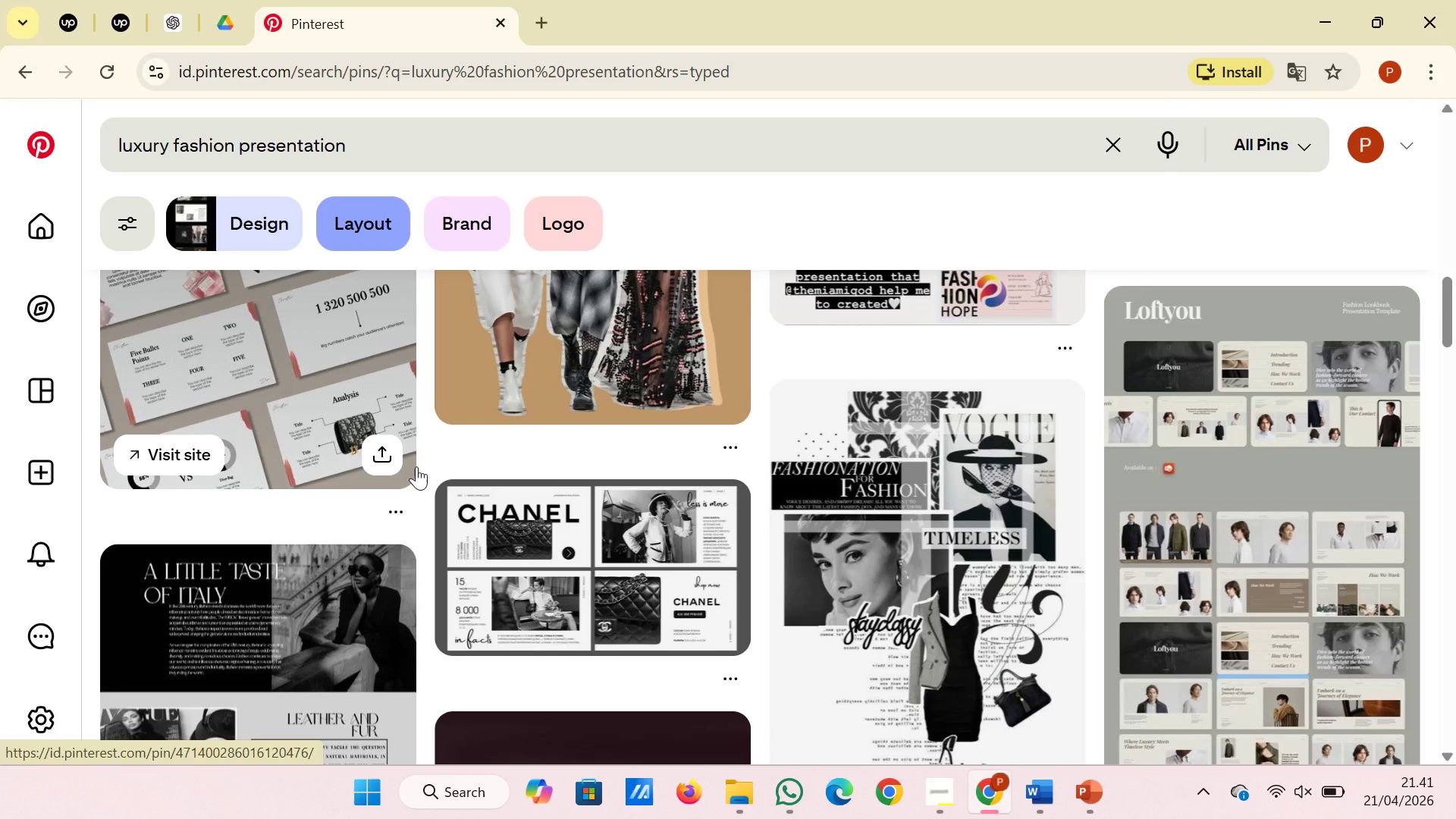 
wait(6.13)
 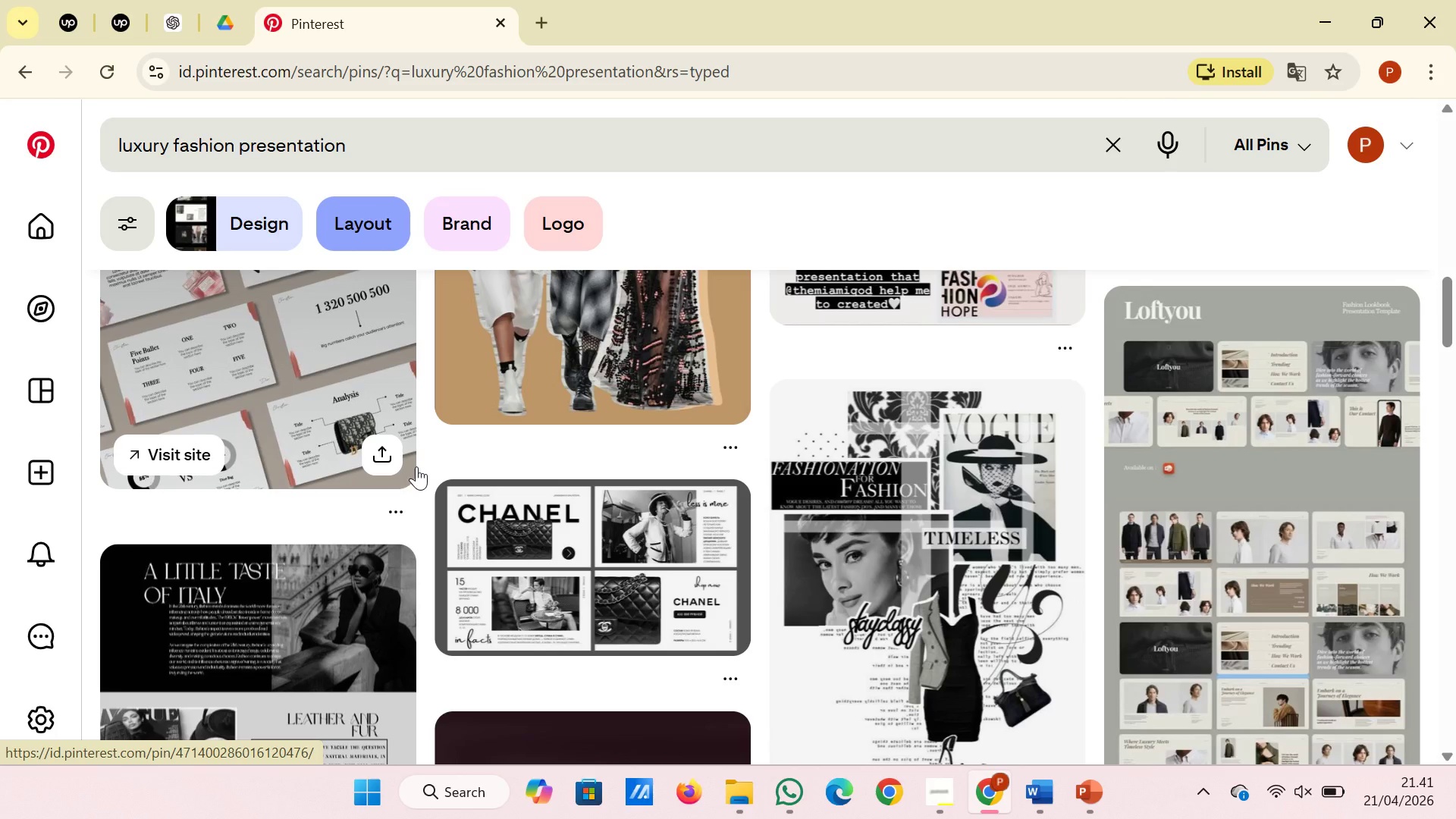 
left_click([544, 584])
 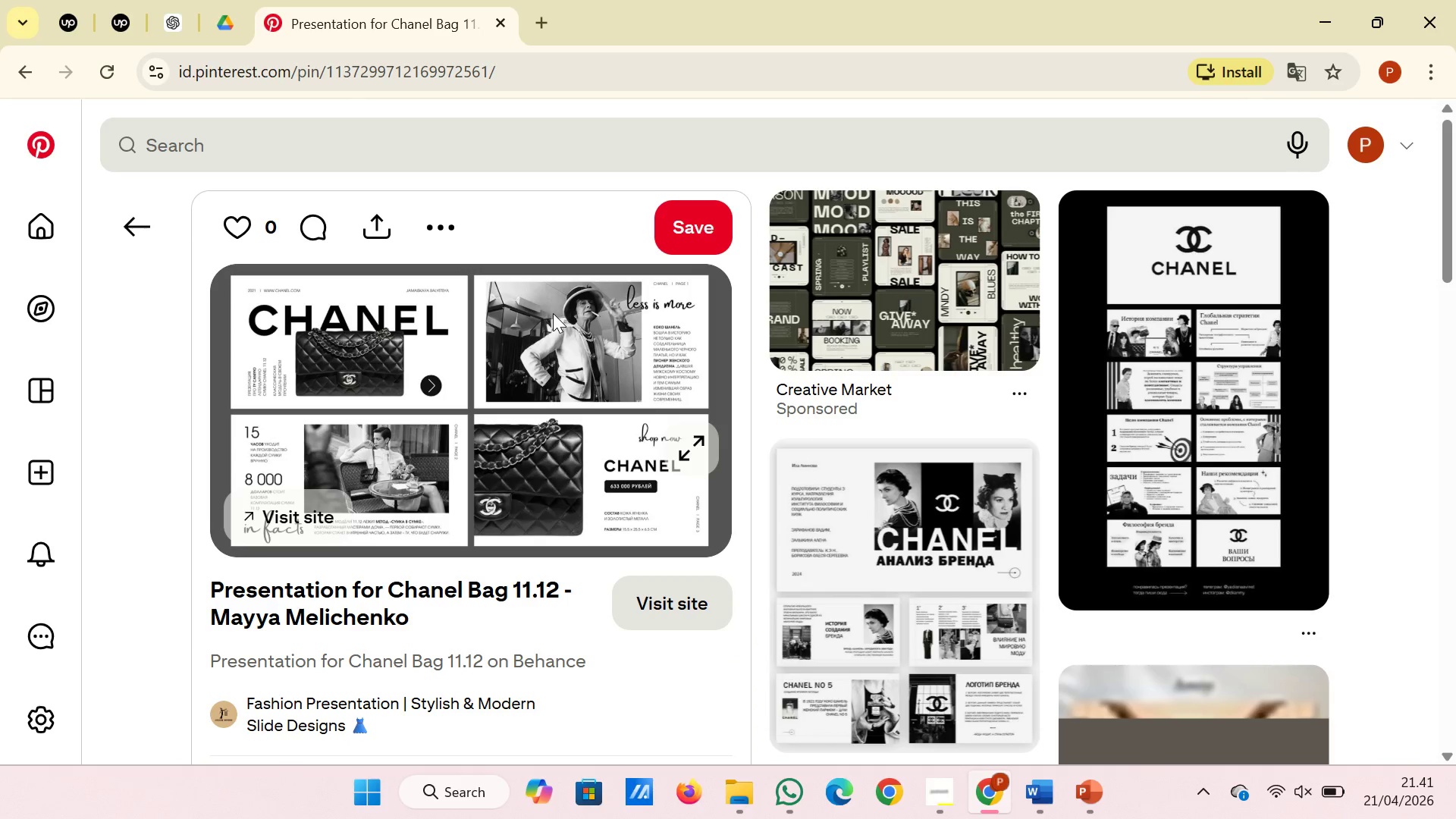 
left_click([460, 237])
 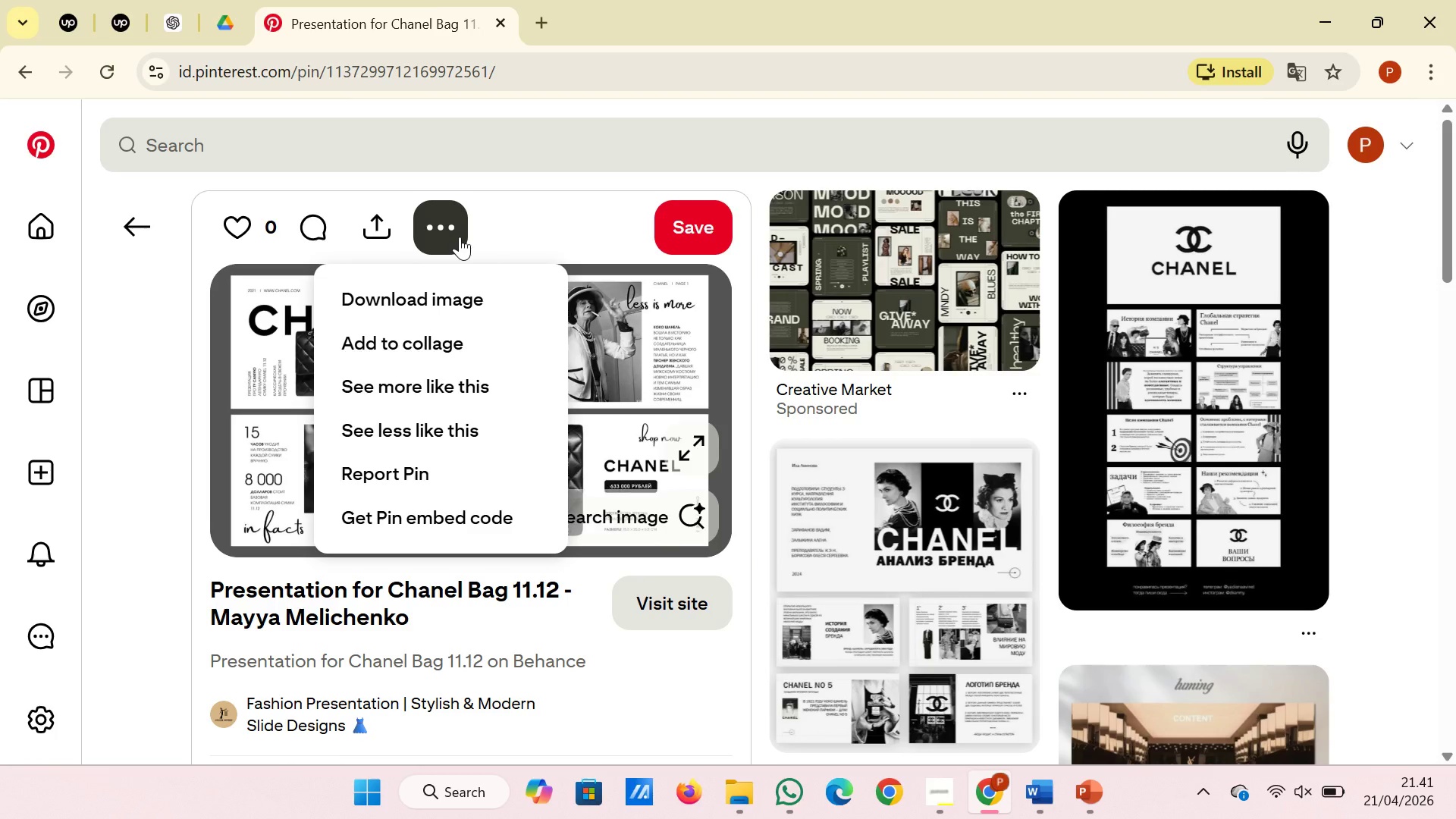 
left_click([454, 300])
 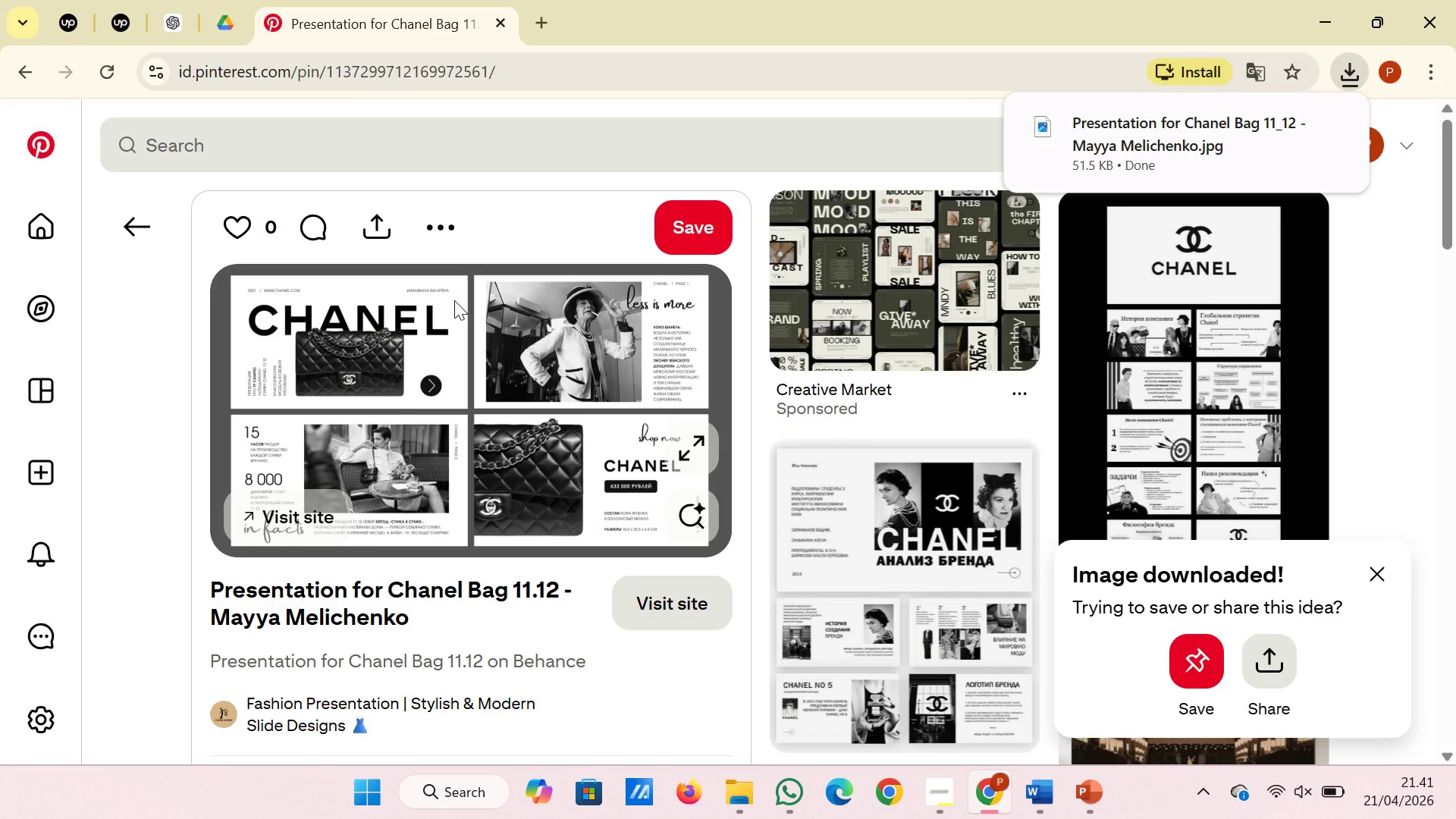 
wait(5.14)
 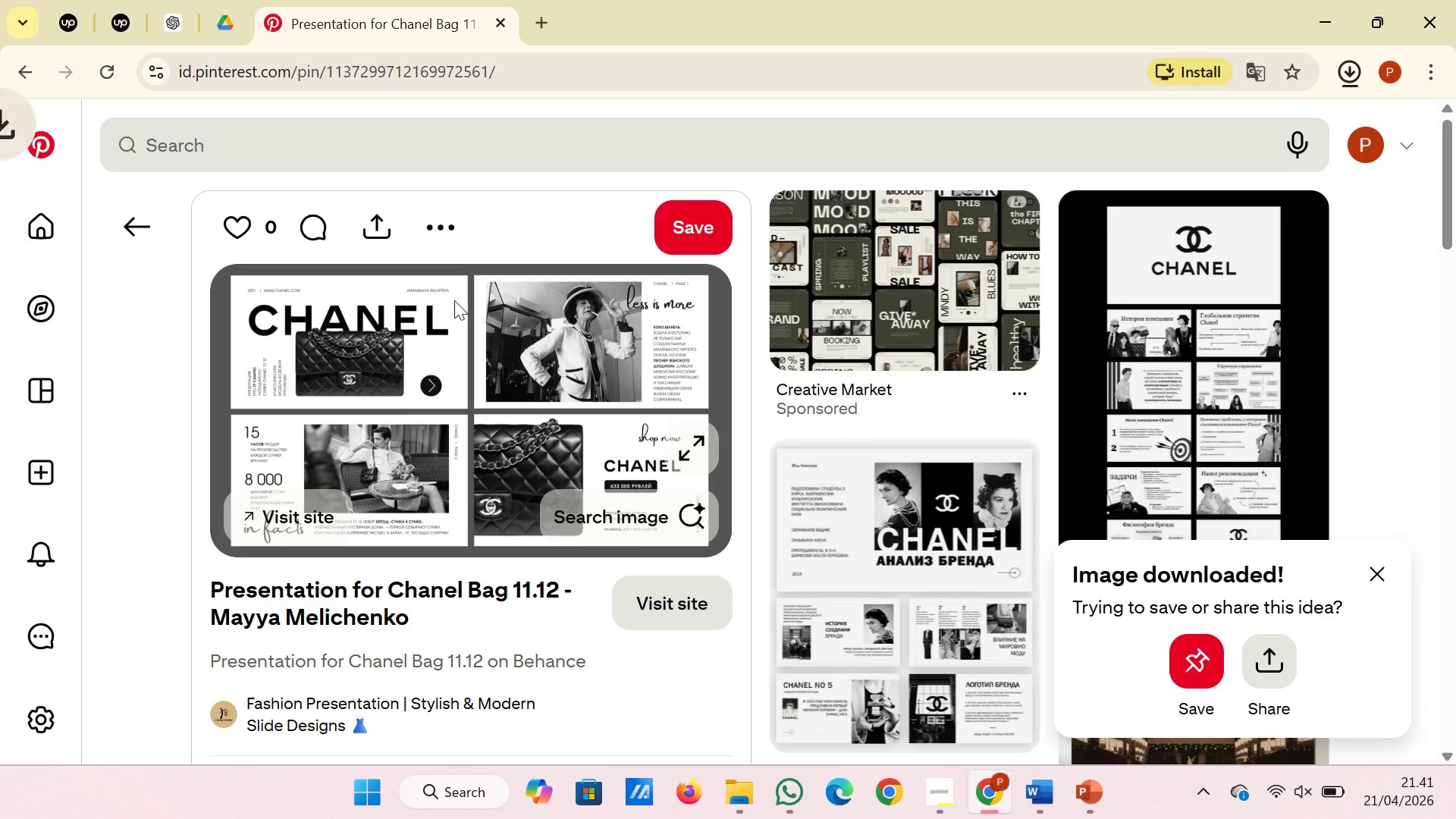 
scroll: coordinate [742, 416], scroll_direction: down, amount: 5.0
 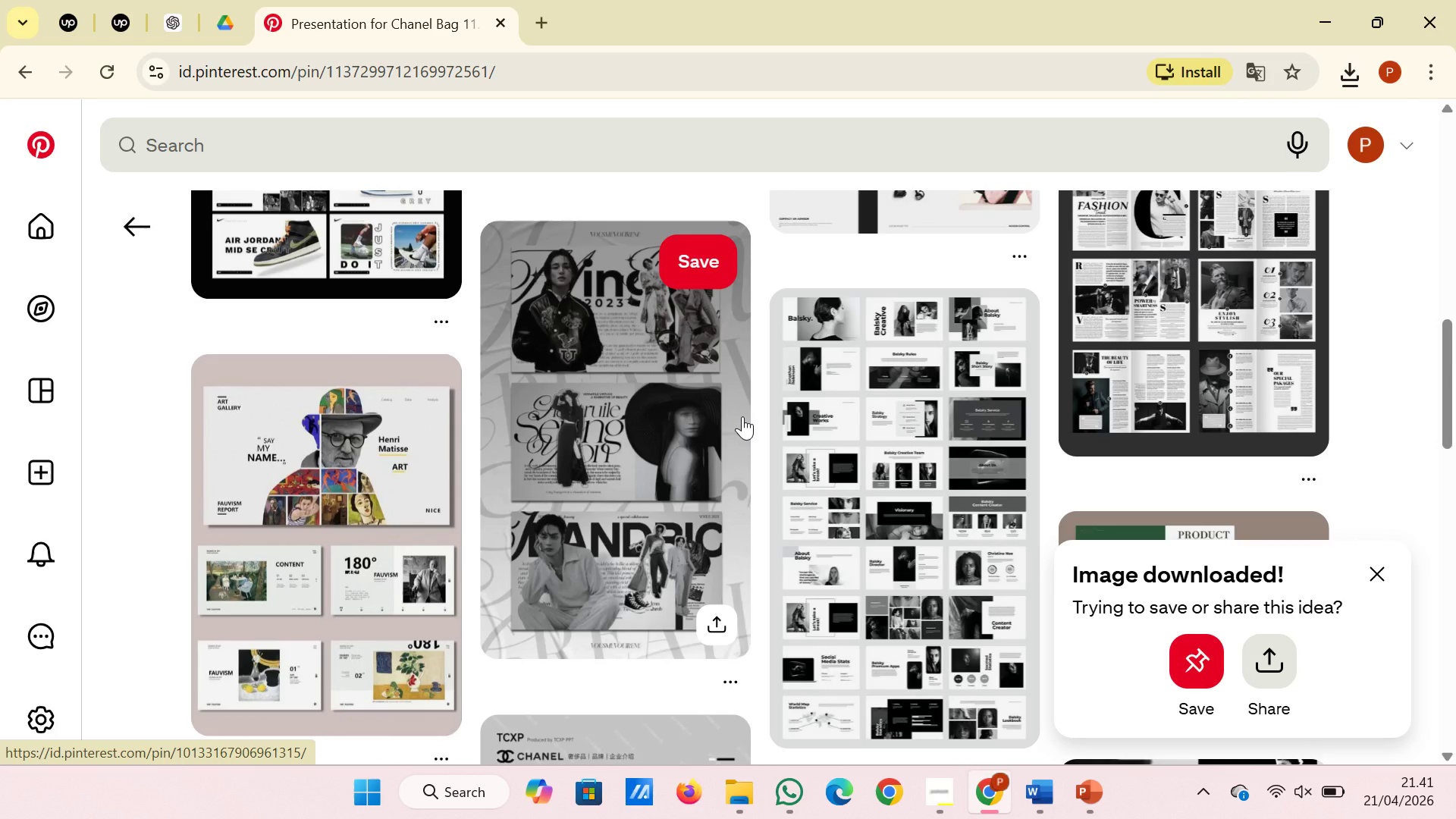 
wait(5.16)
 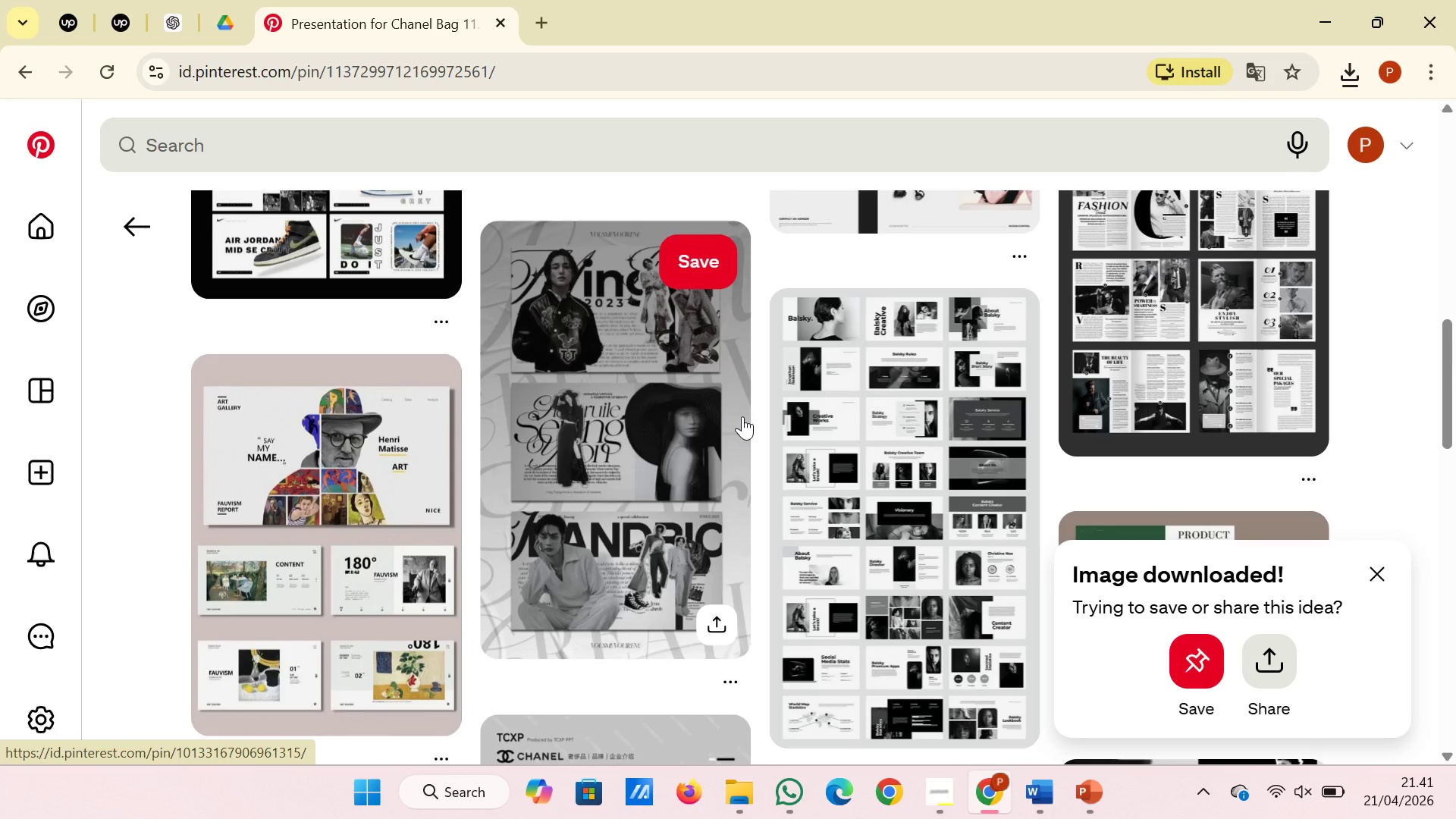 
scroll: coordinate [742, 416], scroll_direction: down, amount: 4.0
 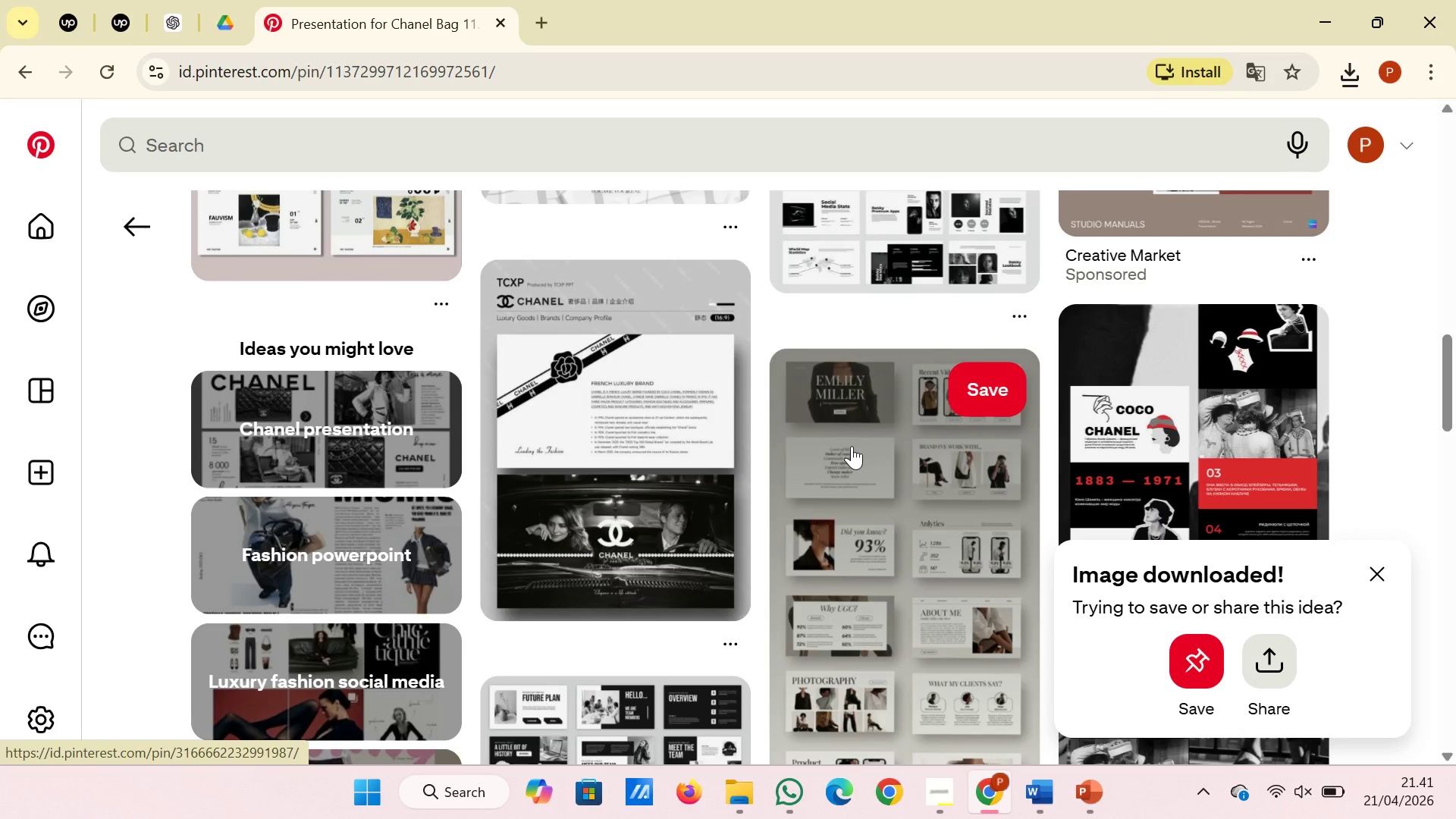 
left_click([852, 446])
 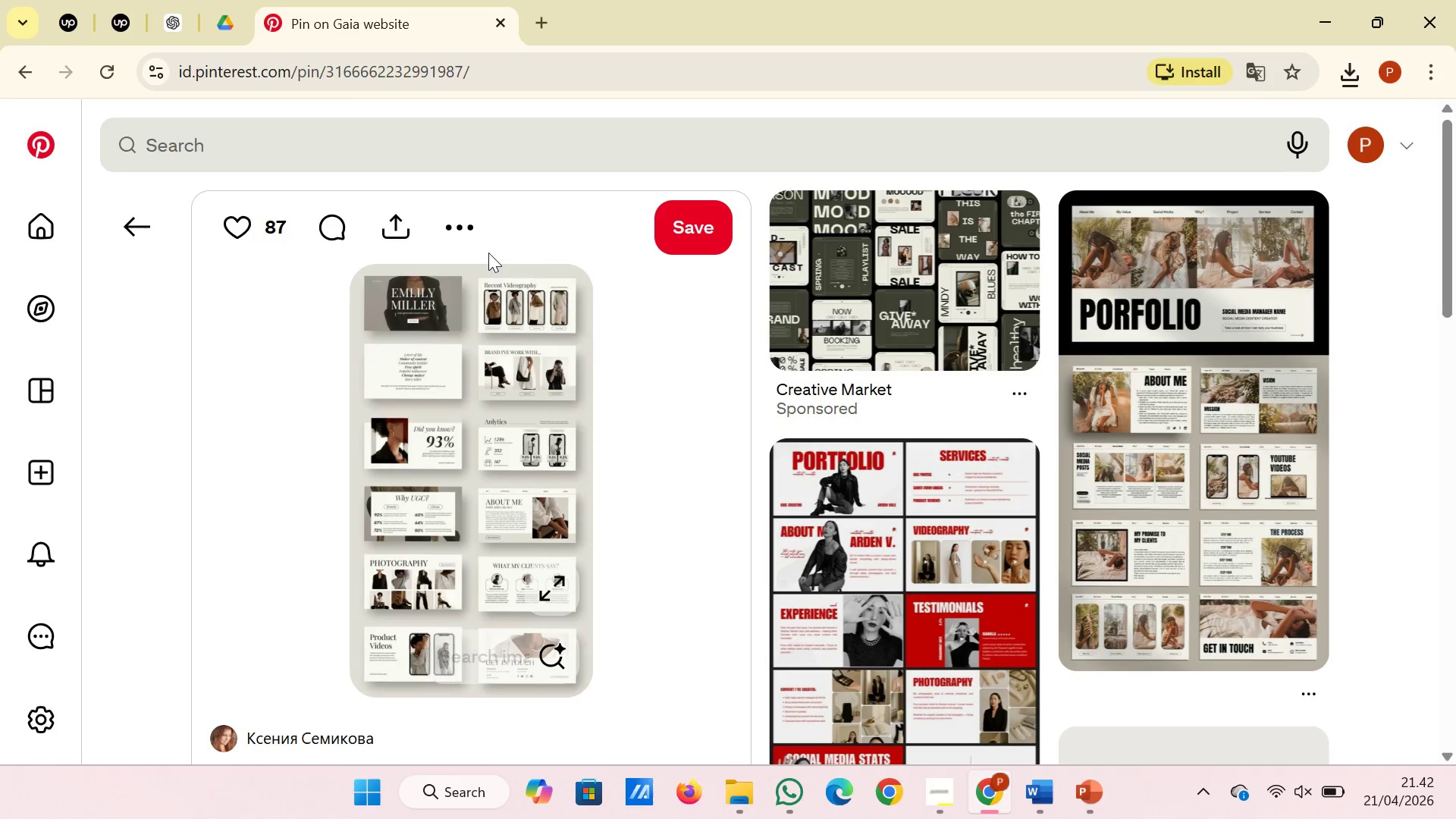 
left_click([486, 253])
 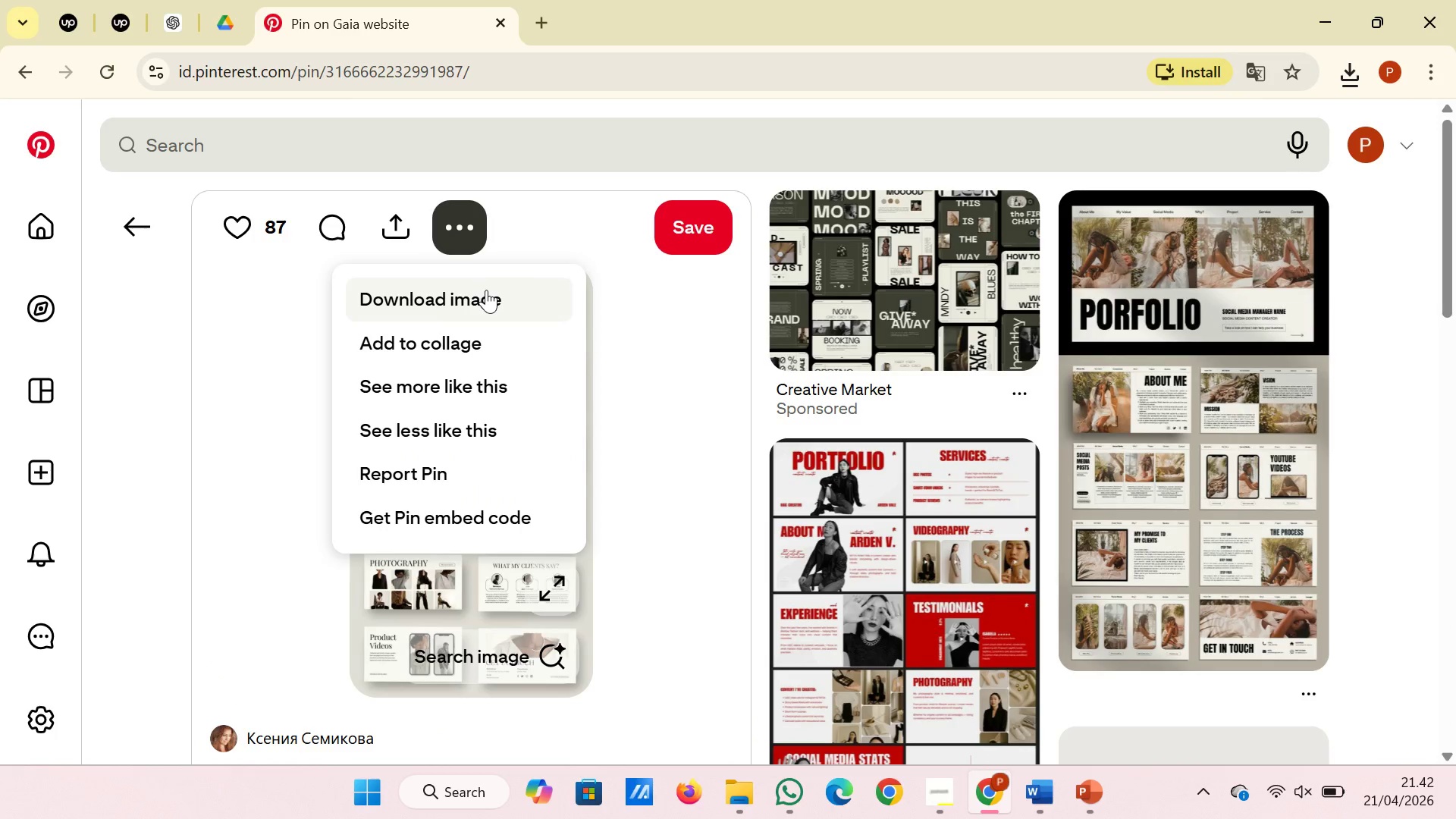 
left_click([486, 290])
 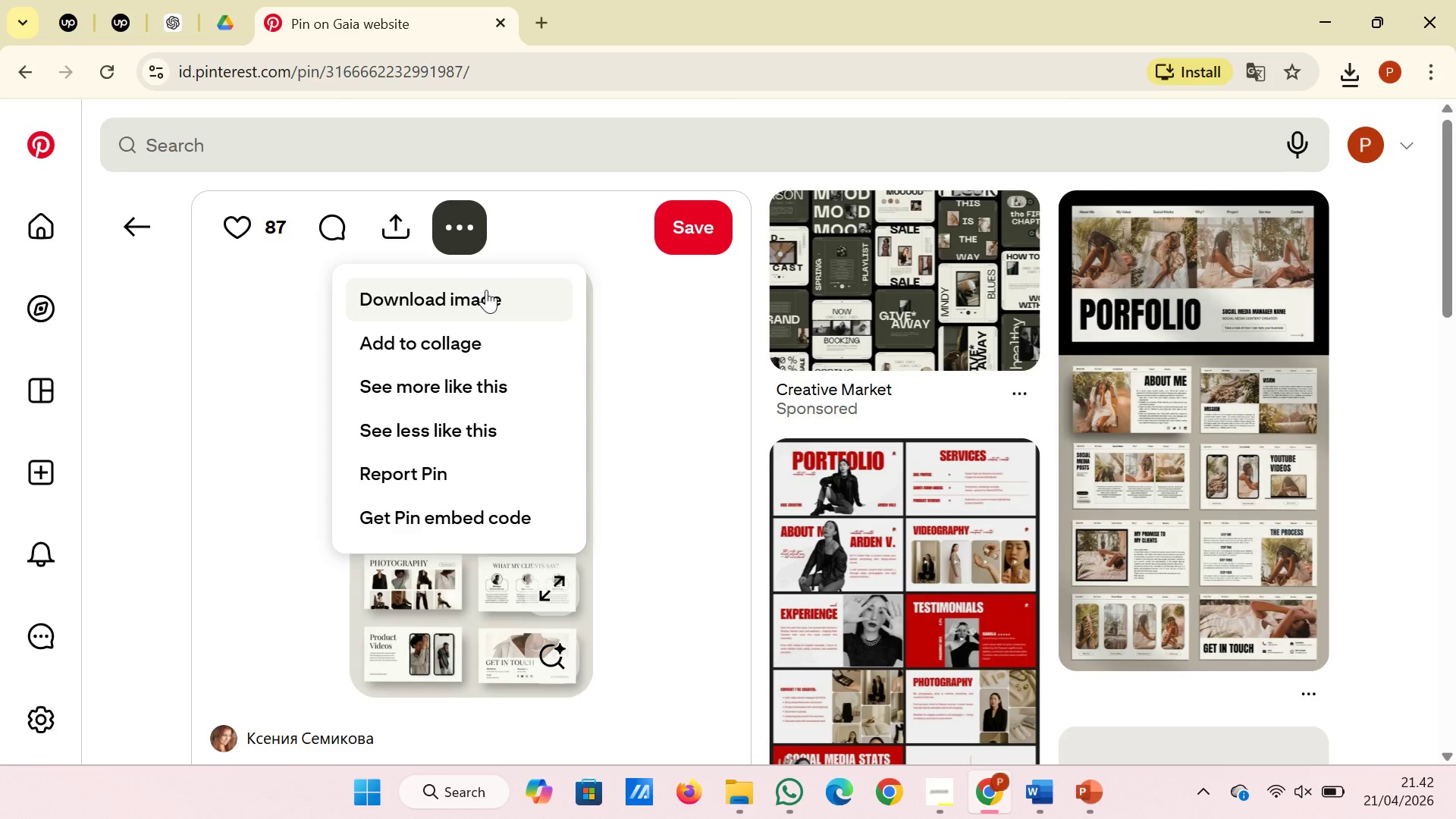 
wait(5.38)
 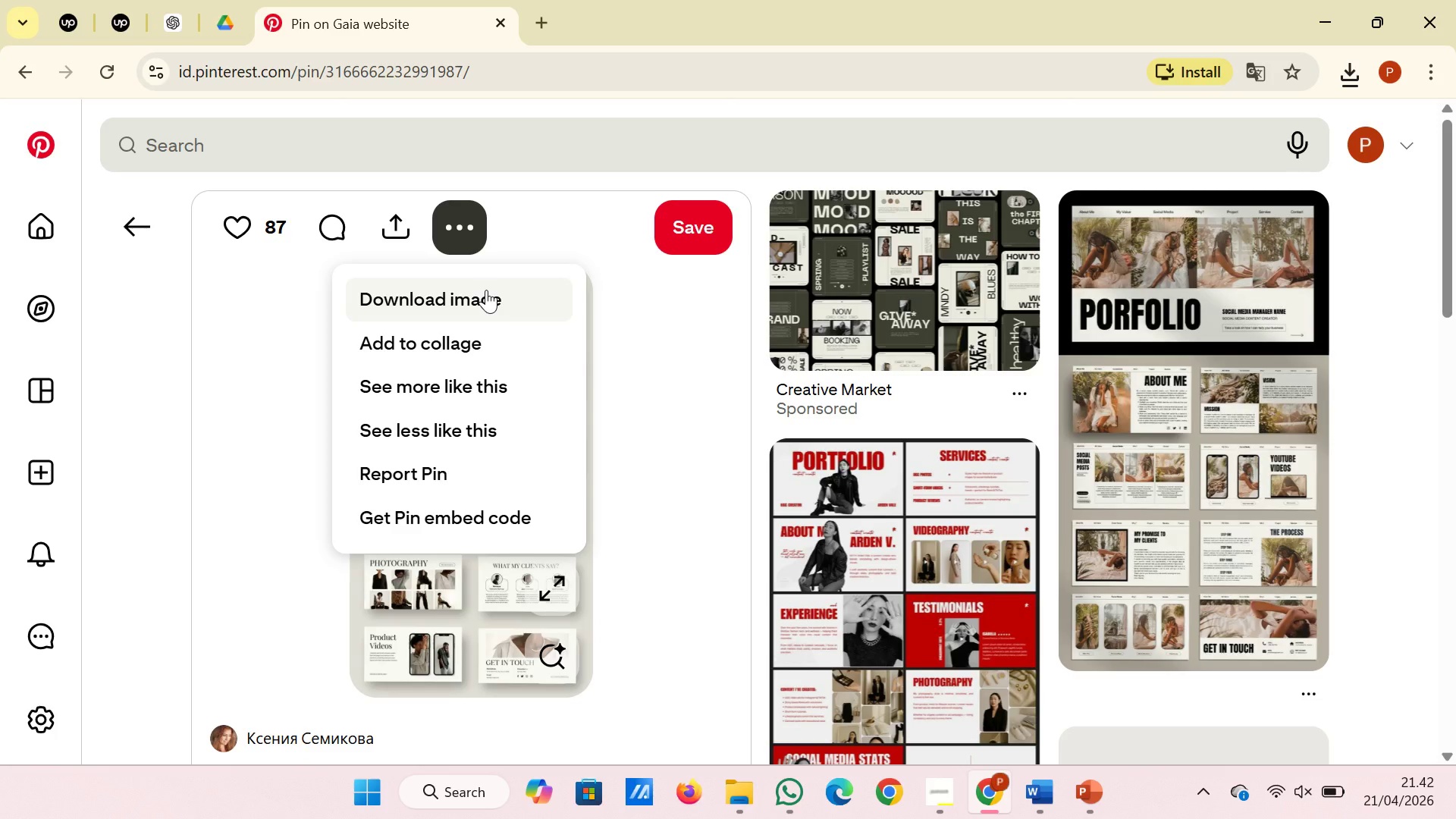 
left_click([122, 229])
 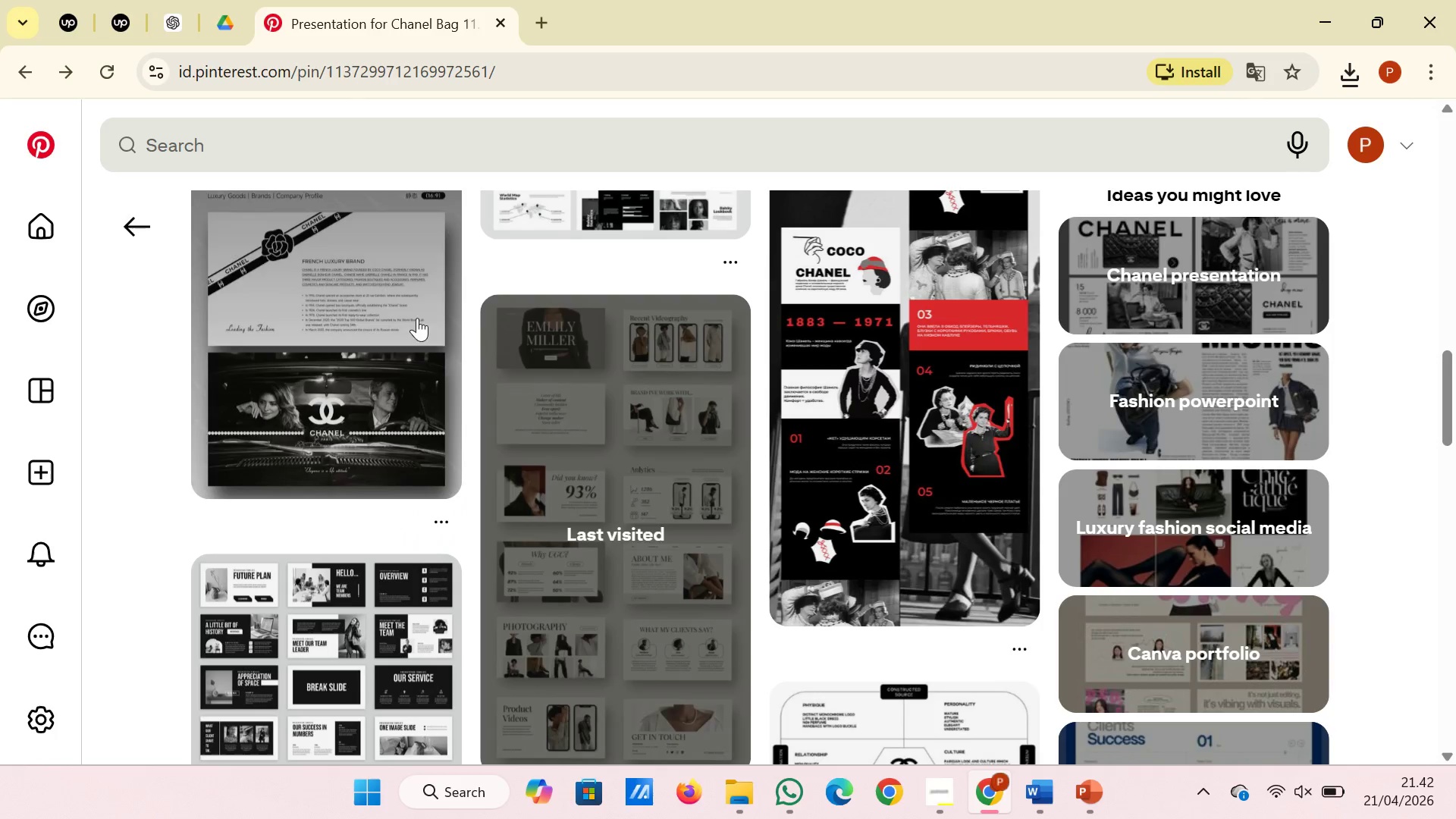 
scroll: coordinate [544, 353], scroll_direction: down, amount: 10.0
 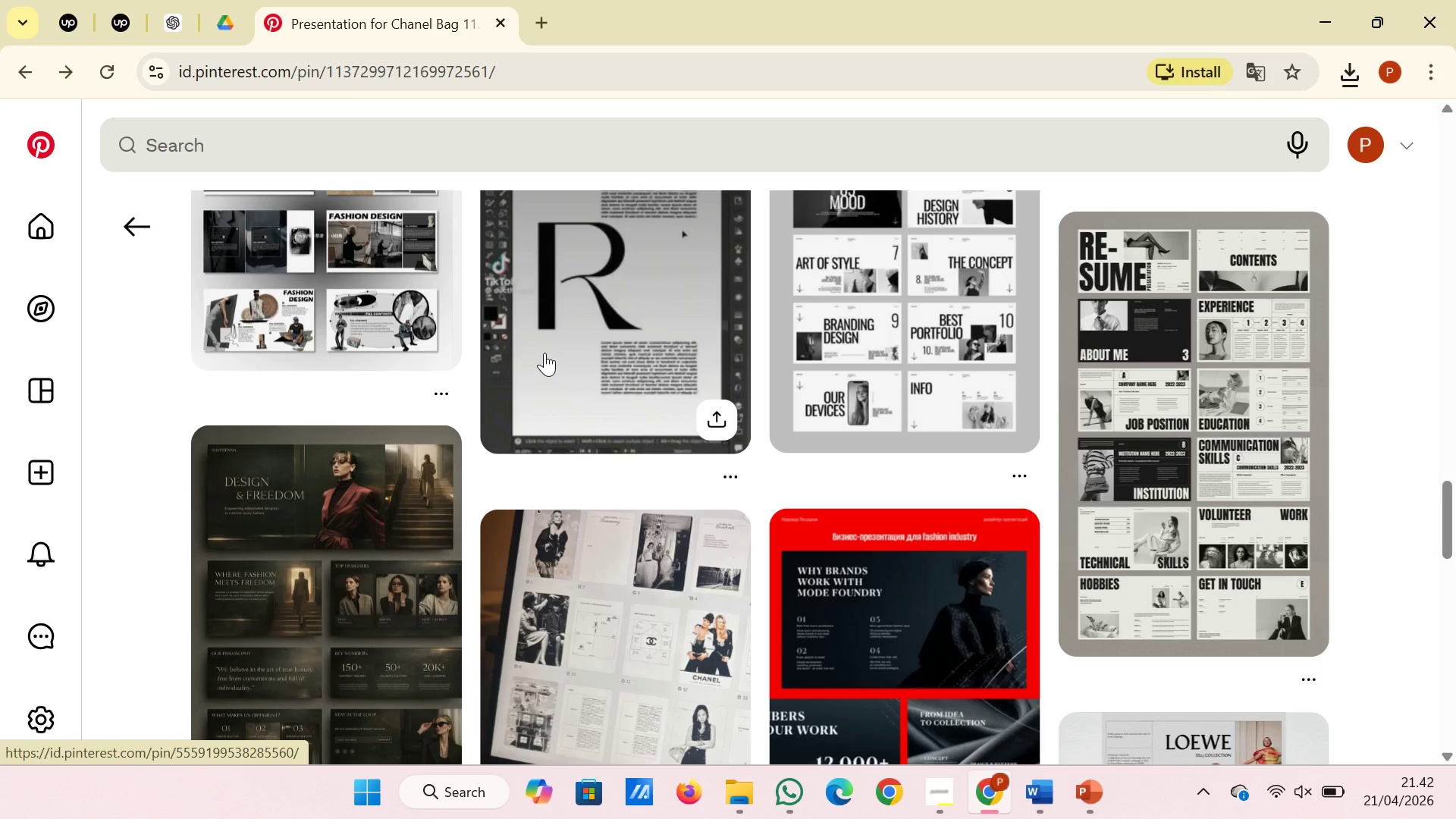 
scroll: coordinate [544, 353], scroll_direction: down, amount: 1.0
 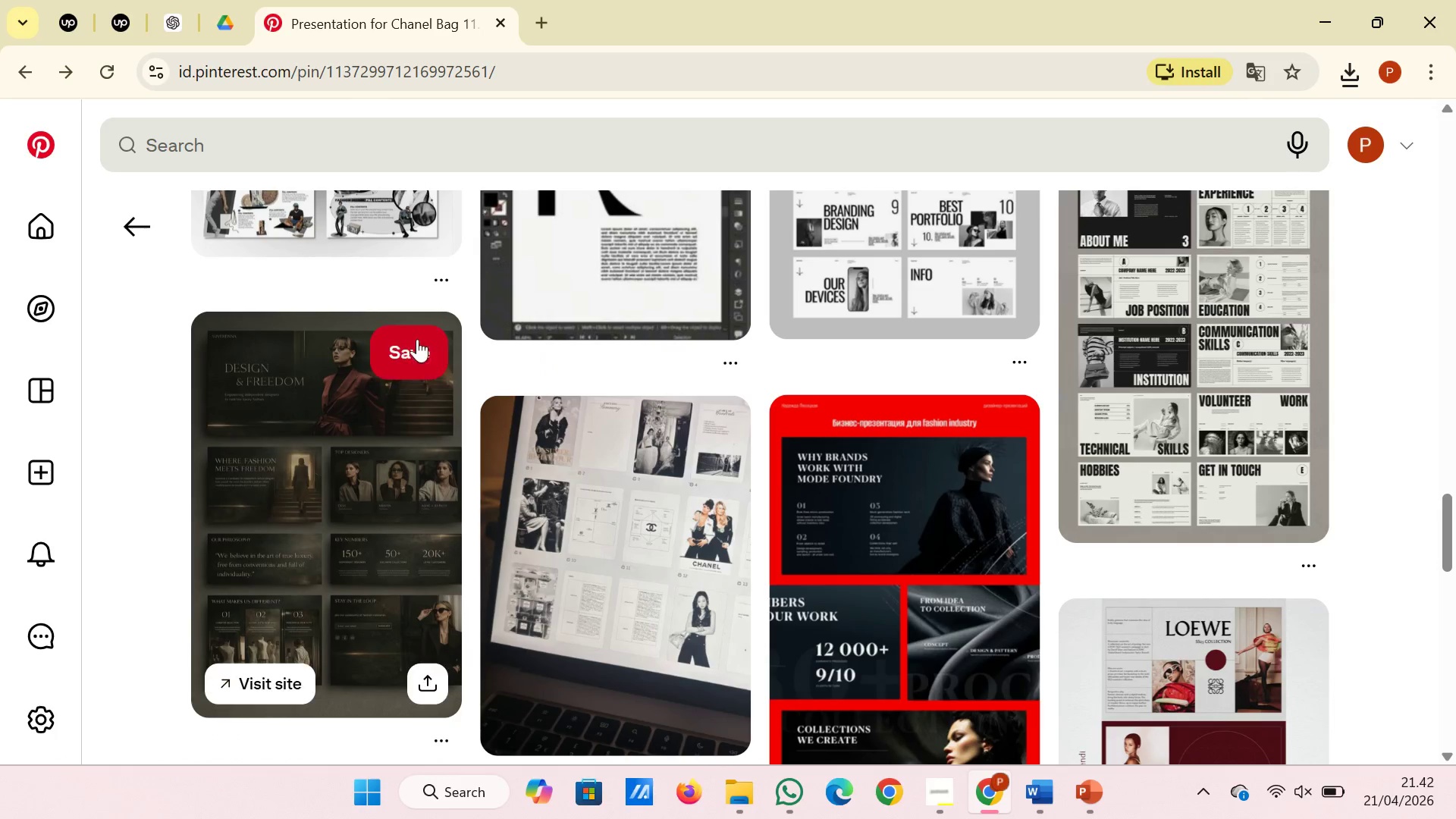 
left_click([362, 400])
 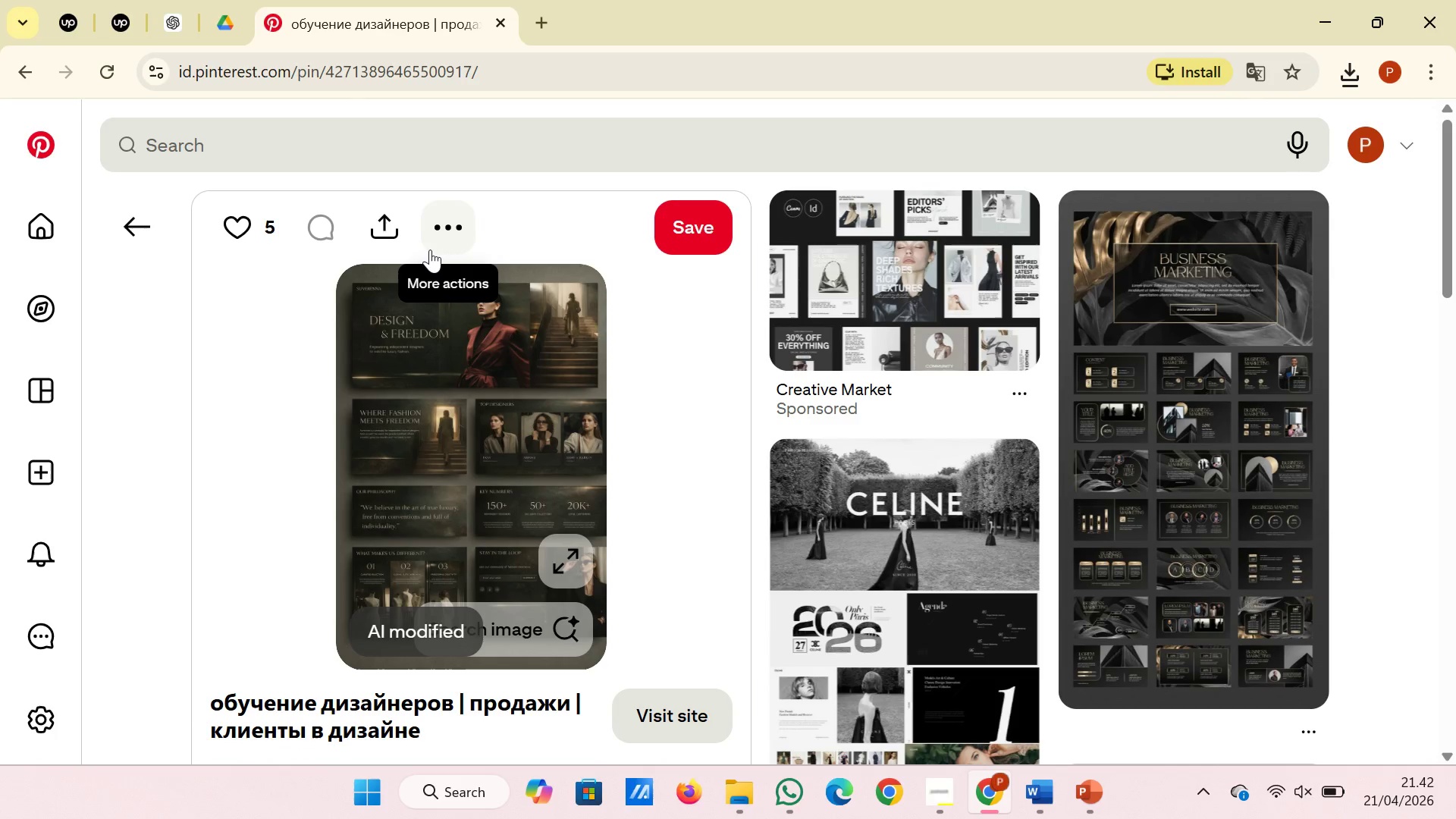 
wait(7.03)
 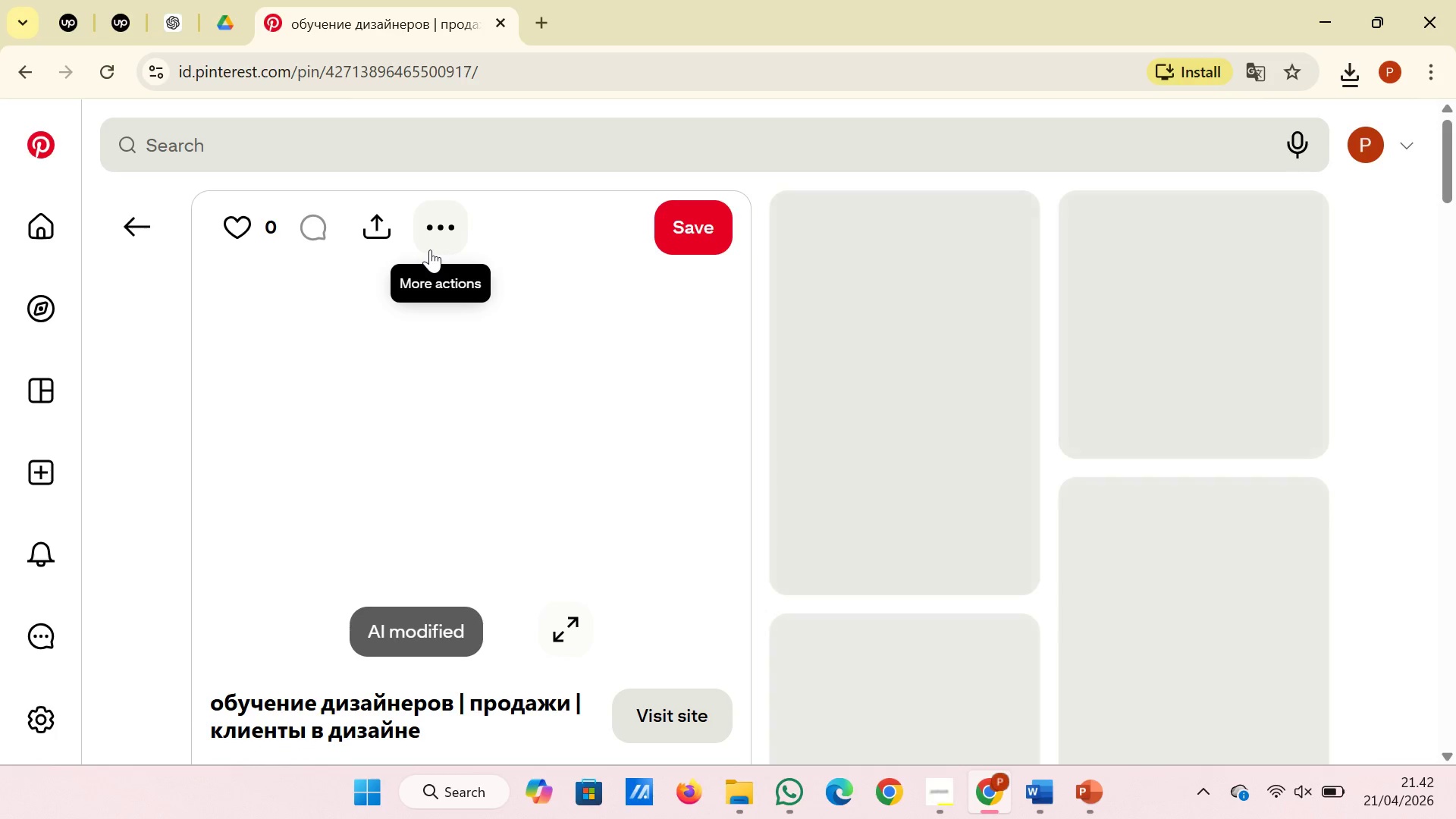 
left_click([430, 249])
 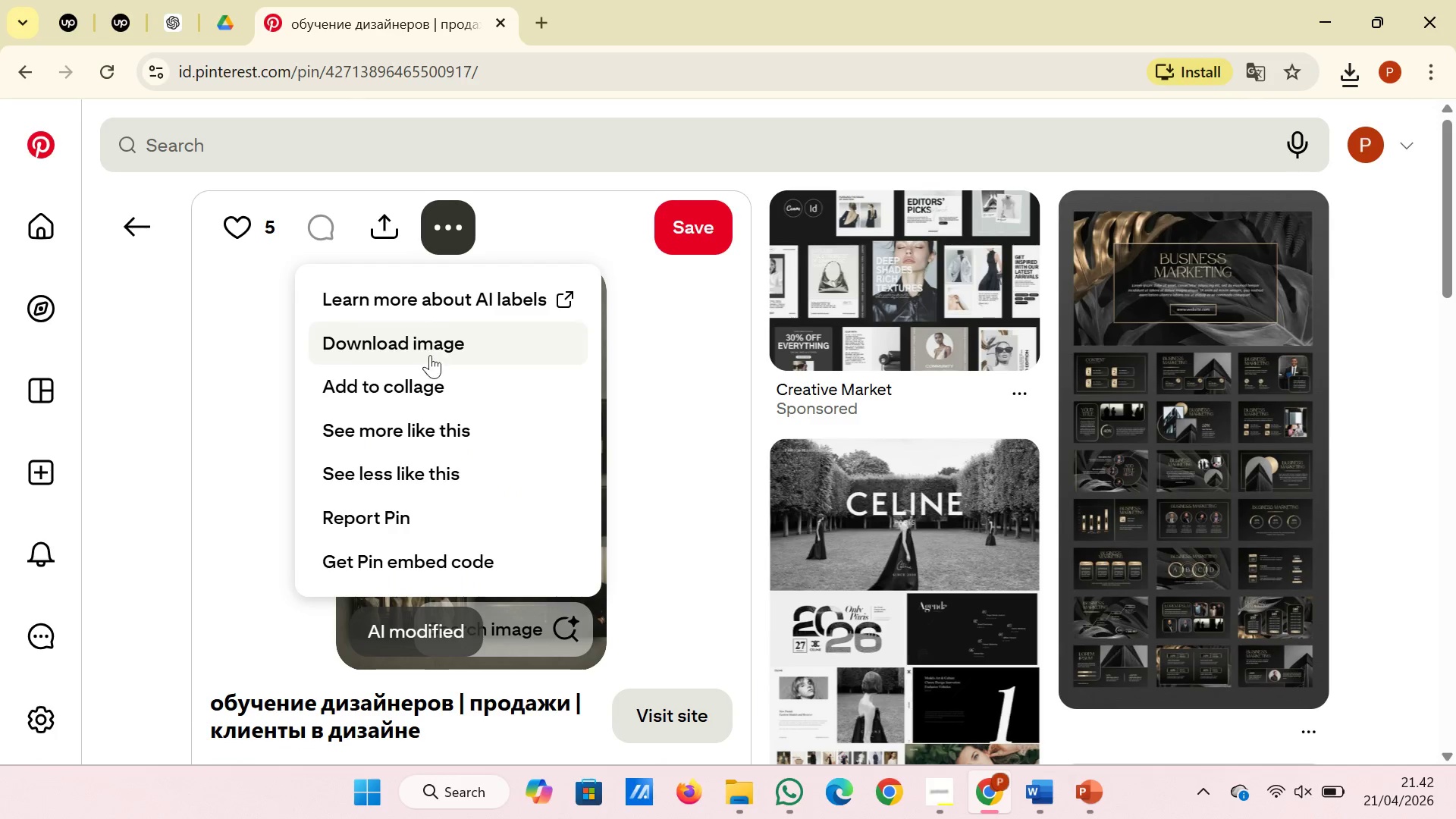 
left_click([430, 355])
 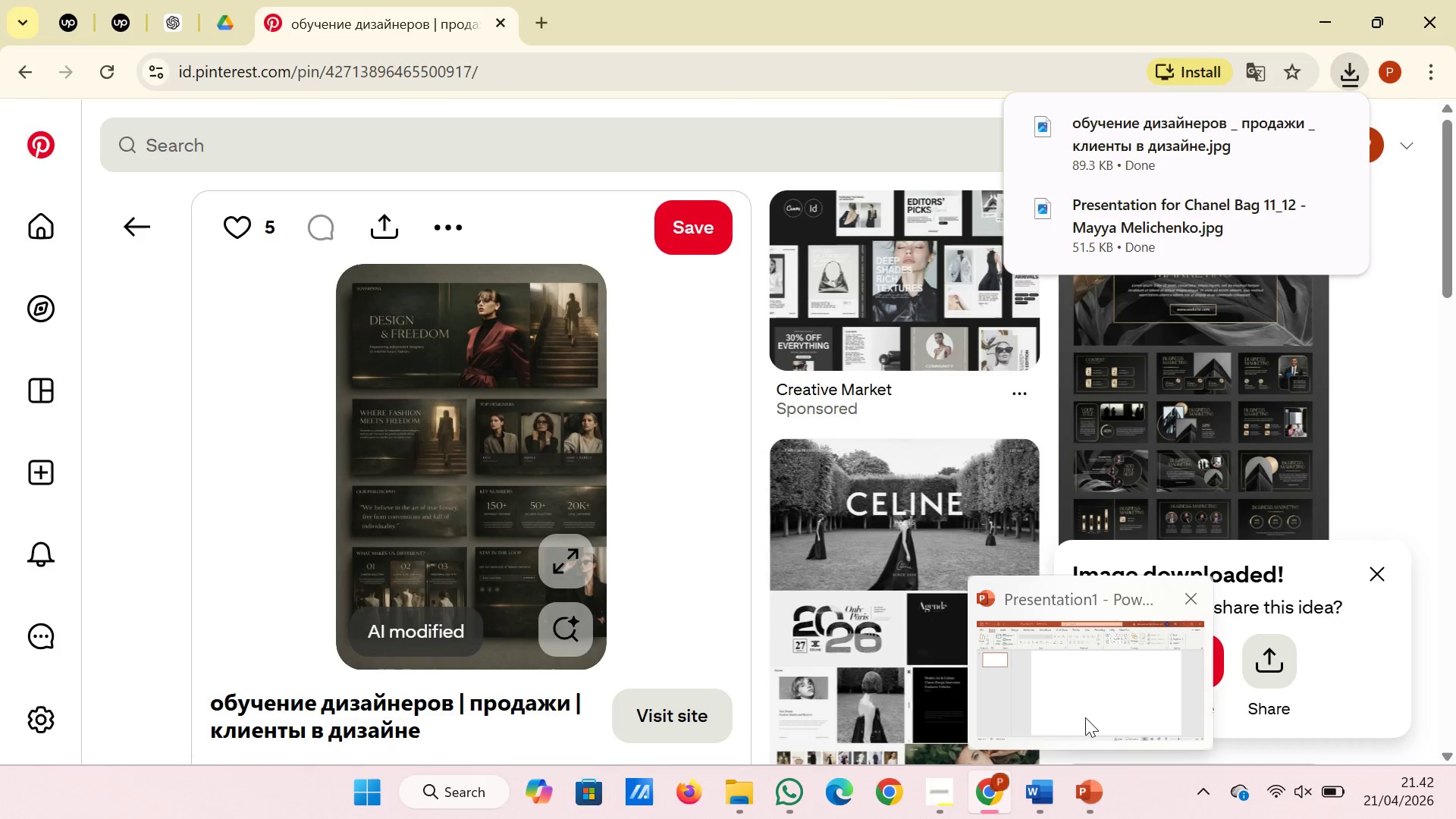 
left_click([1085, 717])
 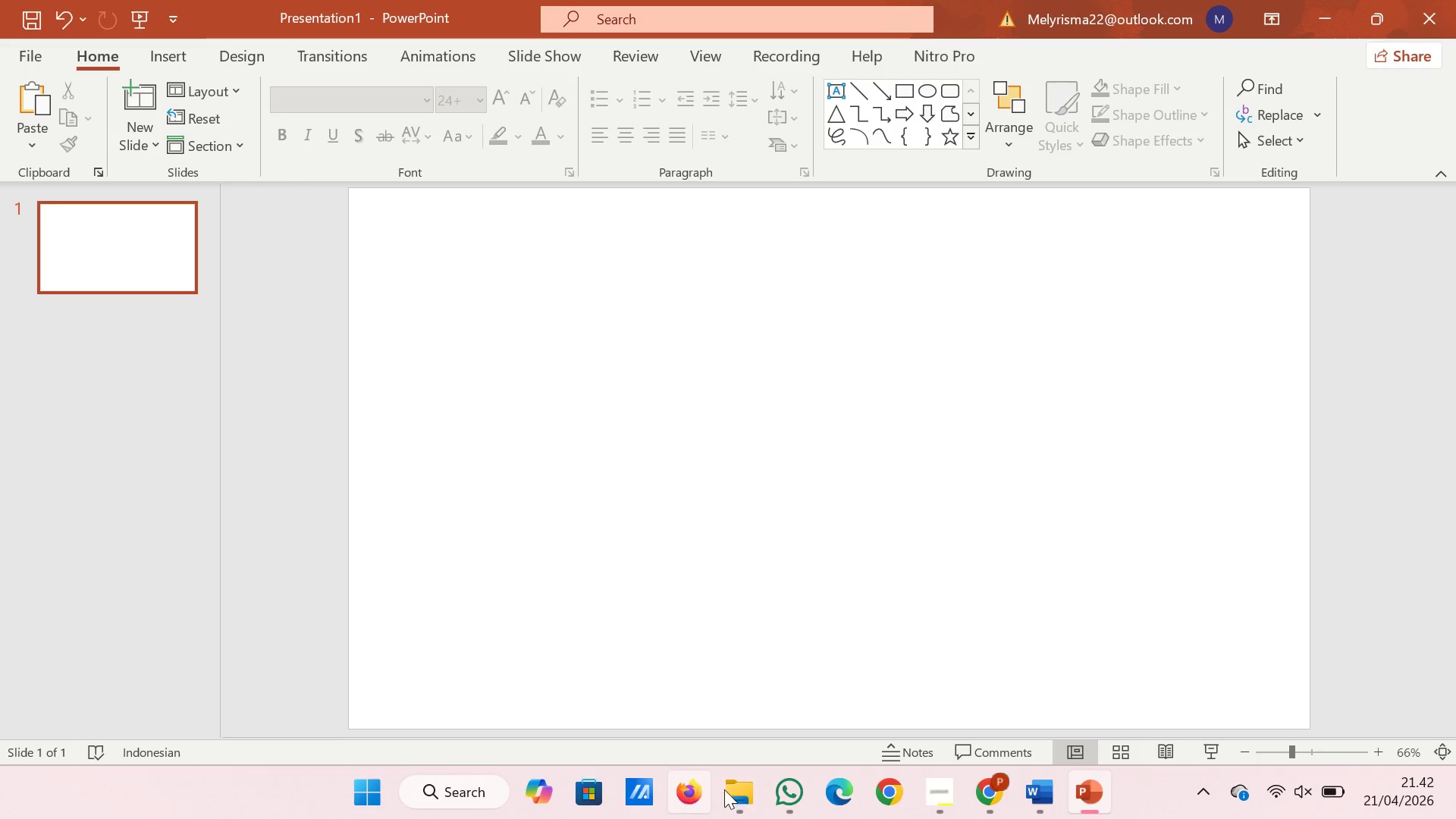 
left_click([742, 783])
 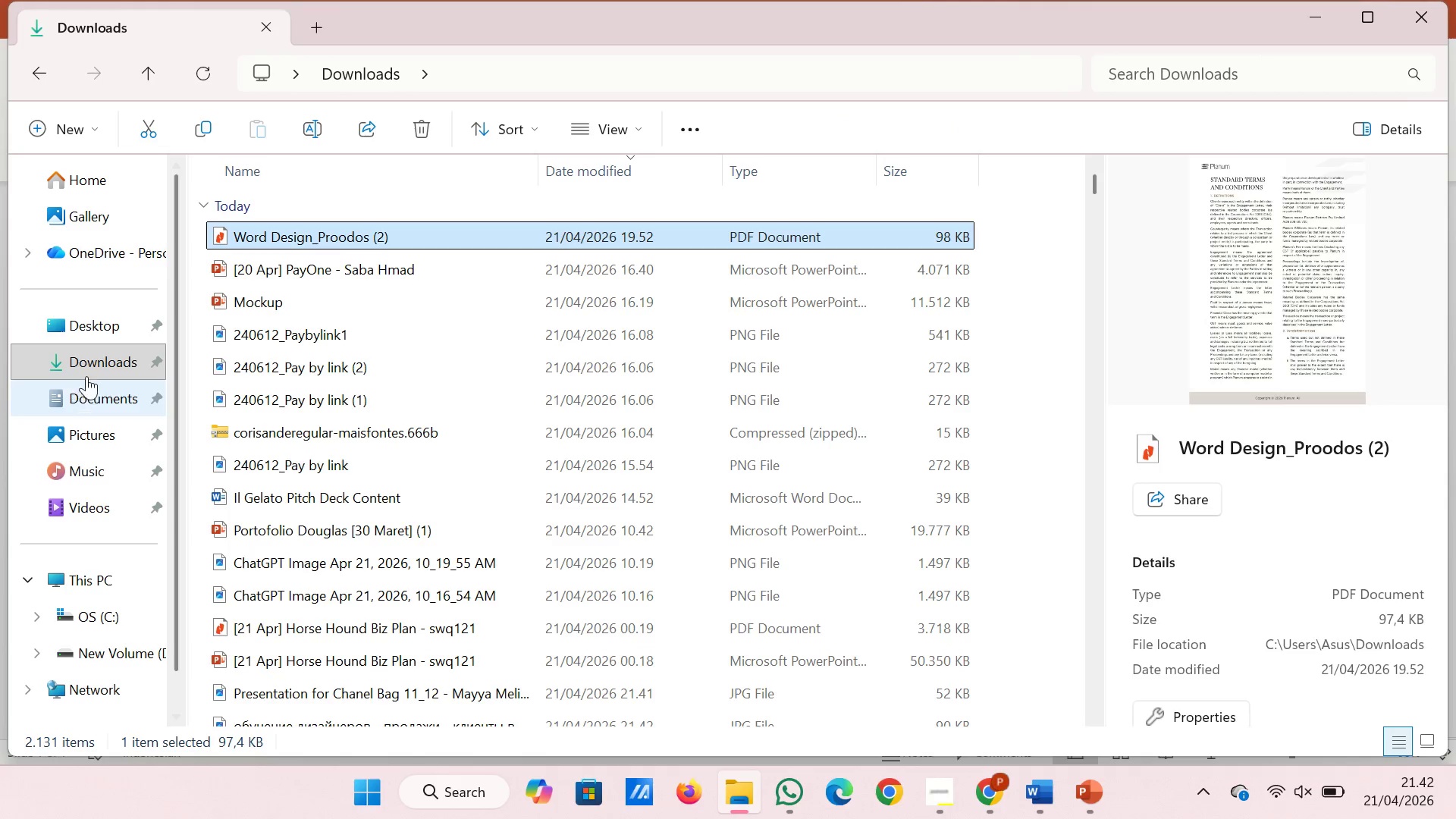 
left_click([93, 367])
 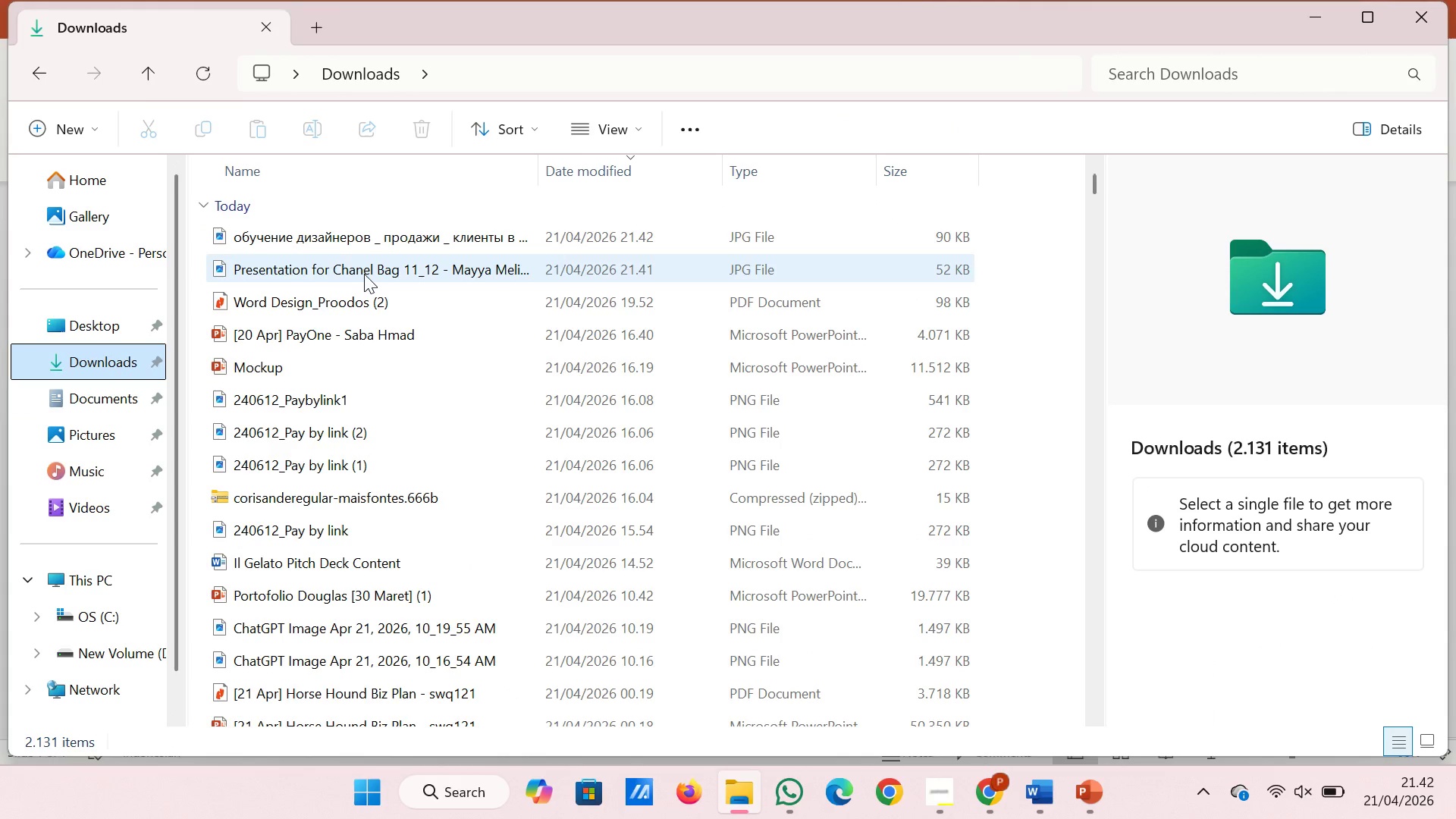 
left_click([364, 274])
 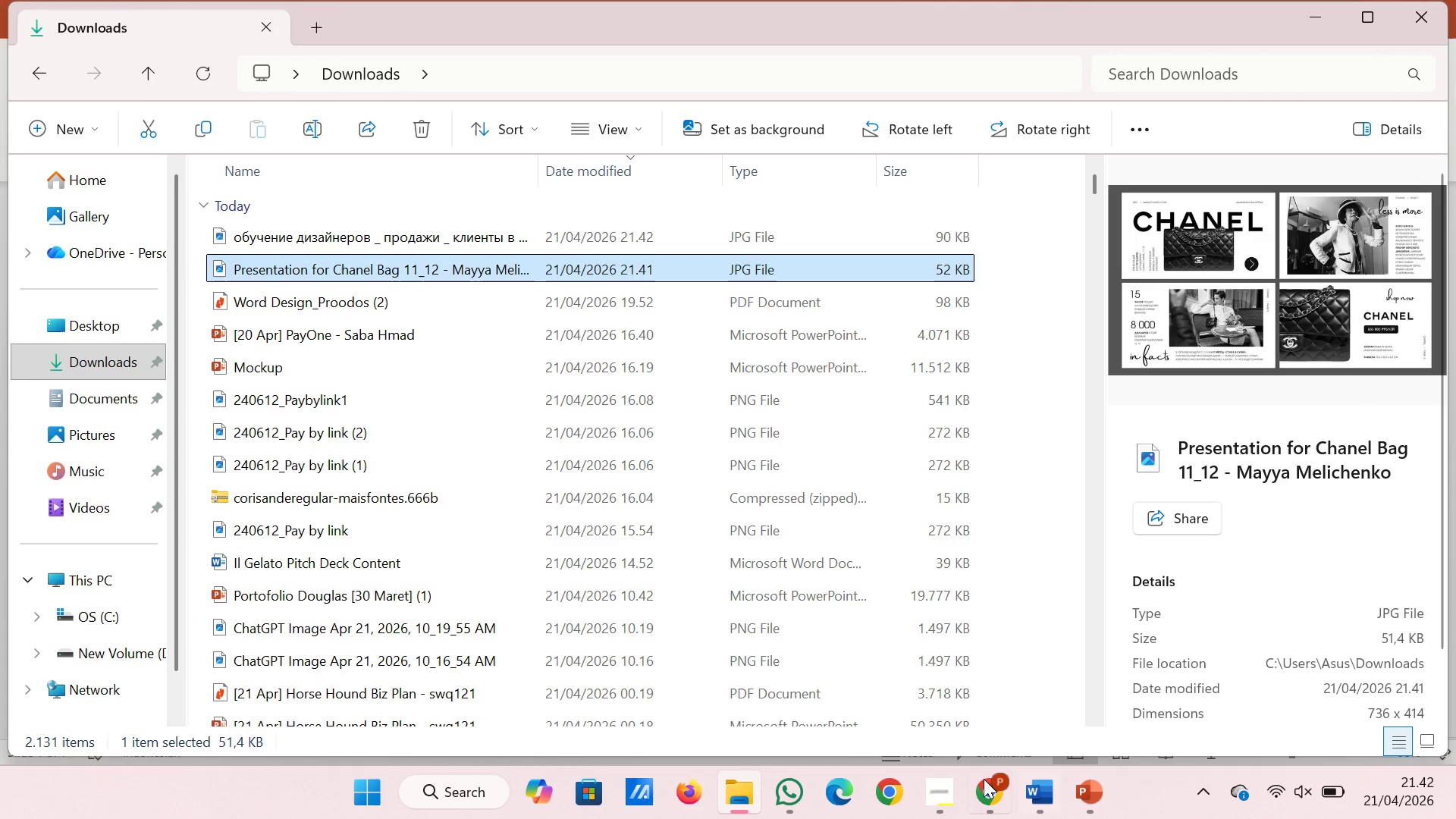 
left_click([981, 788])
 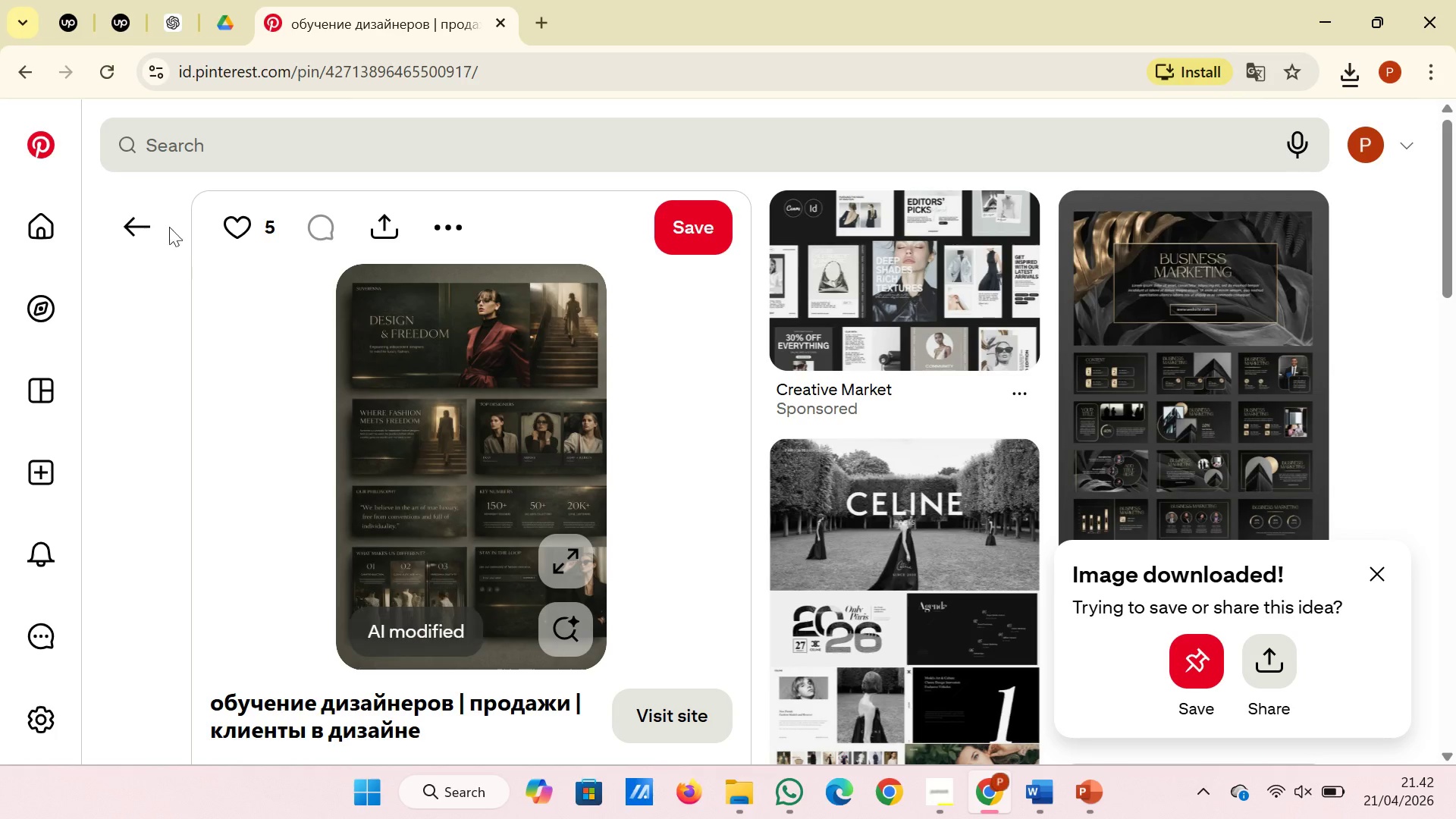 
left_click([169, 215])
 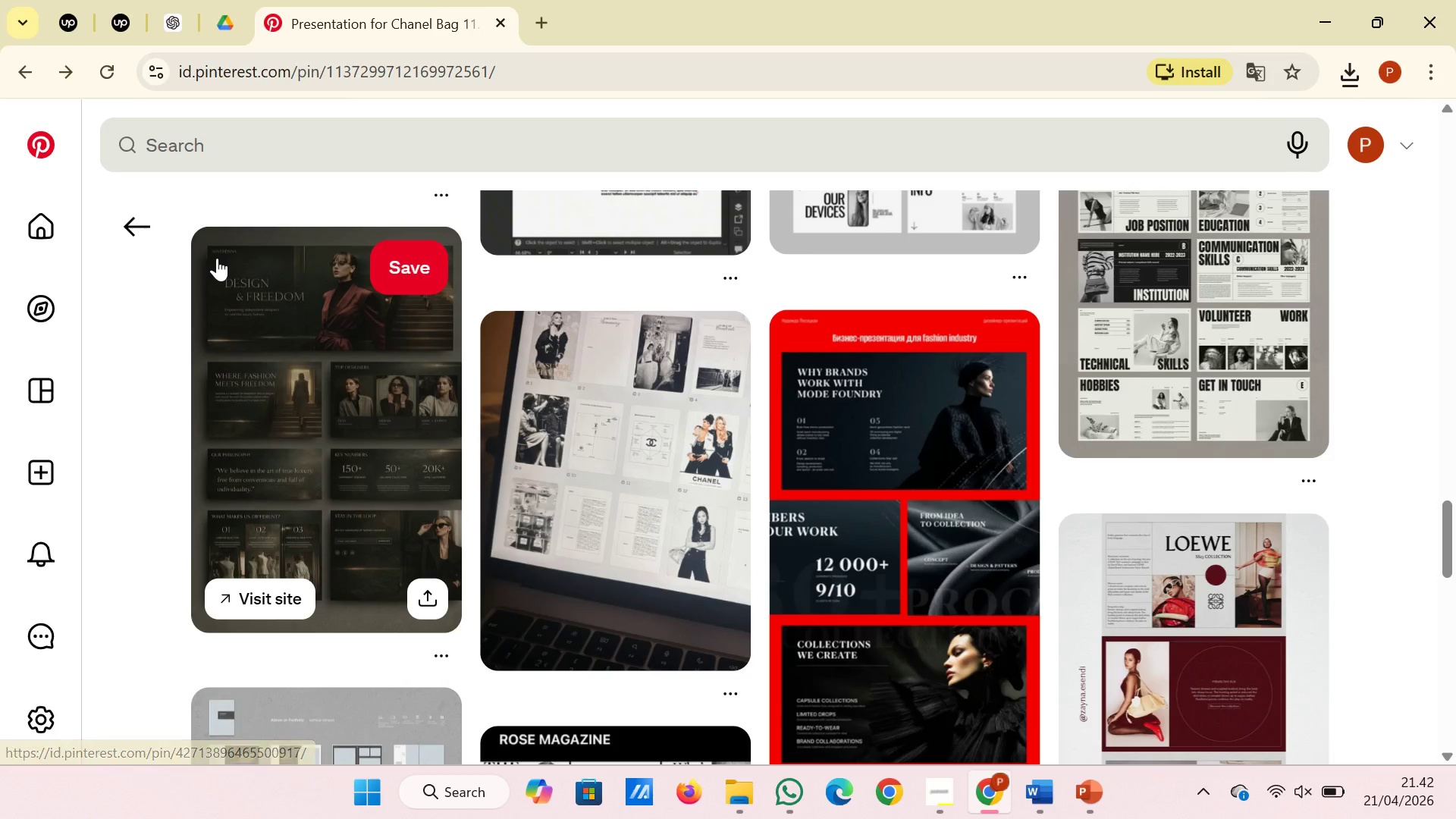 
scroll: coordinate [375, 397], scroll_direction: up, amount: 10.0
 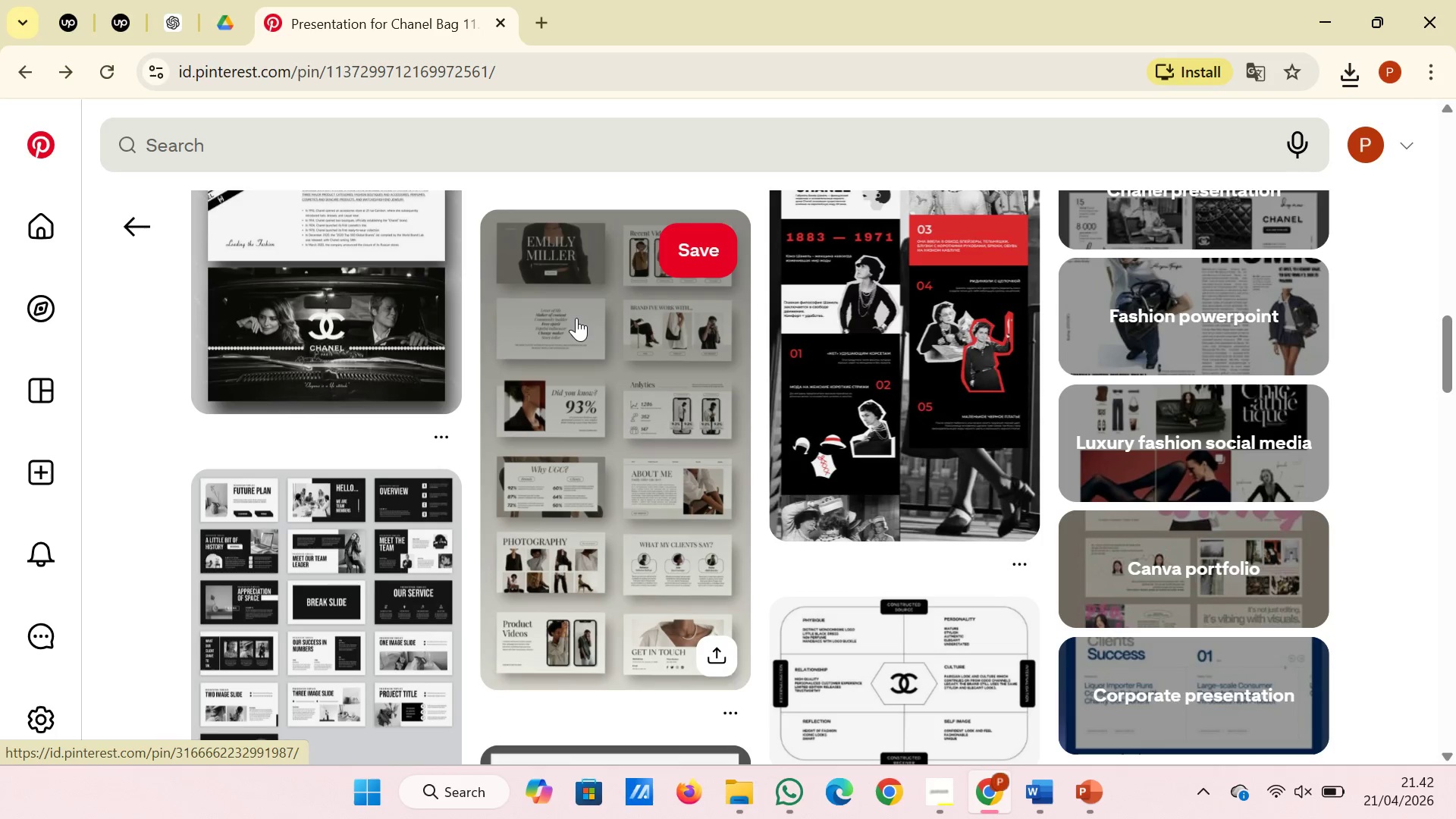 
left_click([579, 321])
 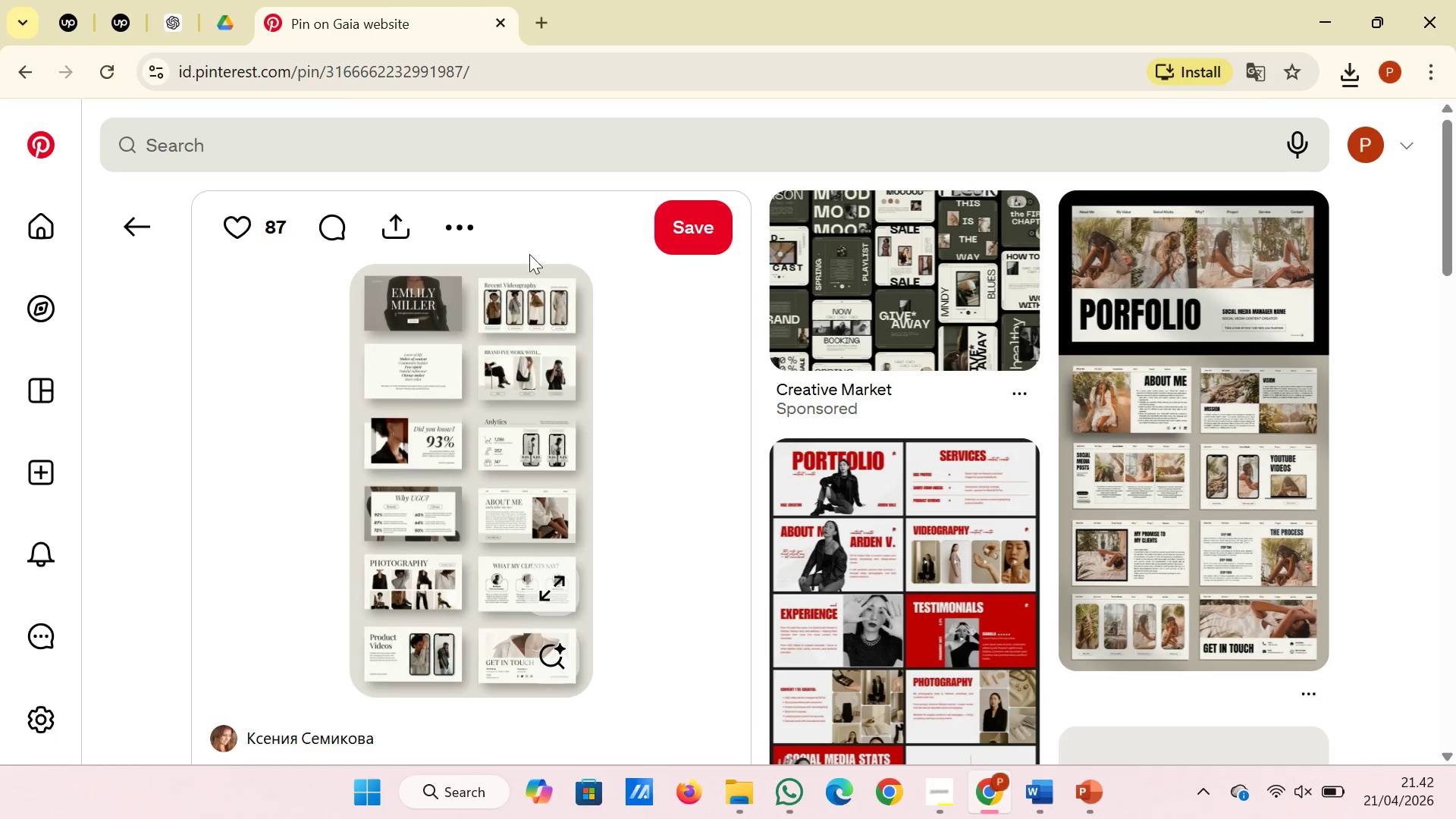 
left_click([471, 233])
 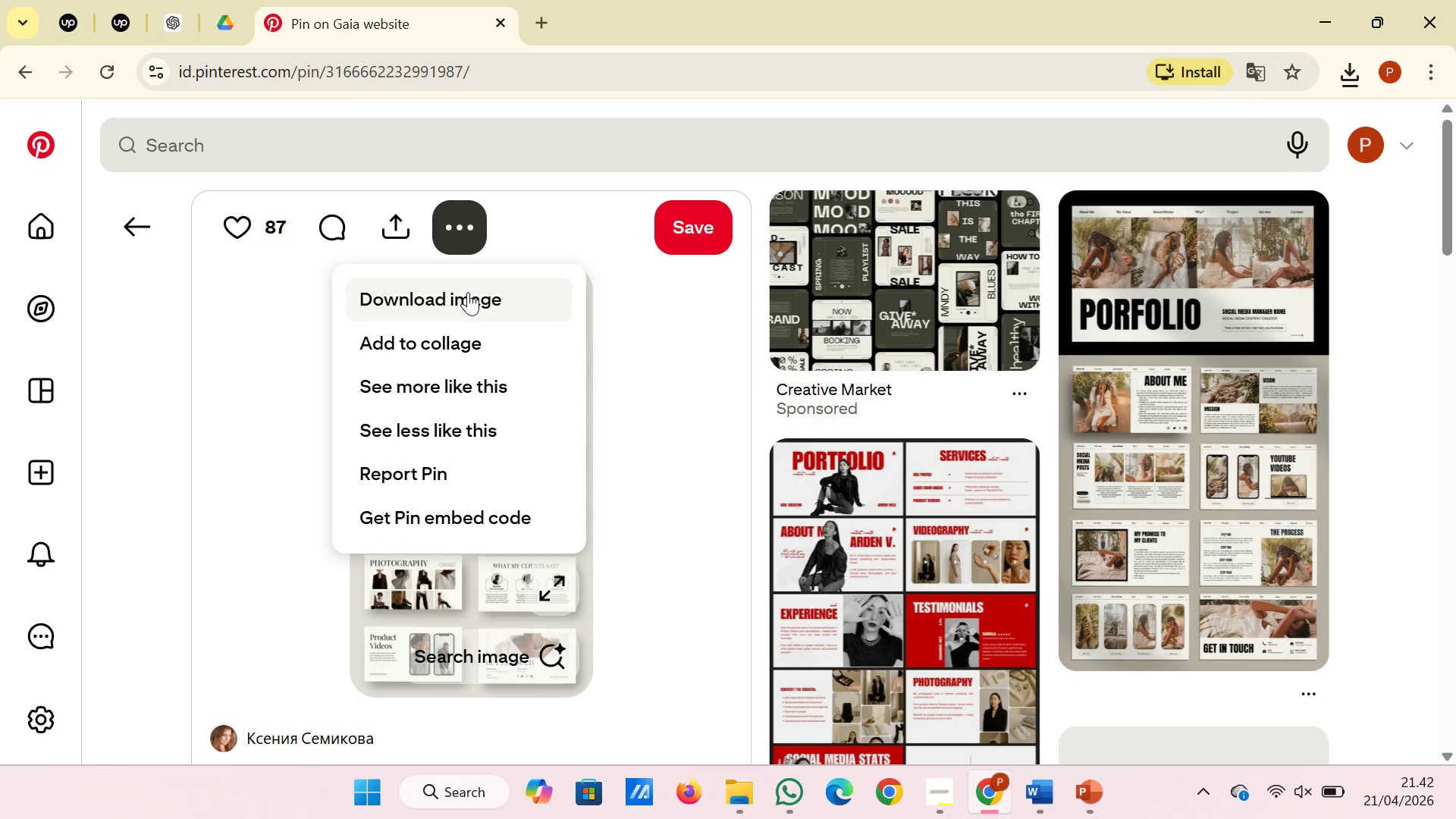 
left_click([468, 293])
 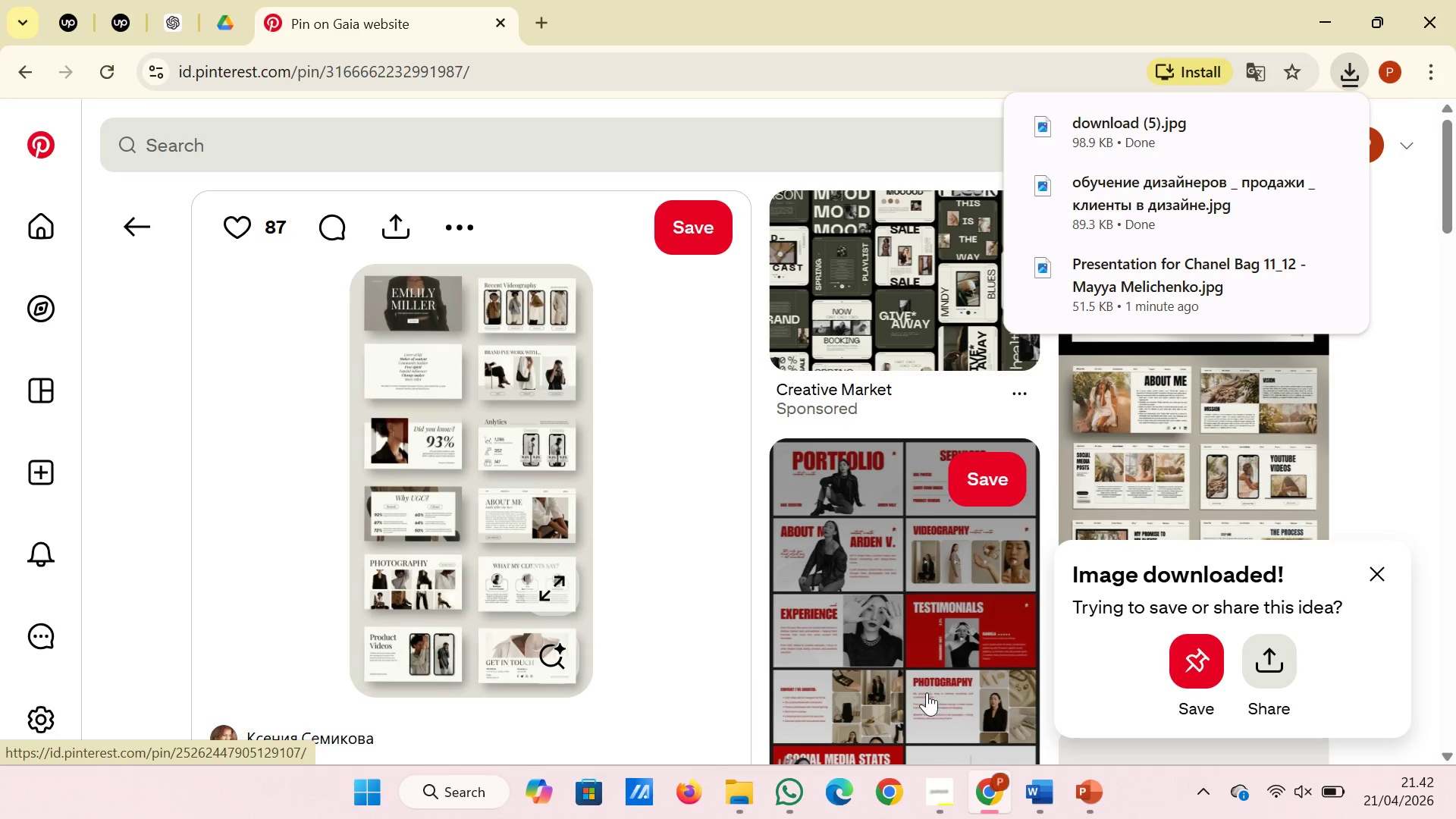 
left_click([746, 793])
 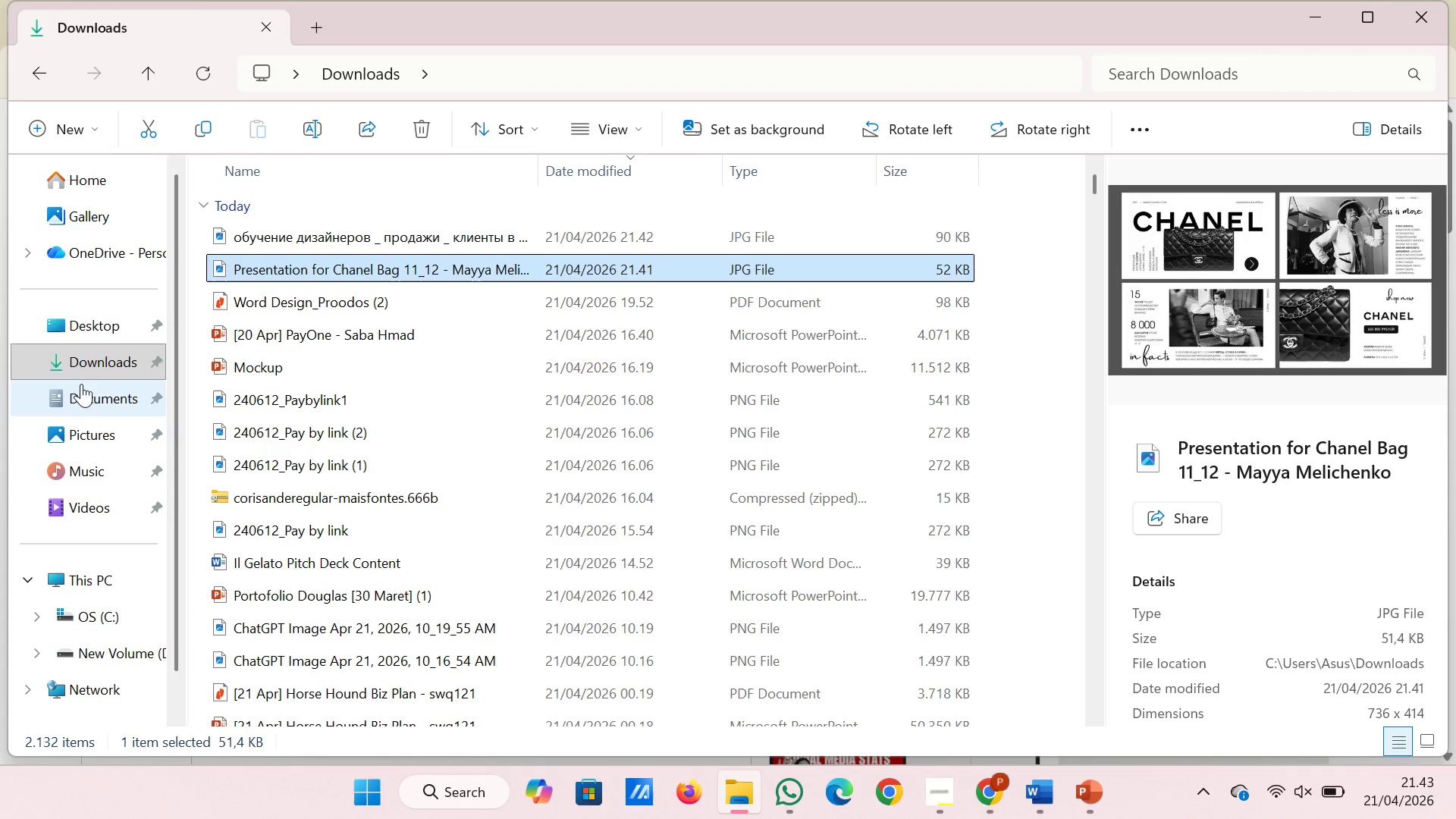 
left_click([96, 359])
 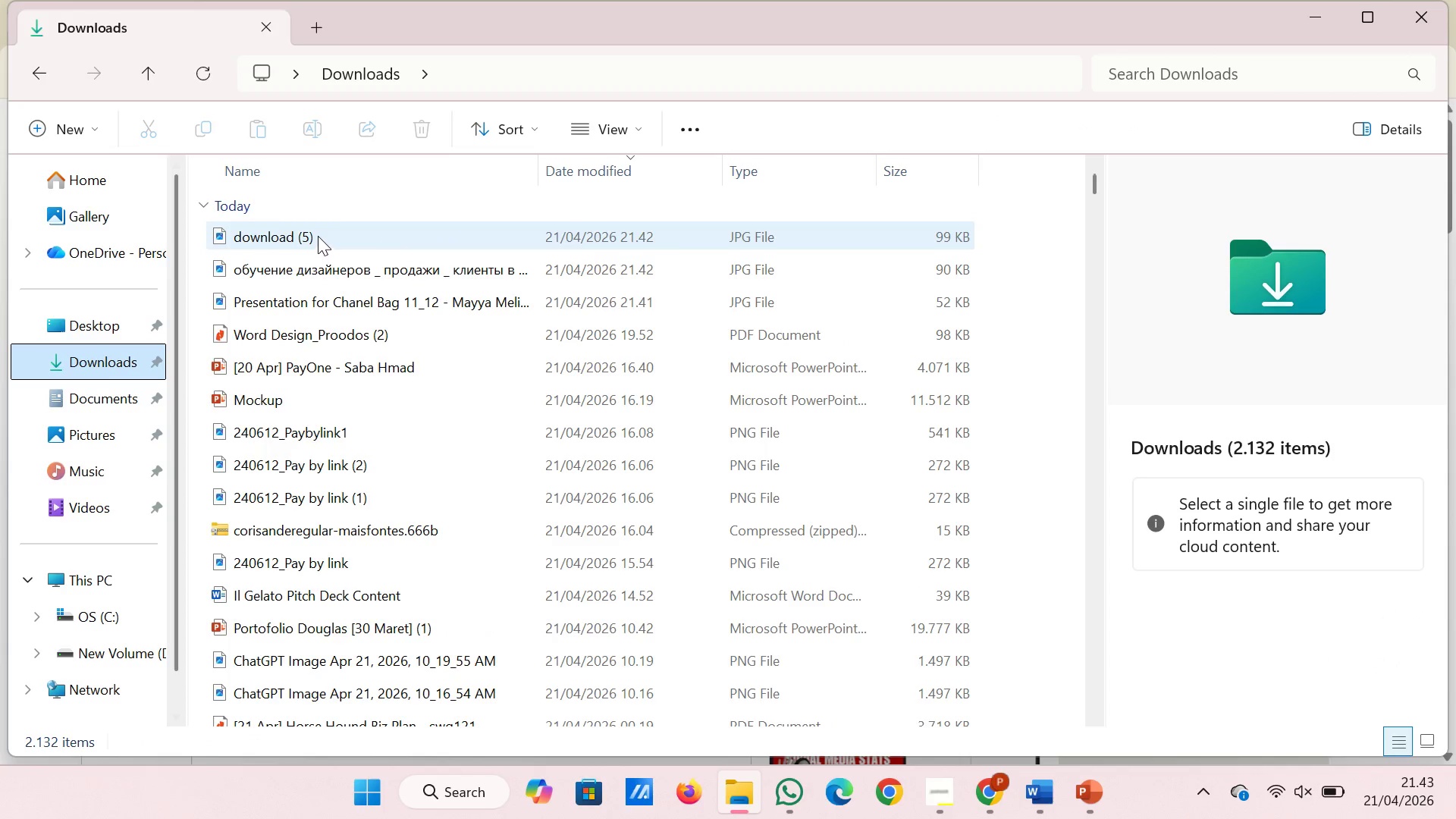 
left_click_drag(start_coordinate=[318, 236], to_coordinate=[331, 307])
 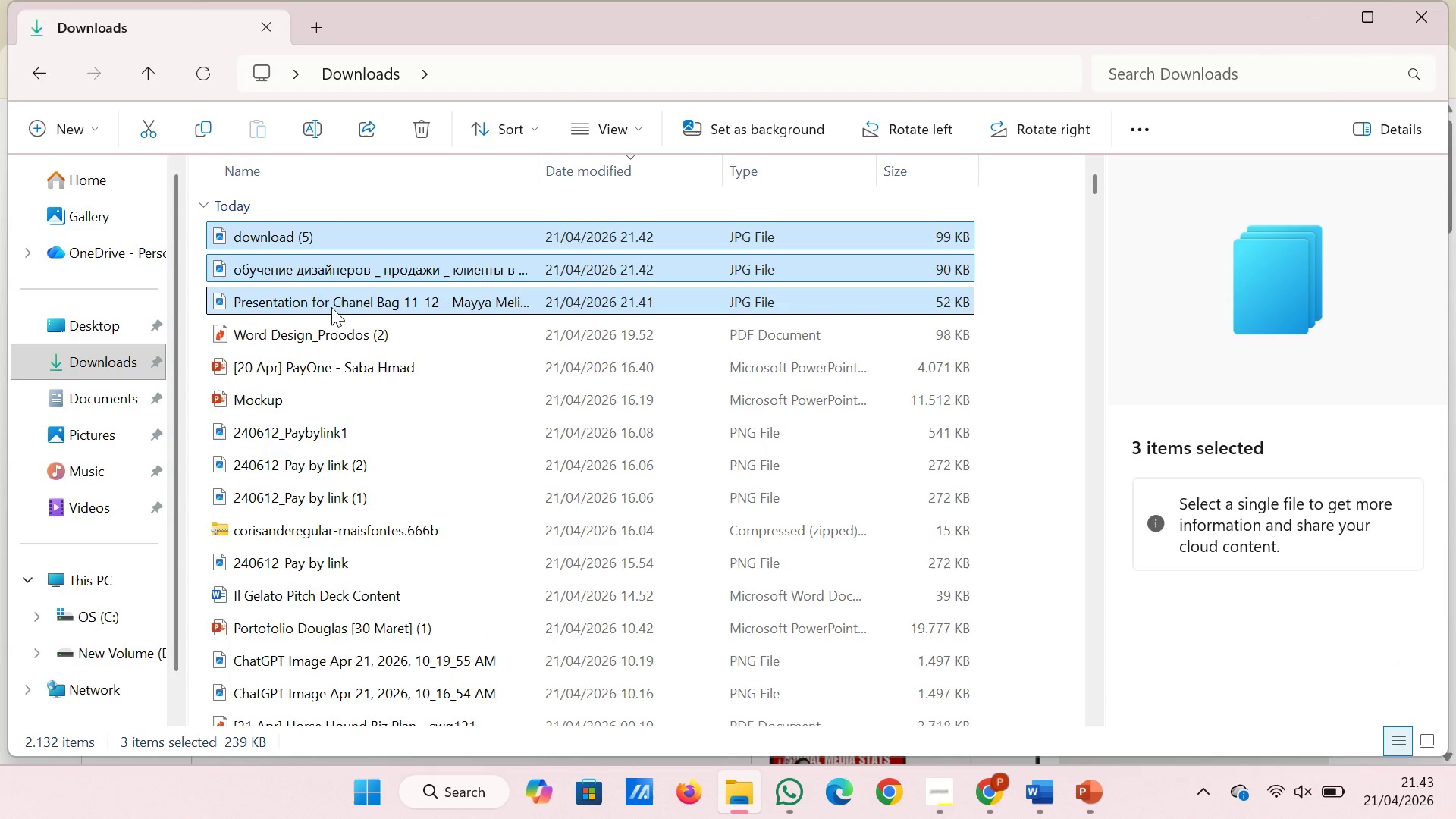 
right_click([331, 307])
 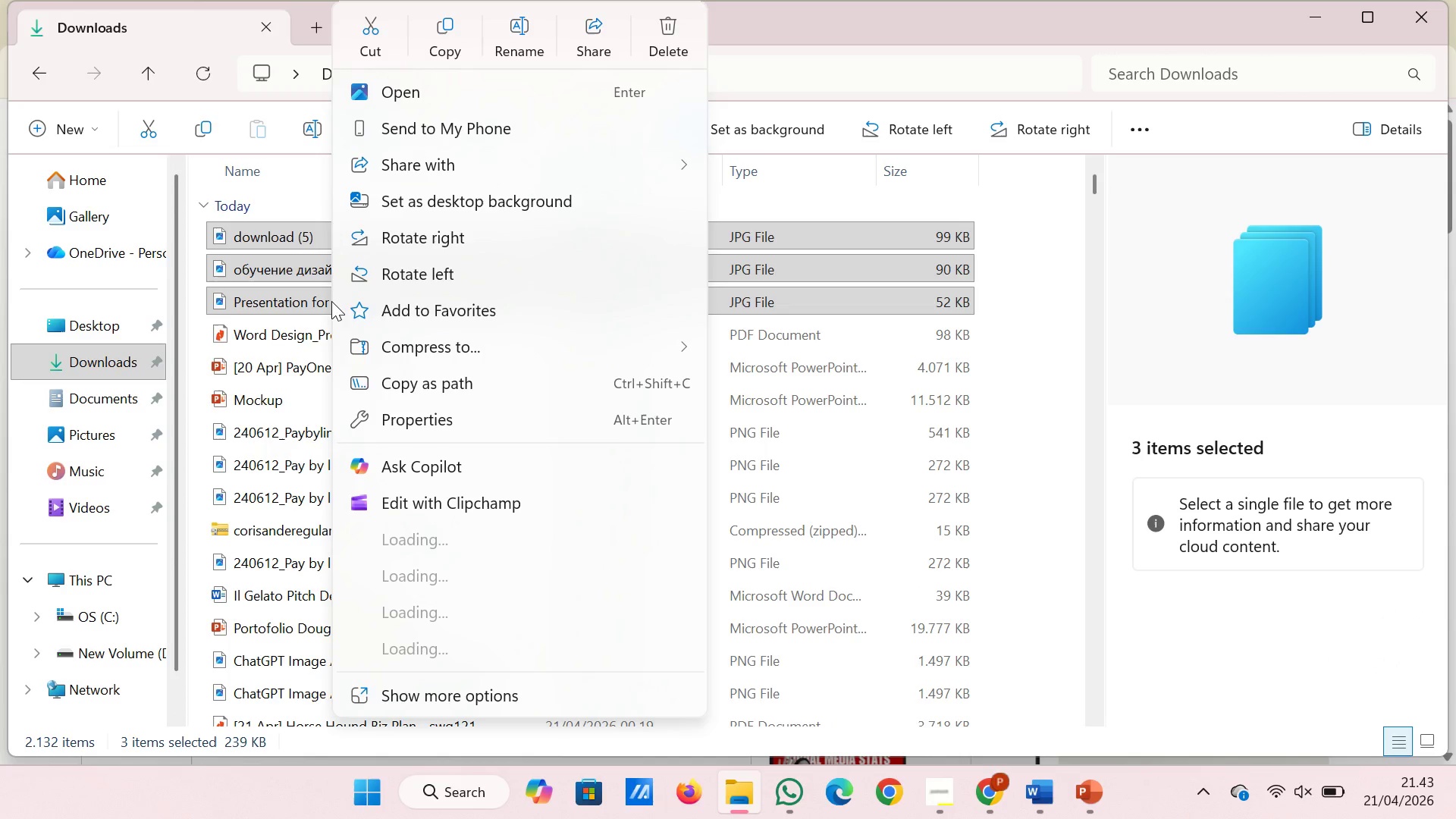 
left_click([315, 237])
 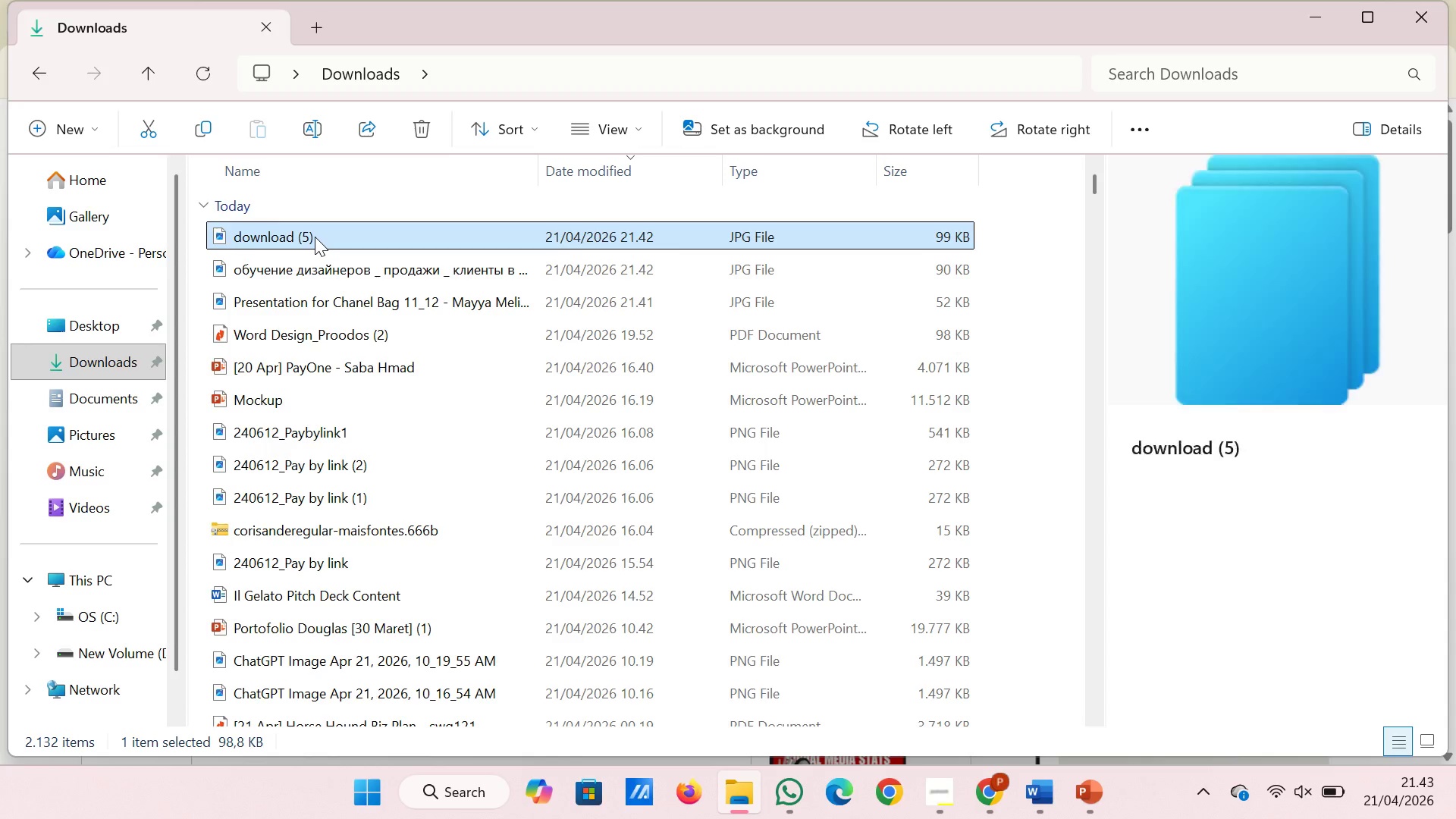 
left_click_drag(start_coordinate=[315, 237], to_coordinate=[339, 265])
 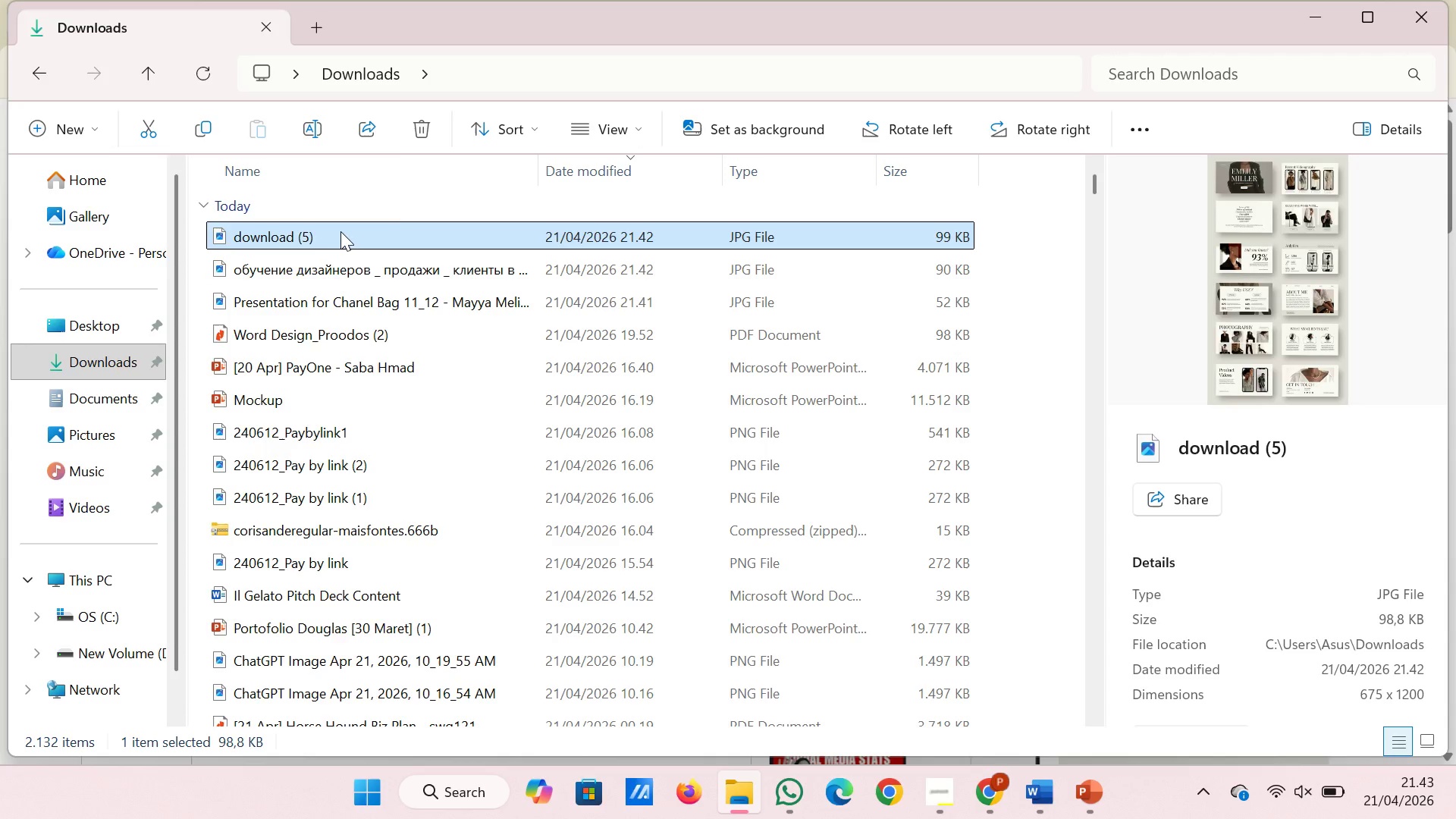 
left_click_drag(start_coordinate=[340, 231], to_coordinate=[339, 287])
 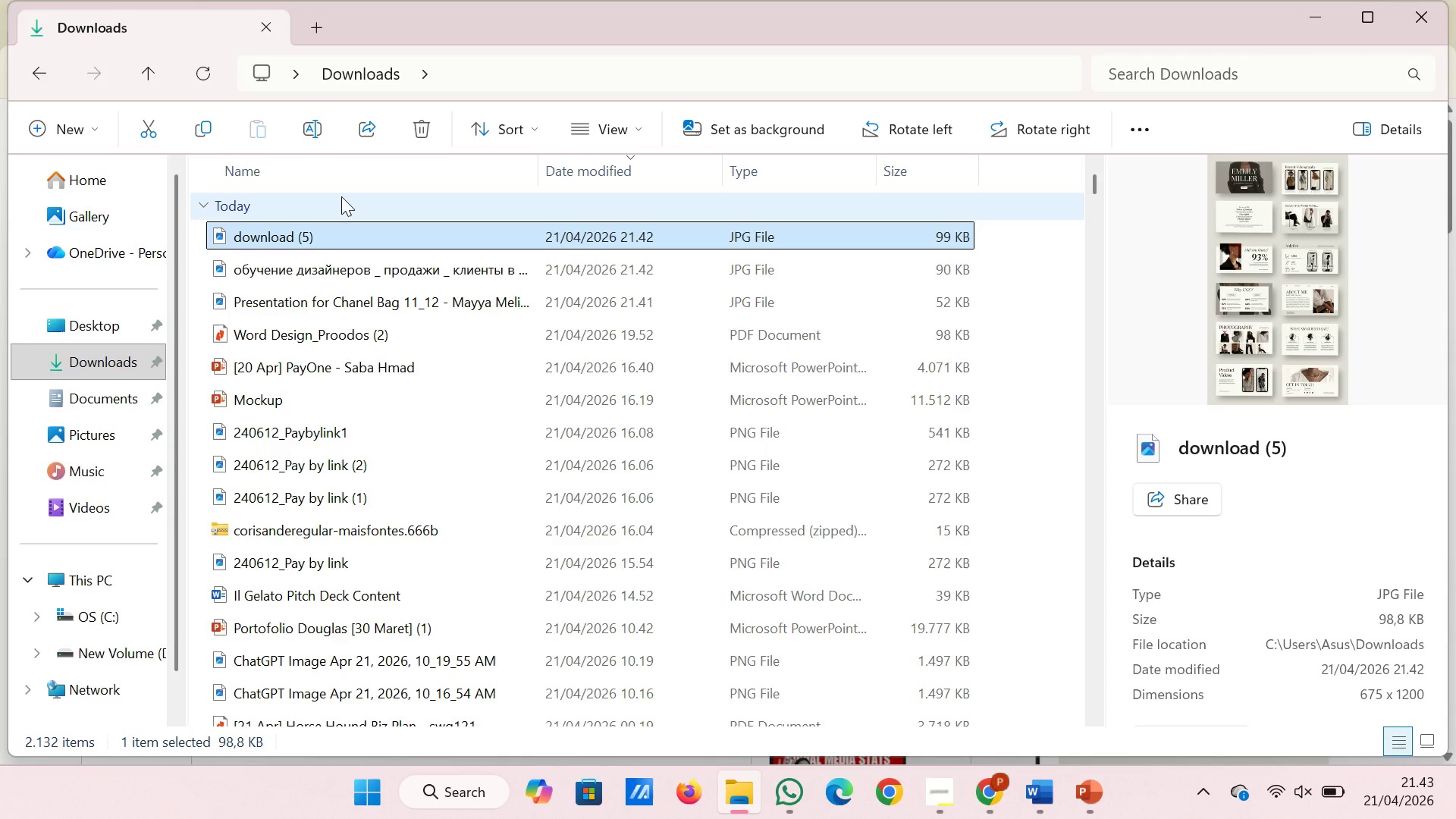 
left_click([341, 196])
 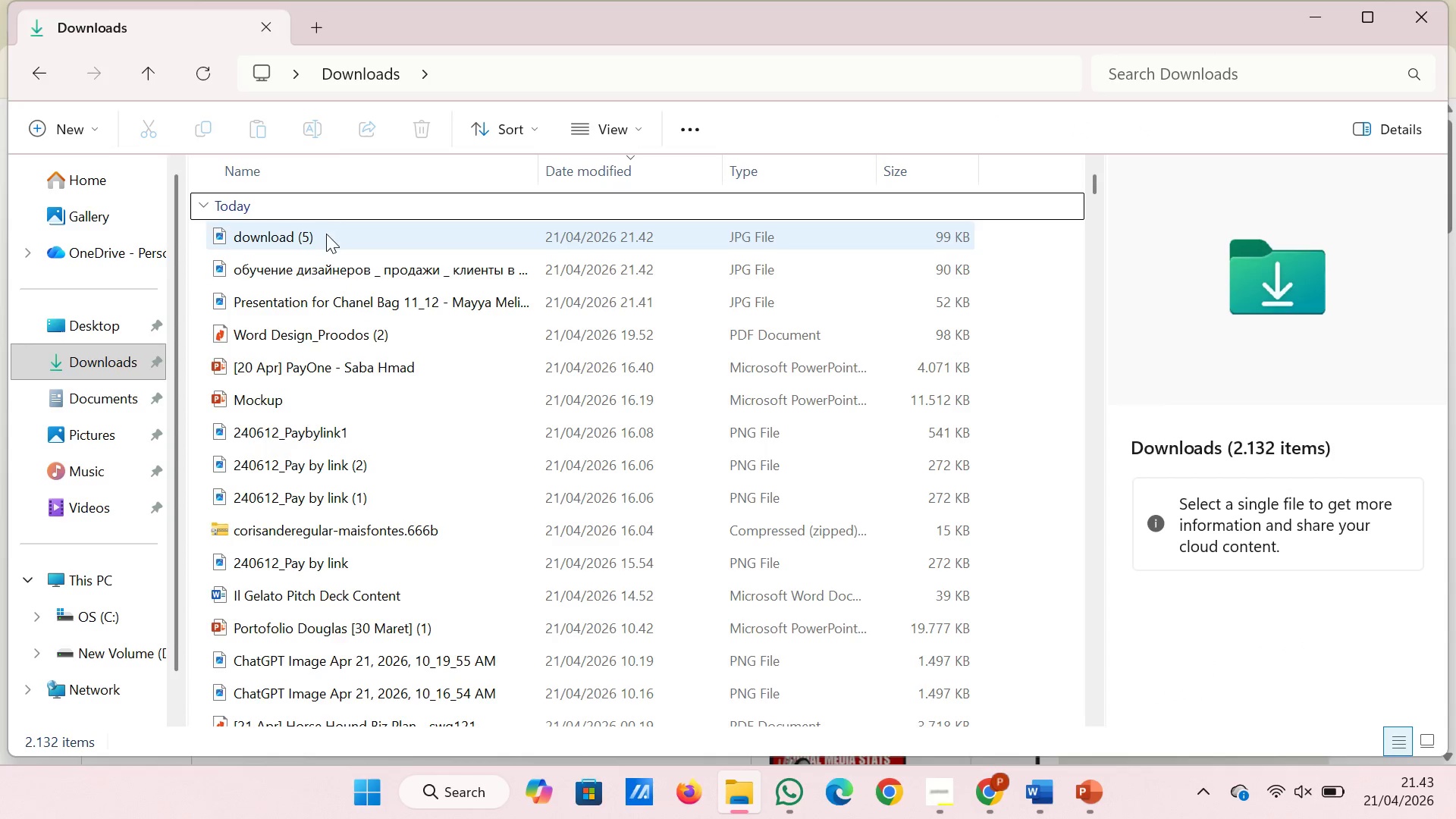 
left_click_drag(start_coordinate=[325, 234], to_coordinate=[324, 306])
 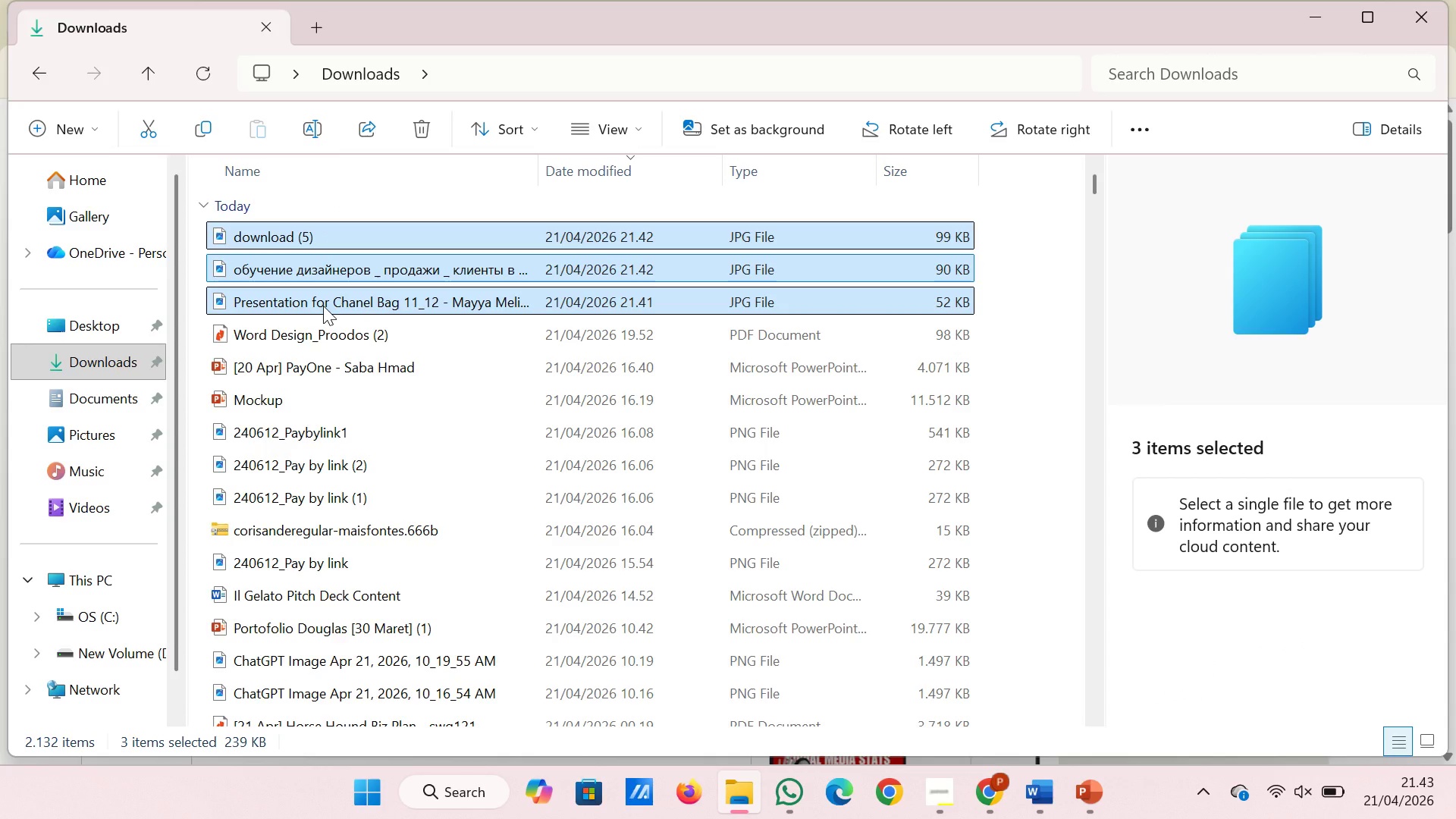 
left_click_drag(start_coordinate=[323, 306], to_coordinate=[875, 470])
 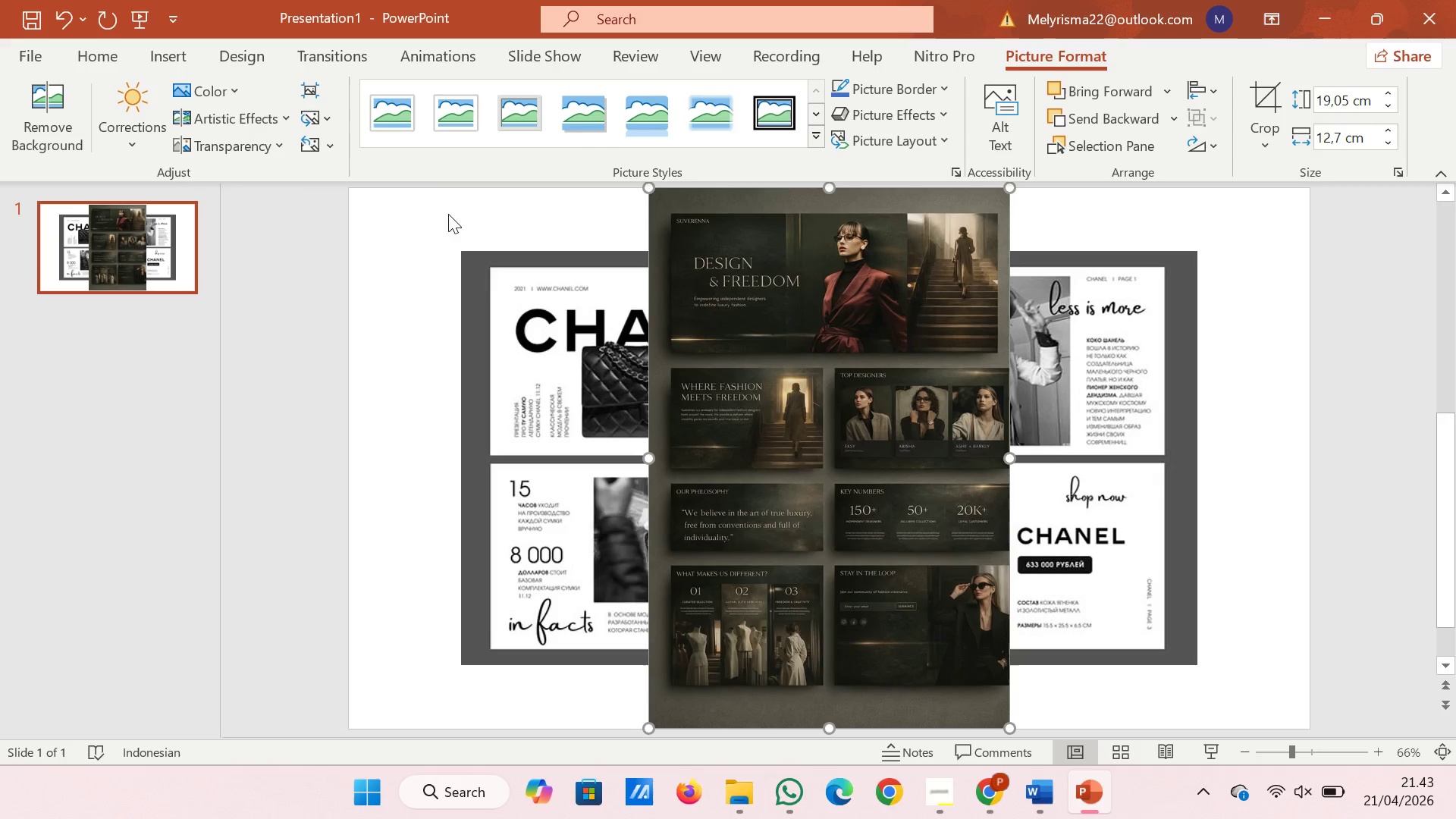 
left_click([367, 244])
 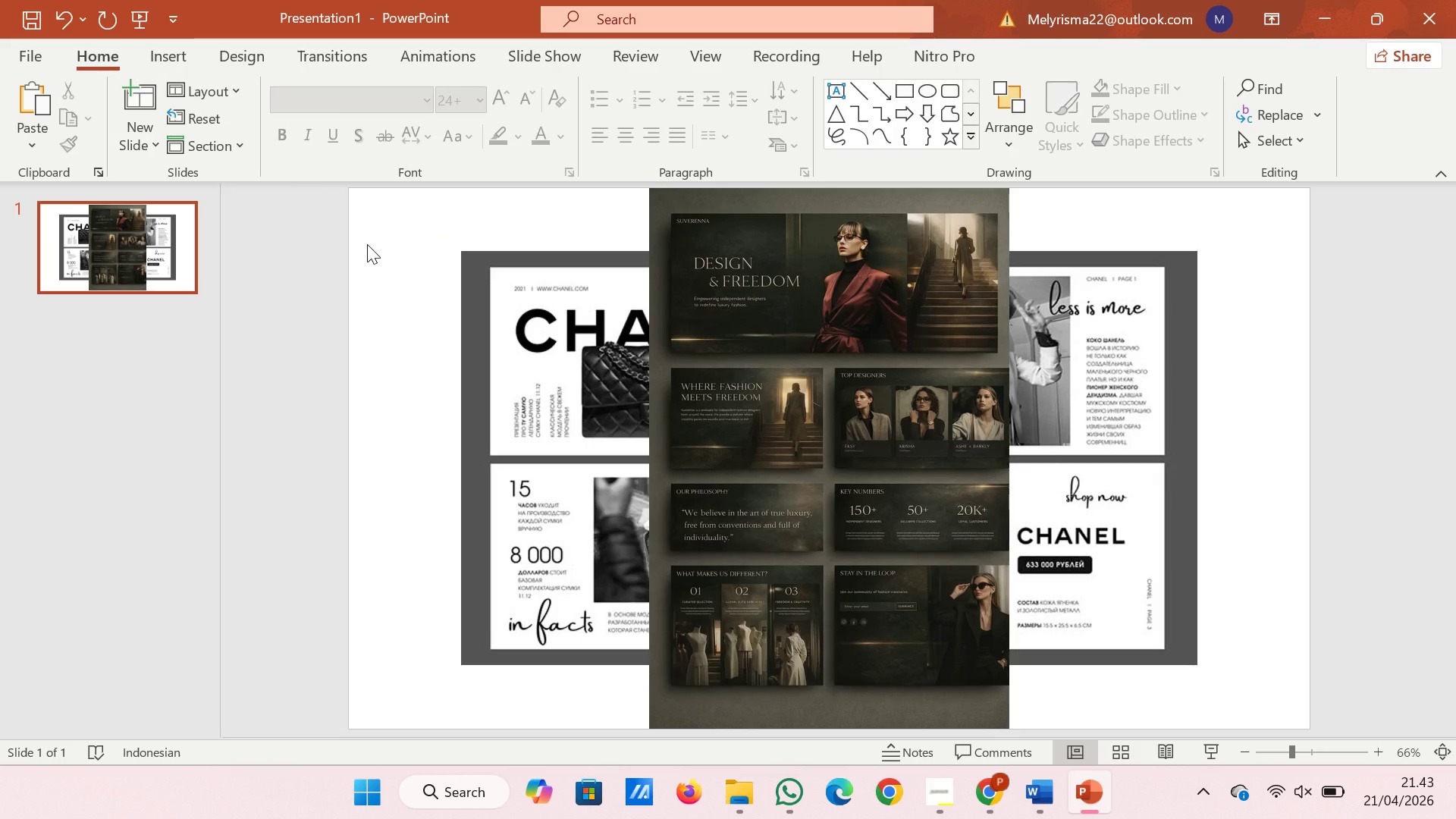 
right_click([367, 244])
 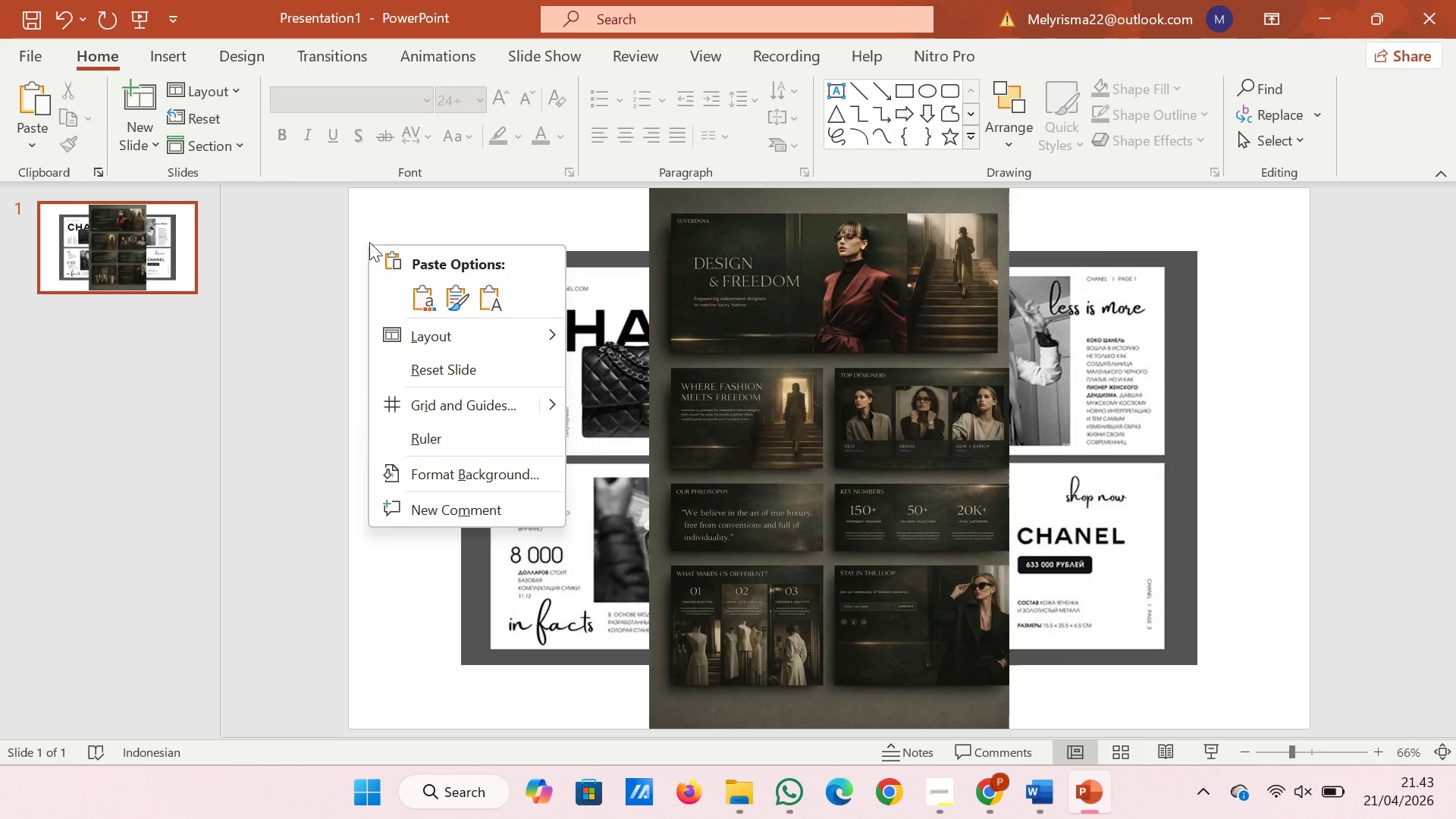 
left_click([375, 237])
 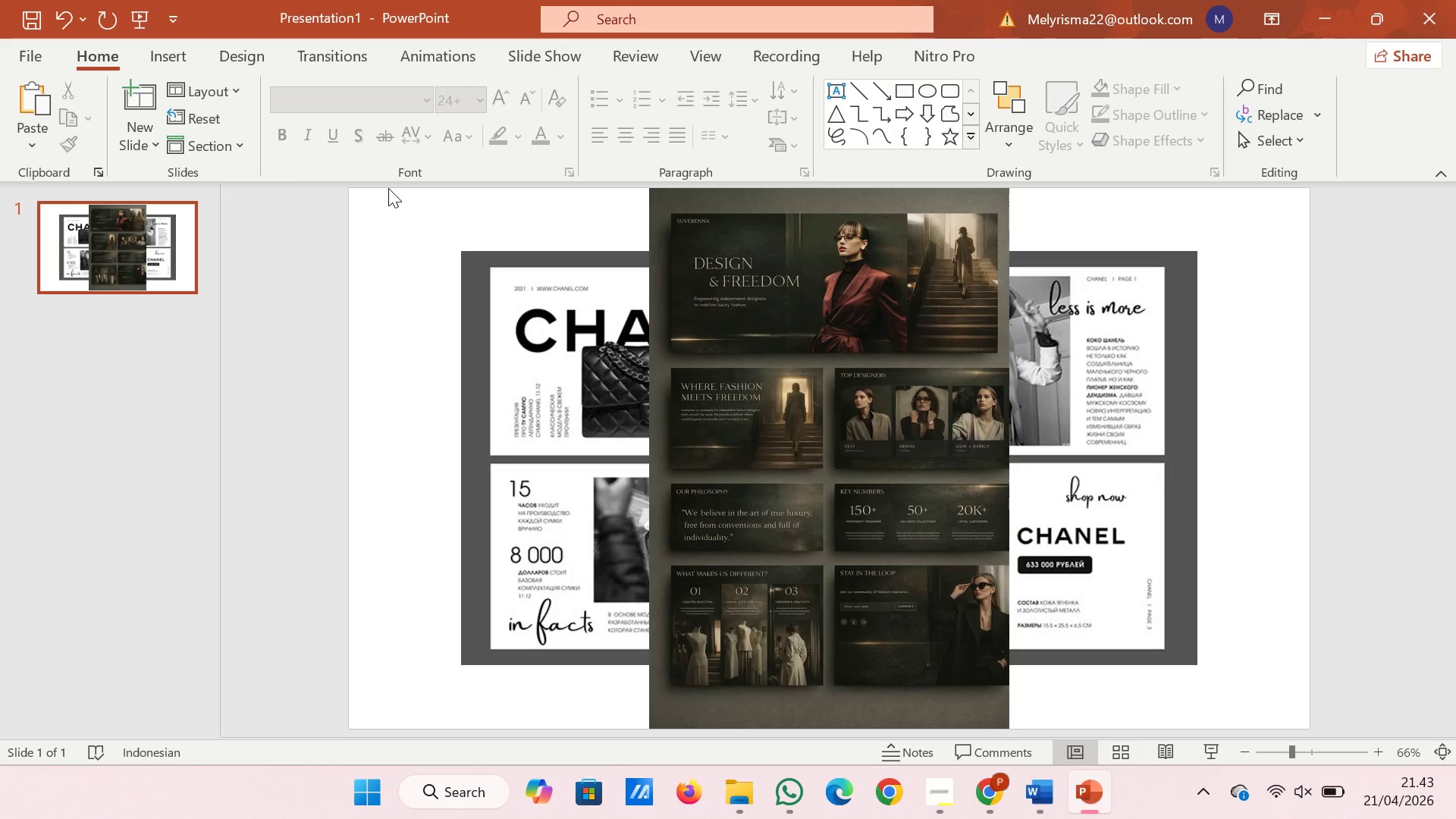 
left_click_drag(start_coordinate=[388, 186], to_coordinate=[1346, 736])
 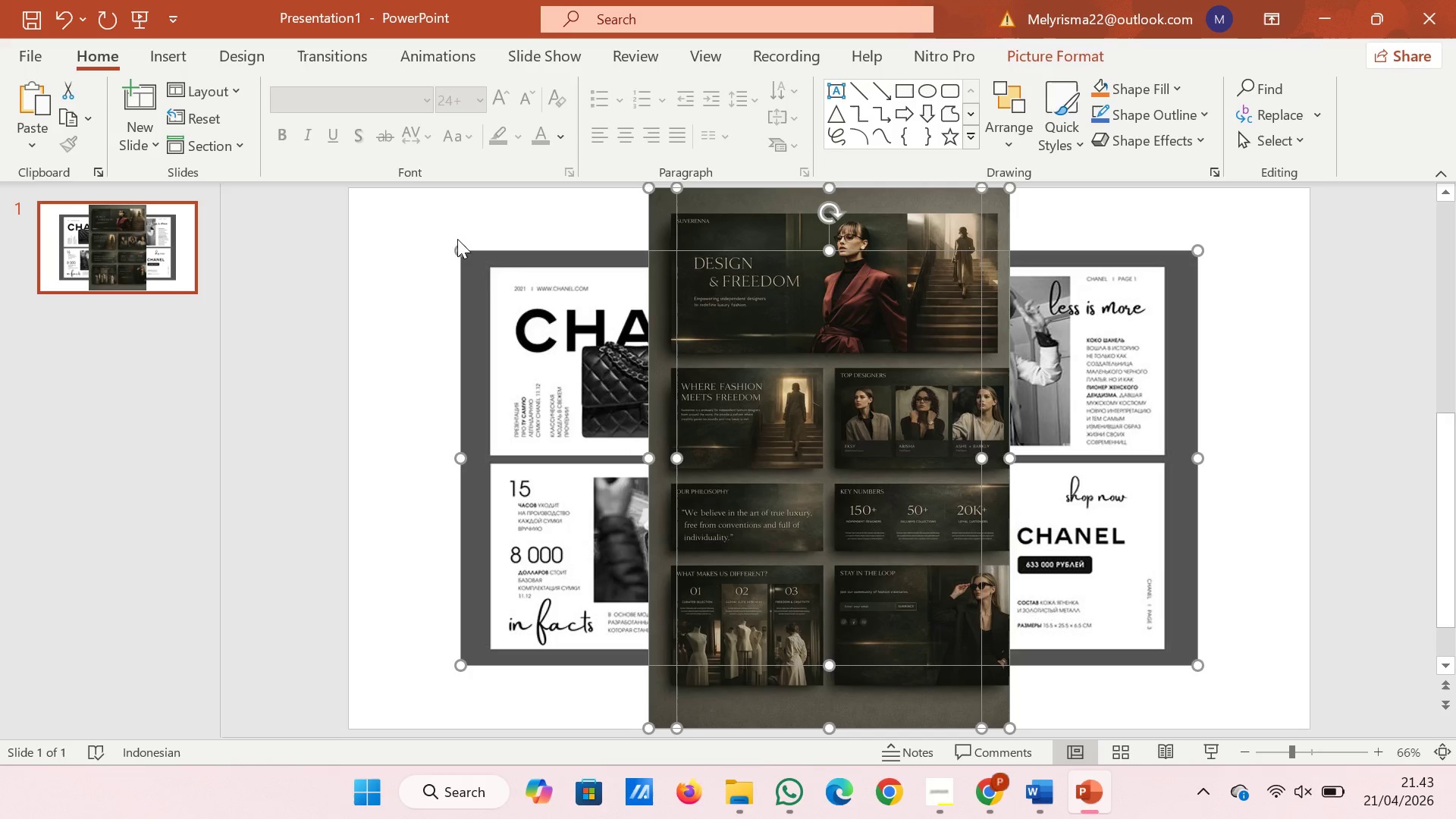 
left_click_drag(start_coordinate=[465, 245], to_coordinate=[801, 563])
 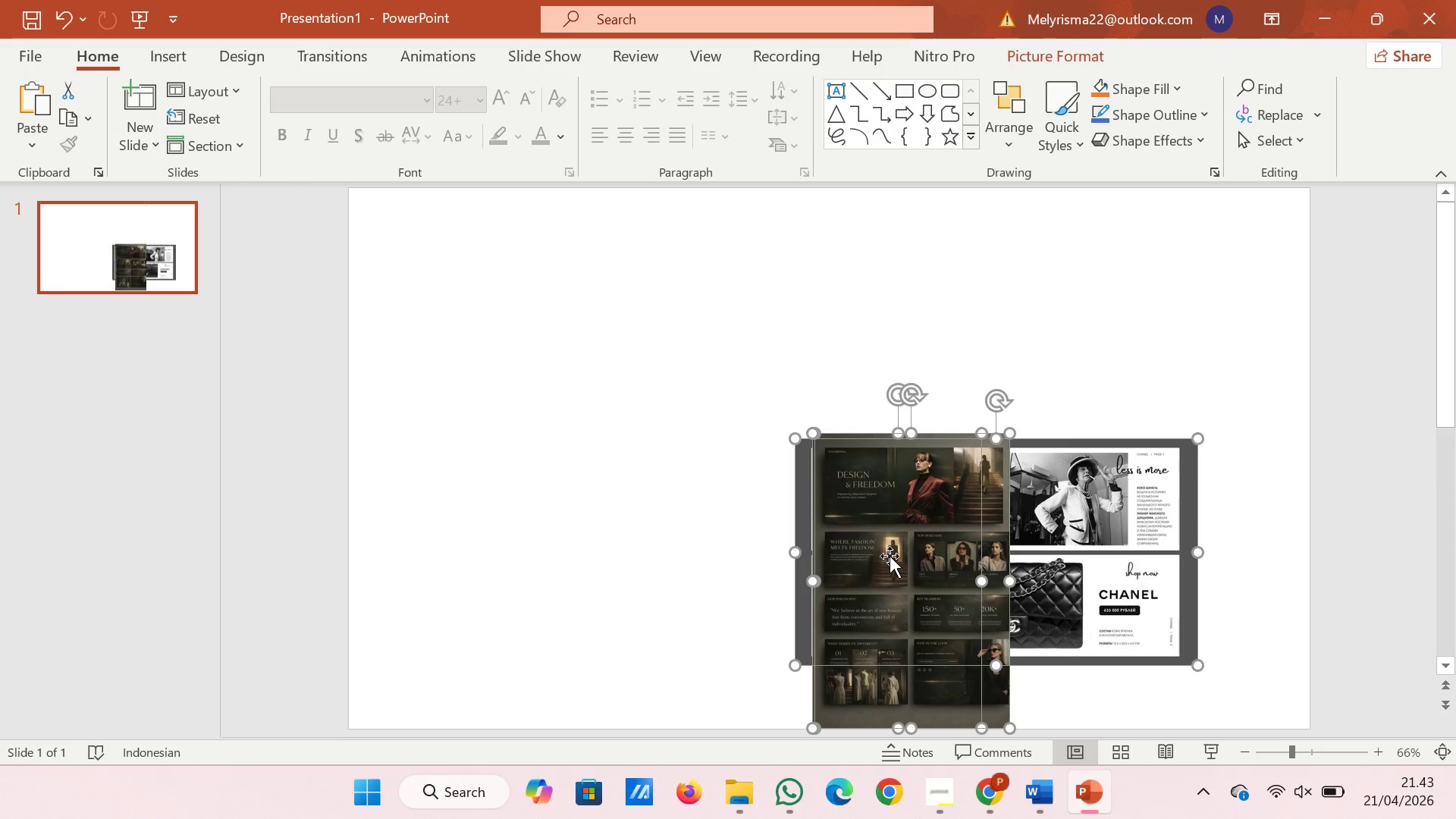 
left_click_drag(start_coordinate=[890, 555], to_coordinate=[779, 431])
 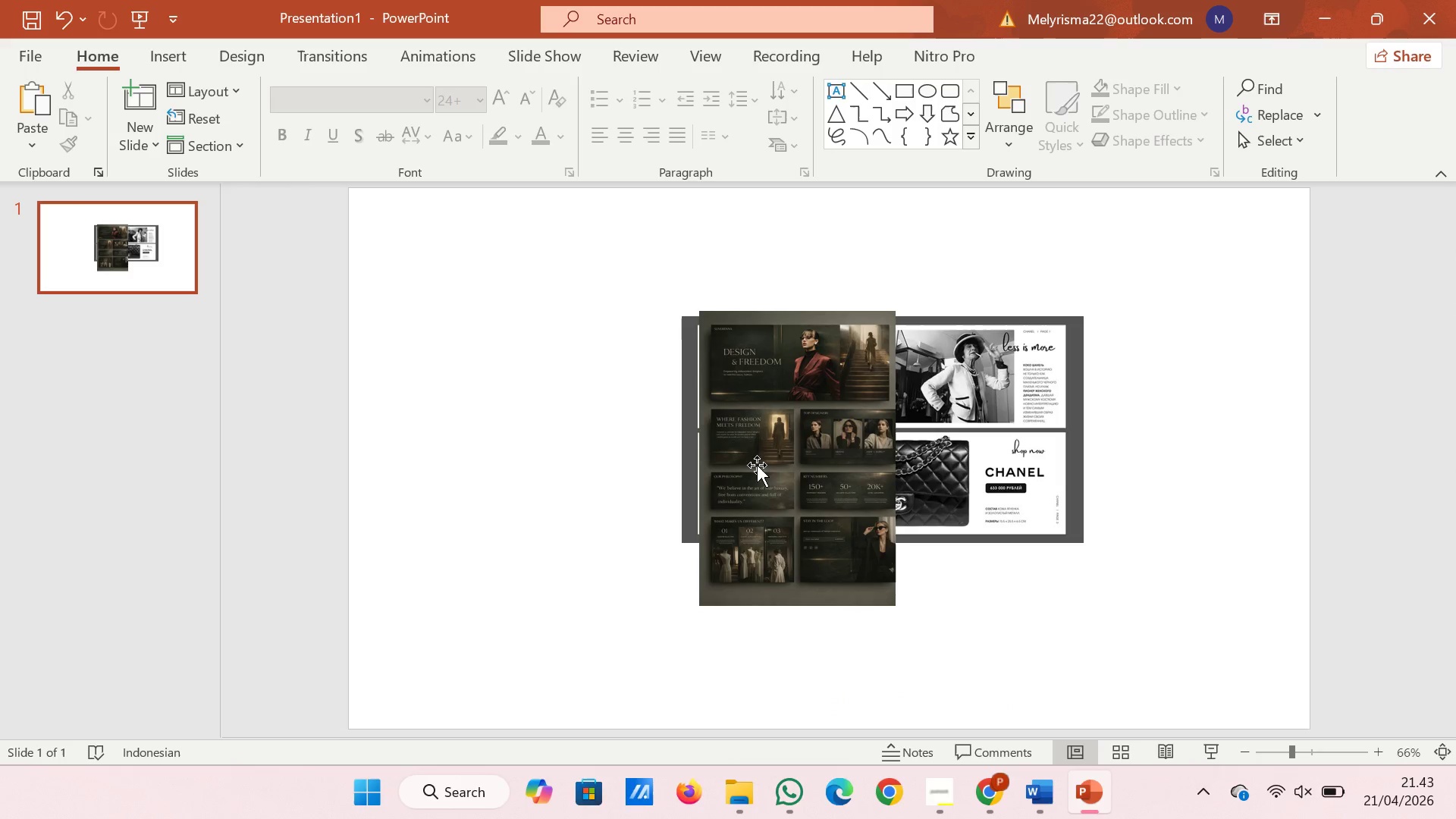 
double_click([767, 463])
 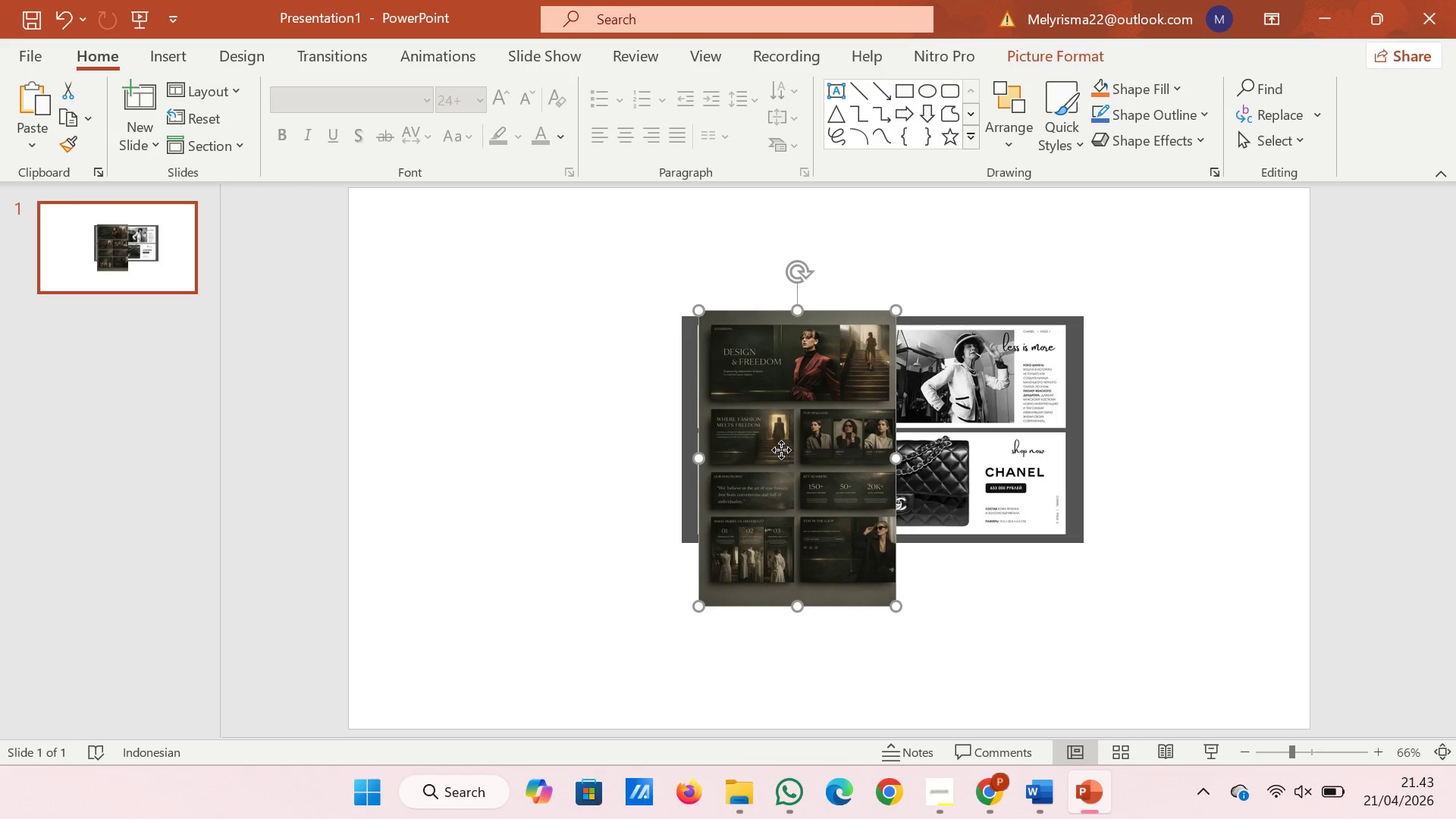 
left_click_drag(start_coordinate=[780, 450], to_coordinate=[488, 368])
 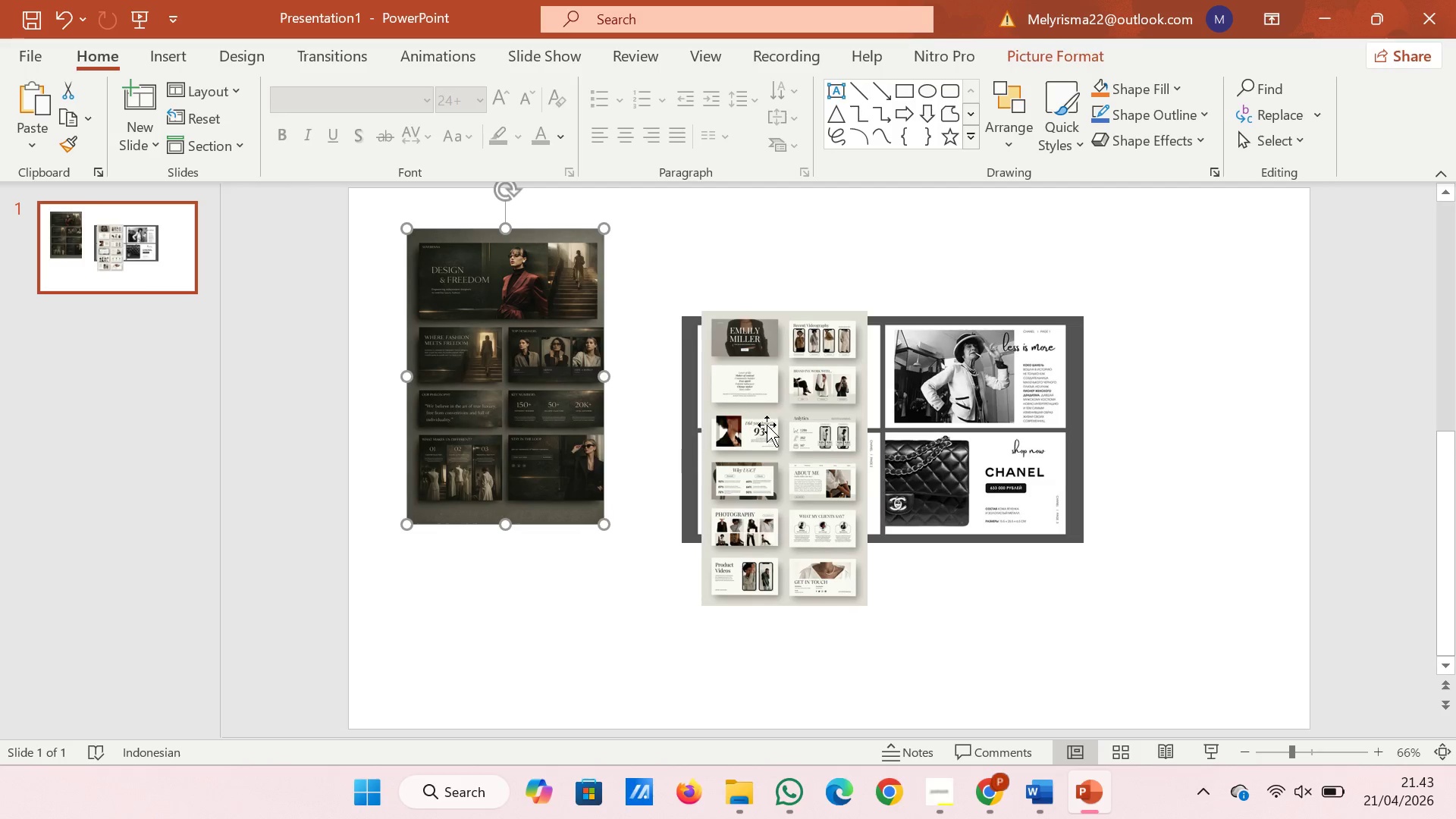 
left_click([777, 425])
 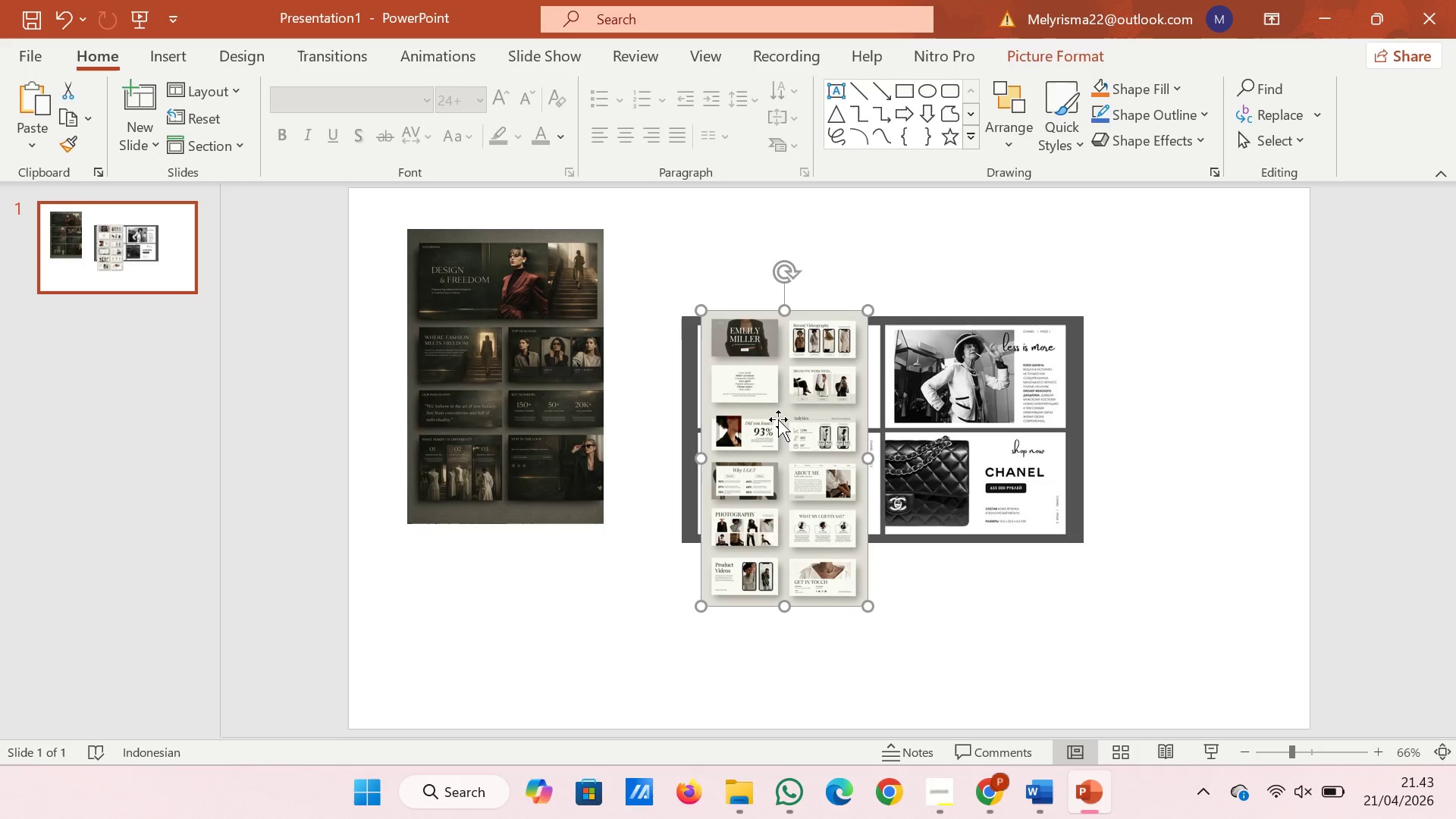 
left_click_drag(start_coordinate=[777, 425], to_coordinate=[726, 348])
 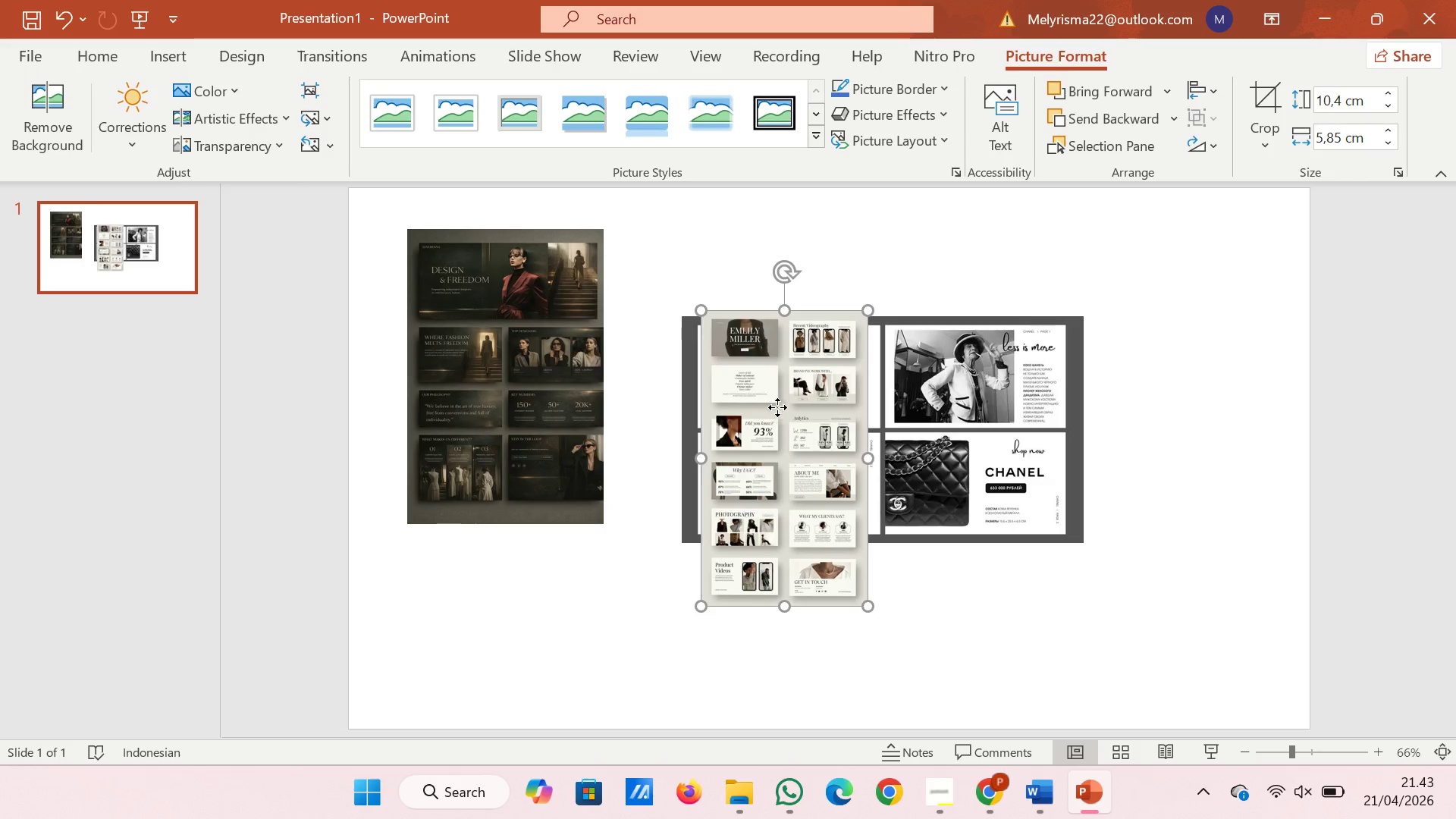 
left_click_drag(start_coordinate=[777, 407], to_coordinate=[686, 323])
 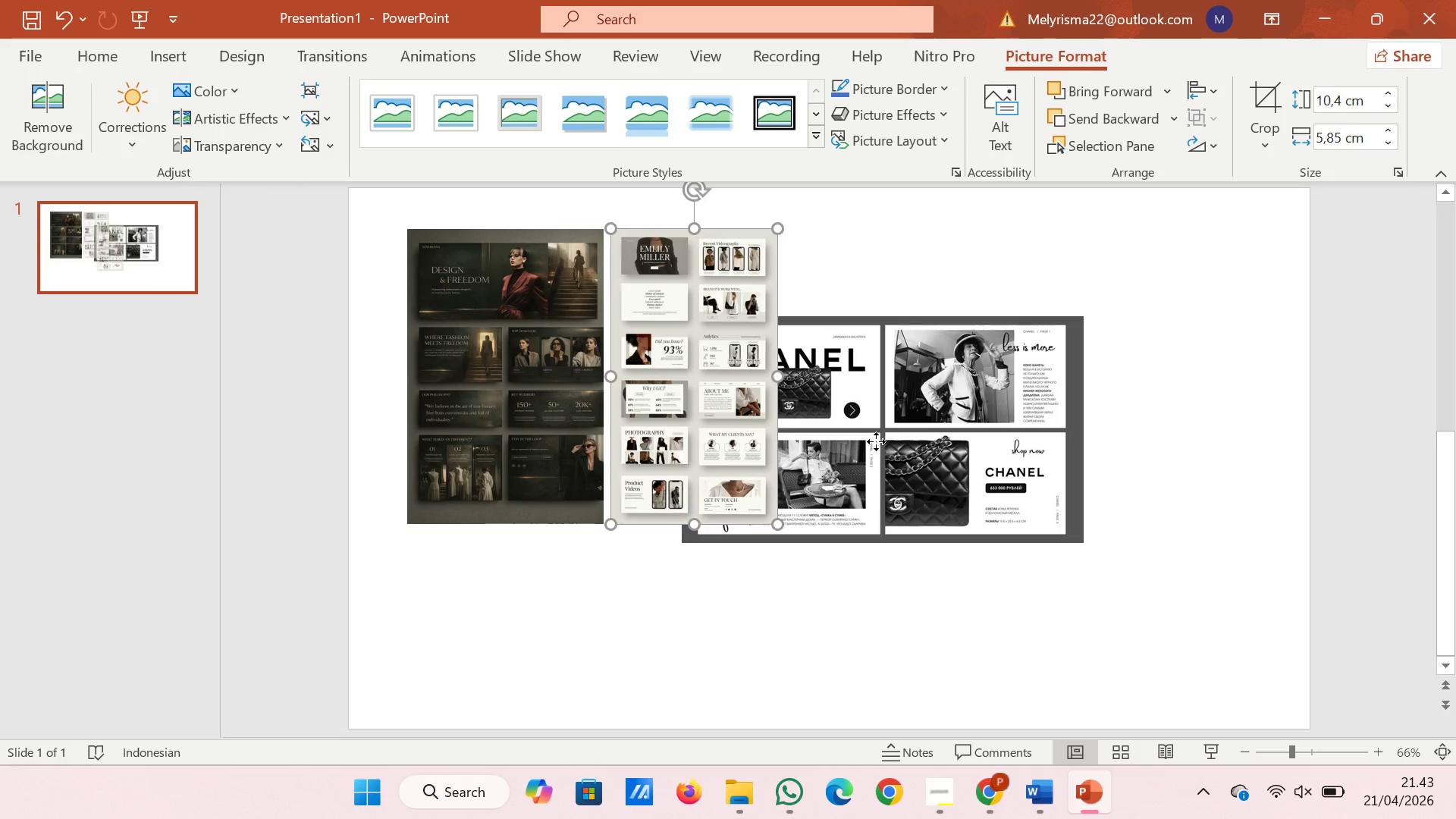 
left_click([876, 441])
 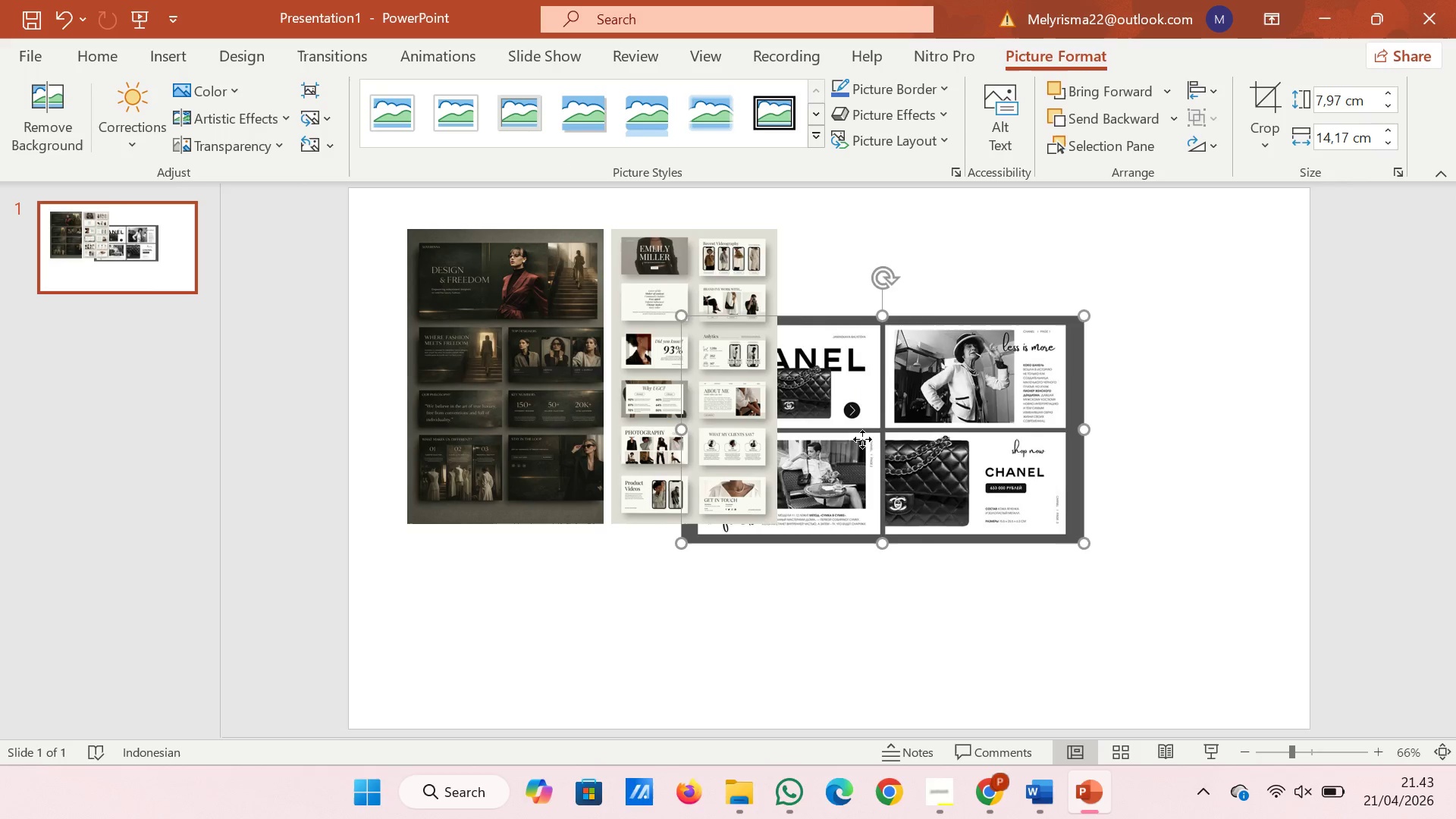 
left_click_drag(start_coordinate=[862, 439], to_coordinate=[974, 350])
 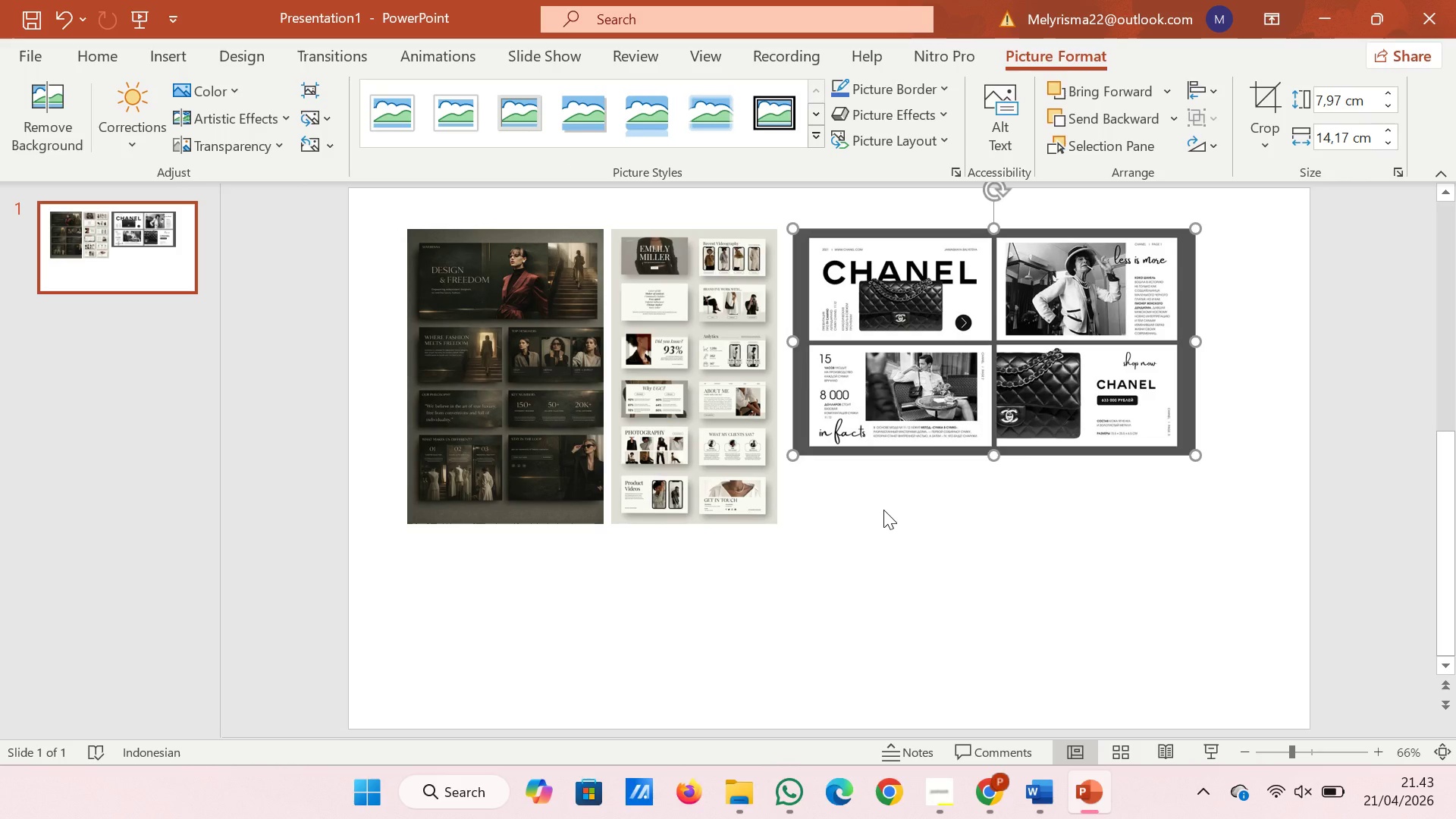 
left_click([883, 510])
 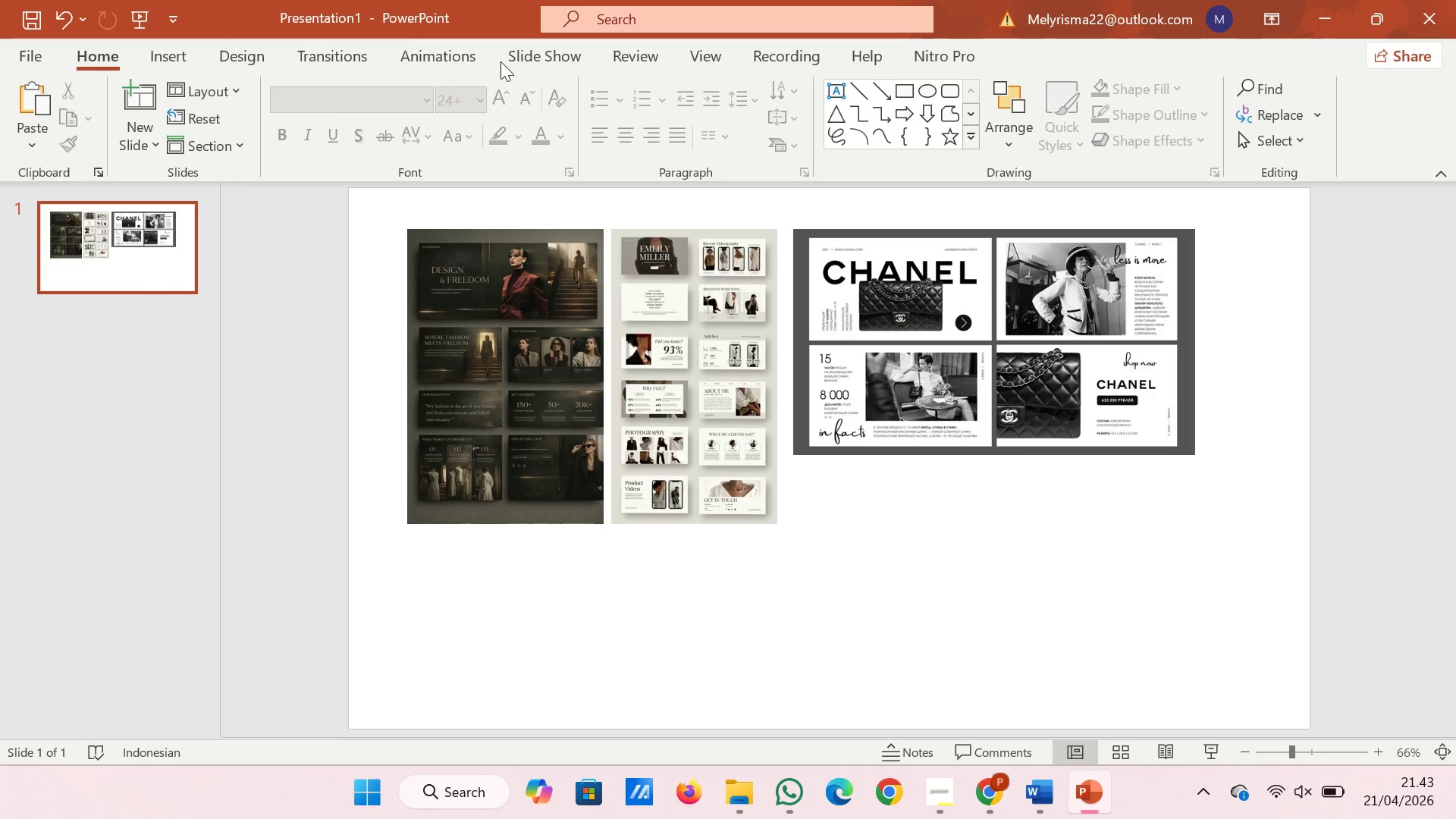 
left_click([259, 56])
 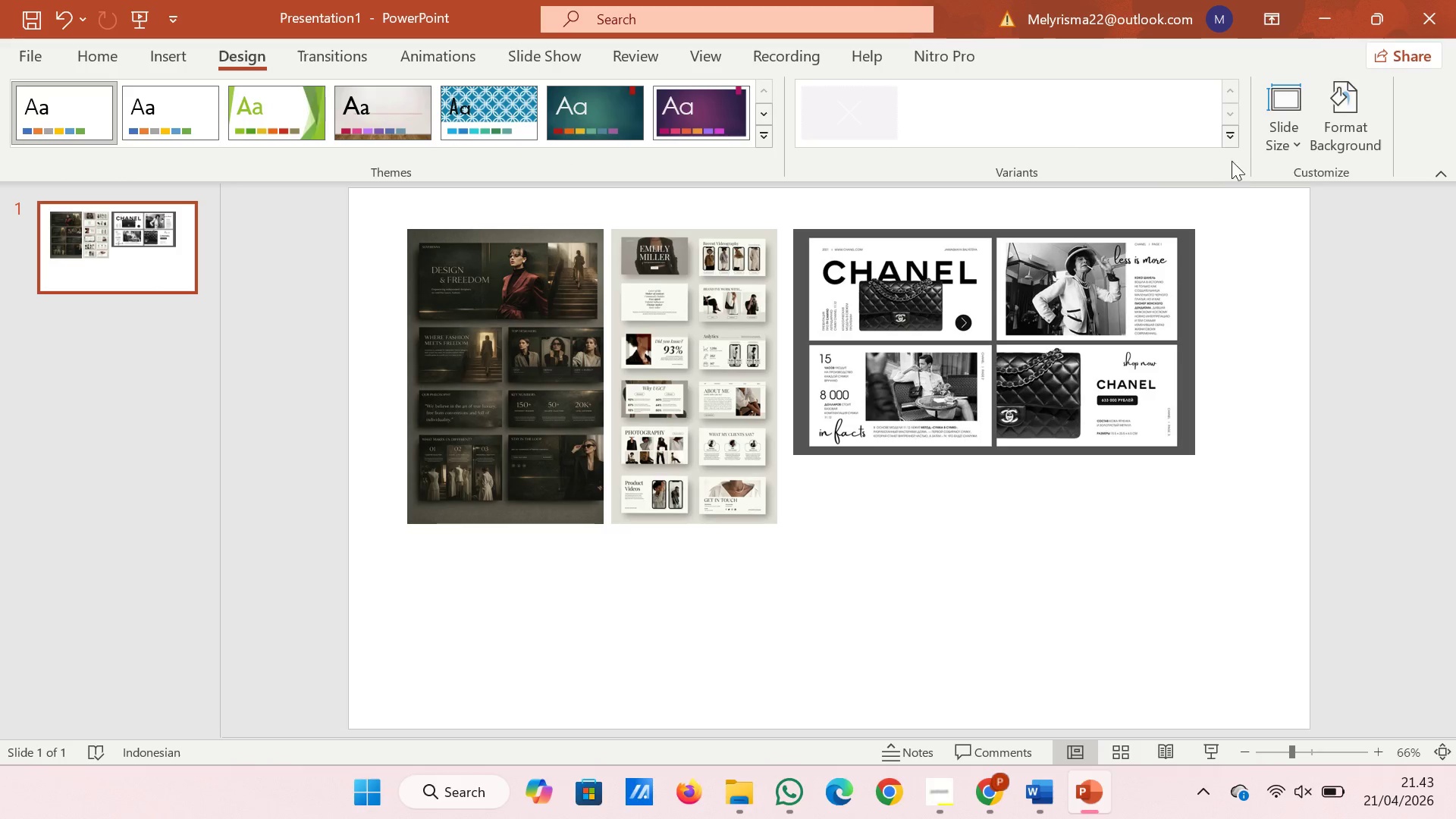 
left_click([1225, 131])
 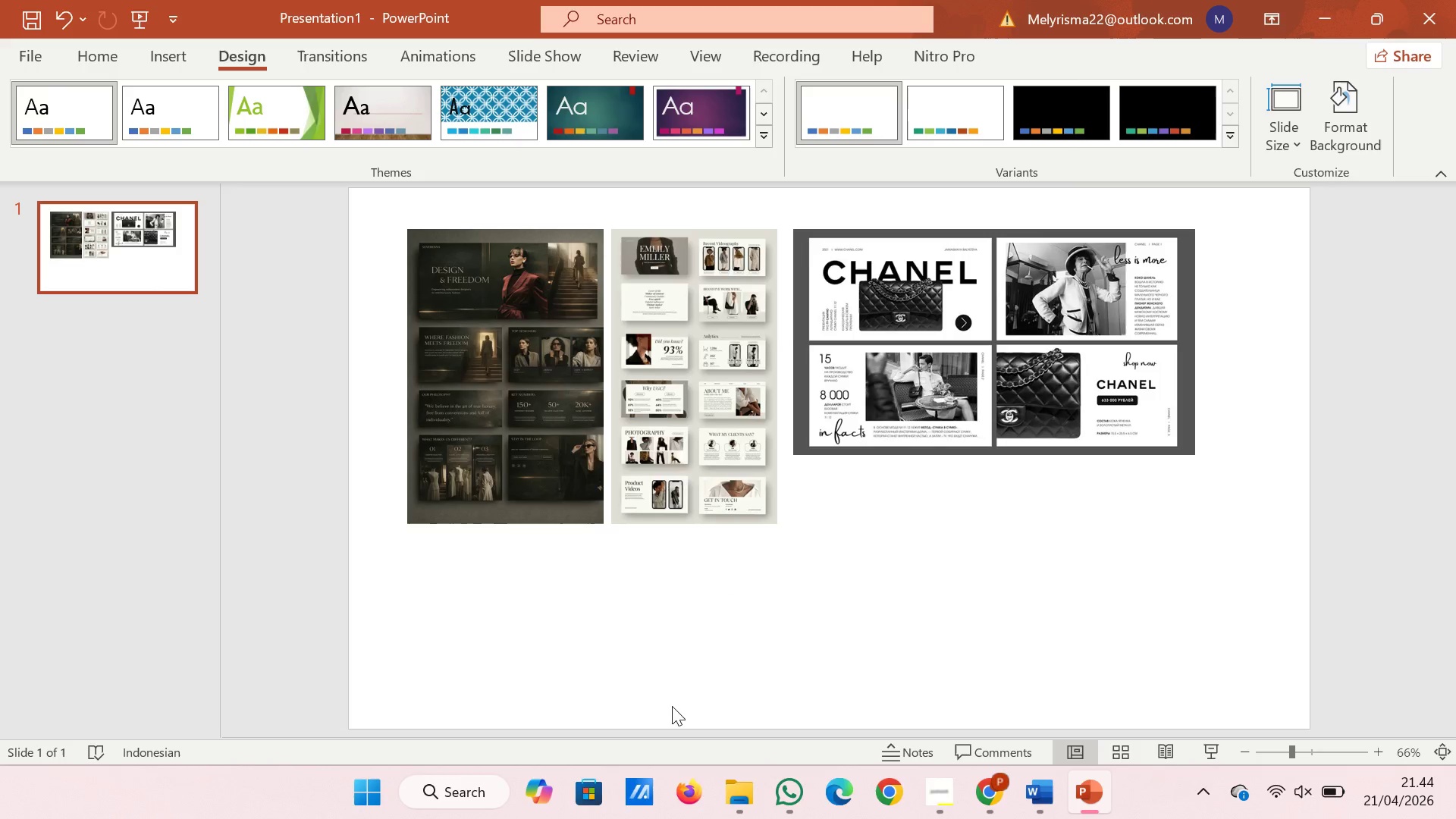 
wait(5.98)
 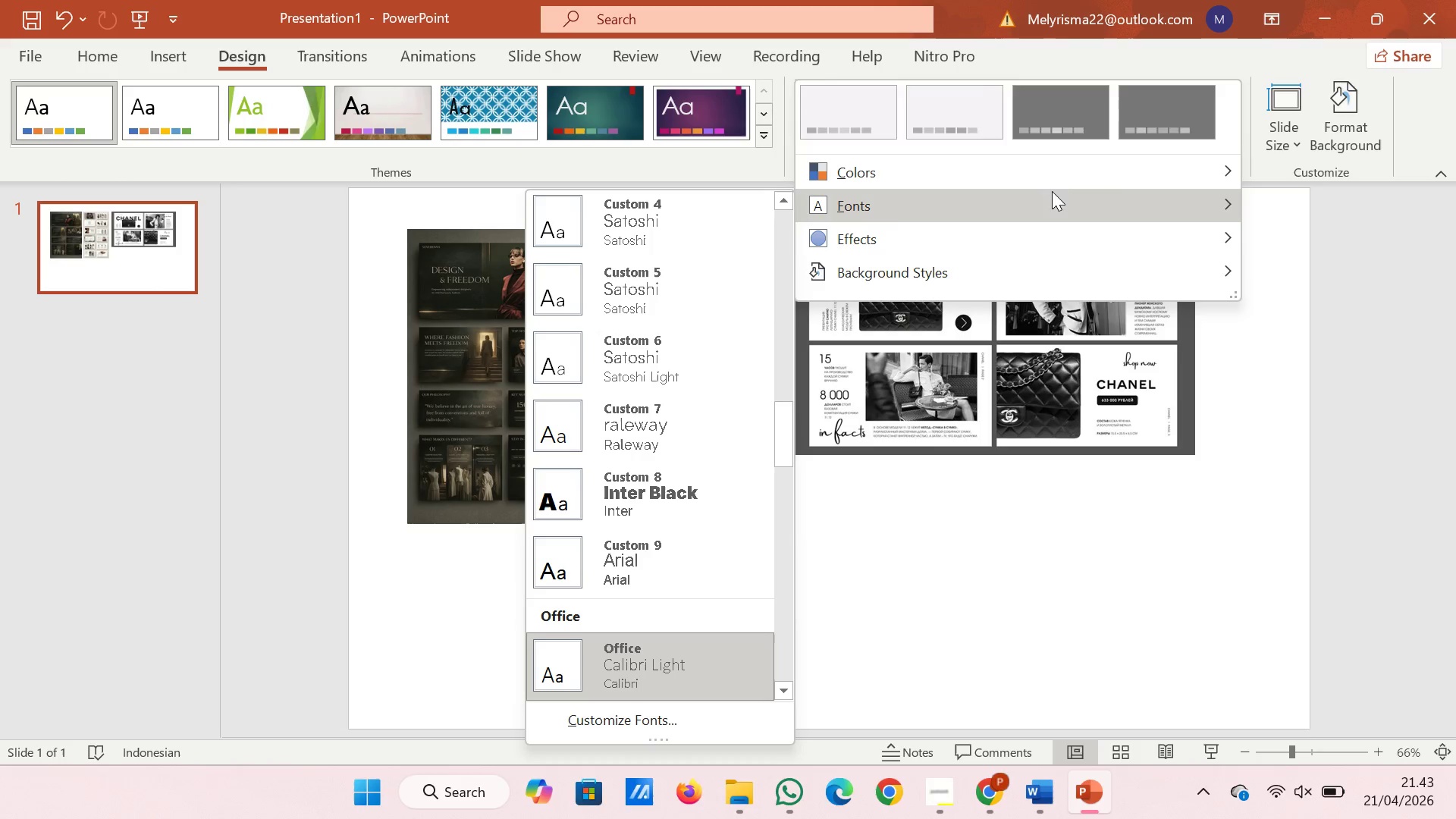 
left_click([655, 347])
 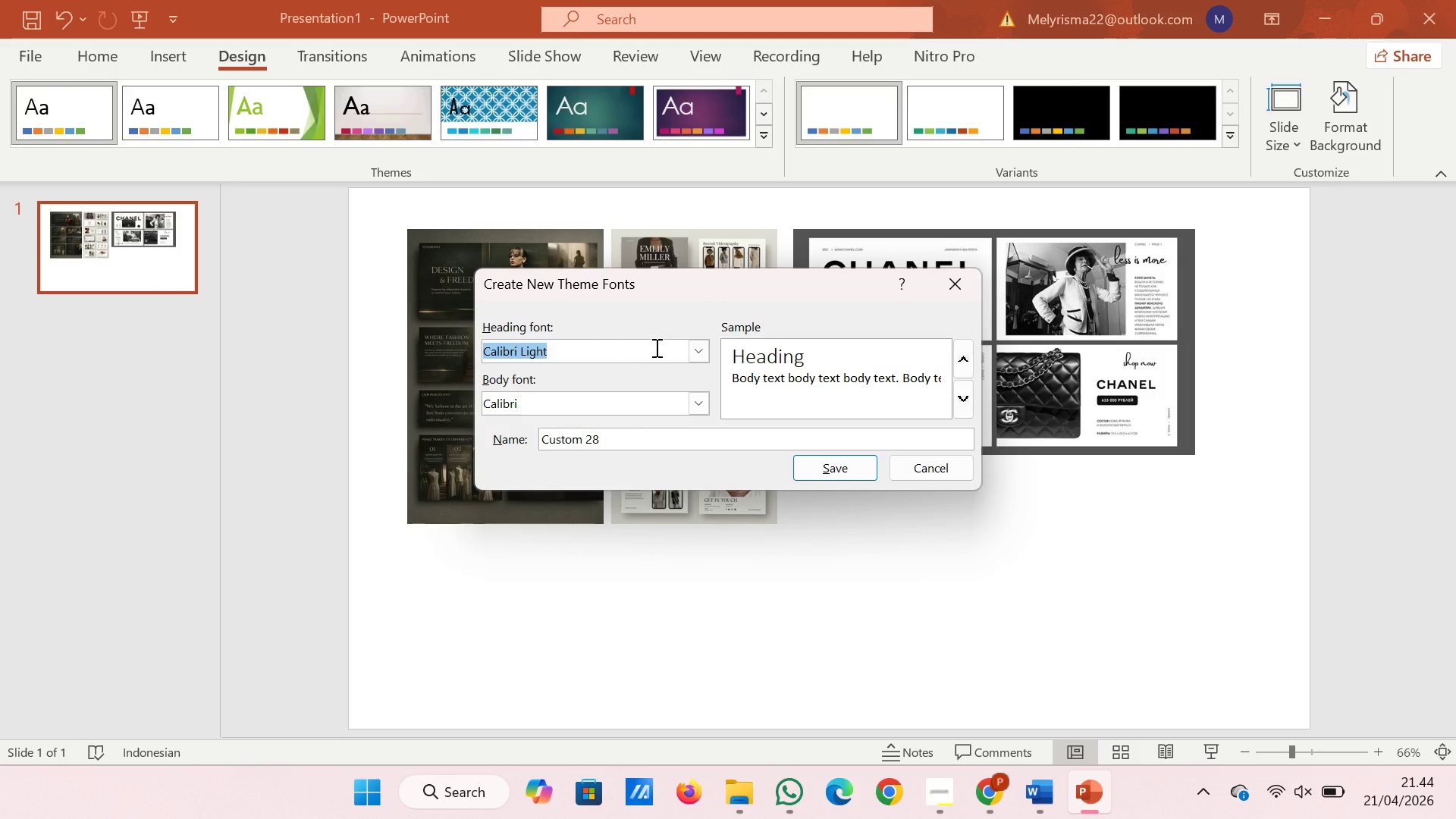 
type(tr)
 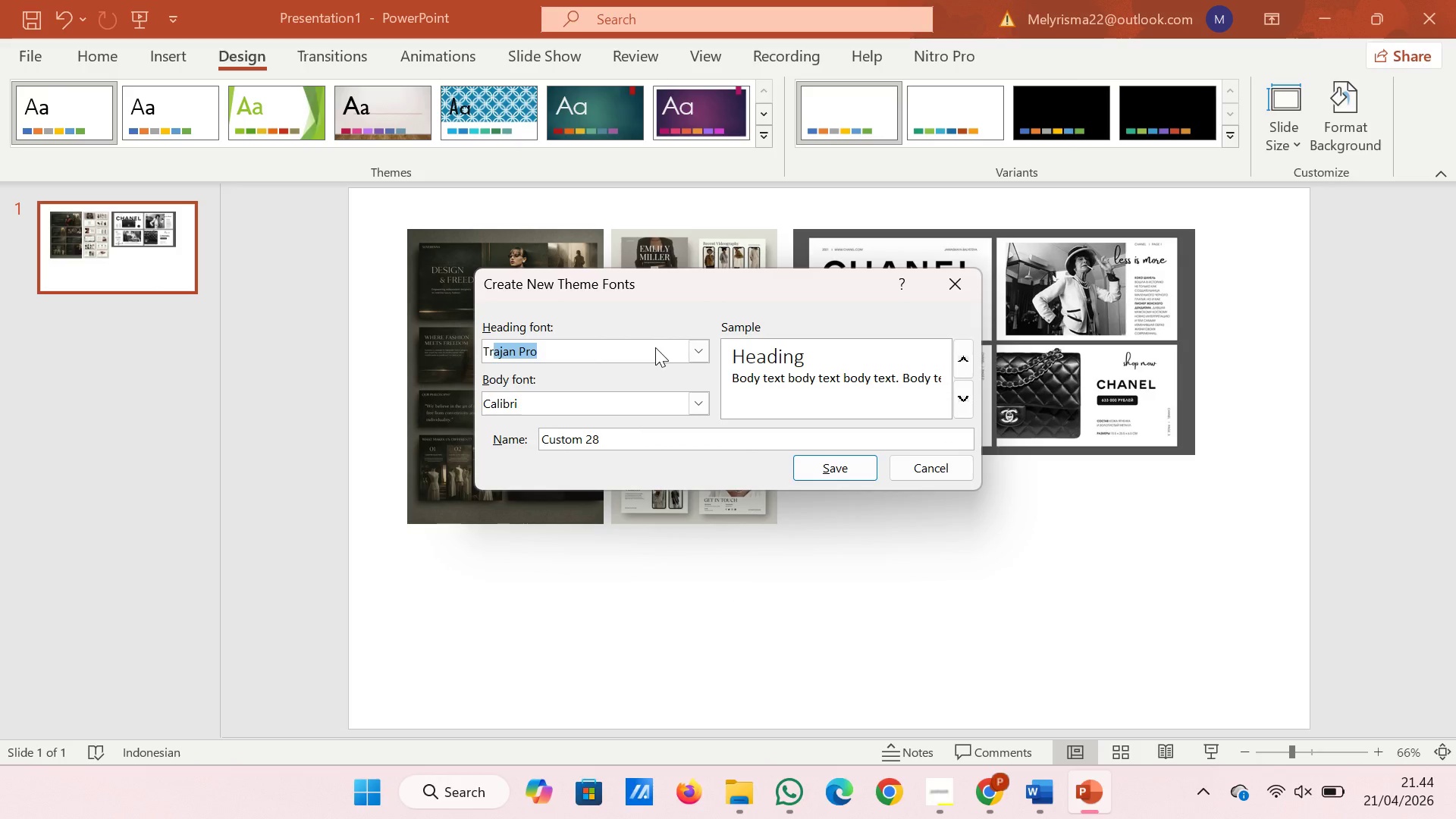 
key(Enter)
 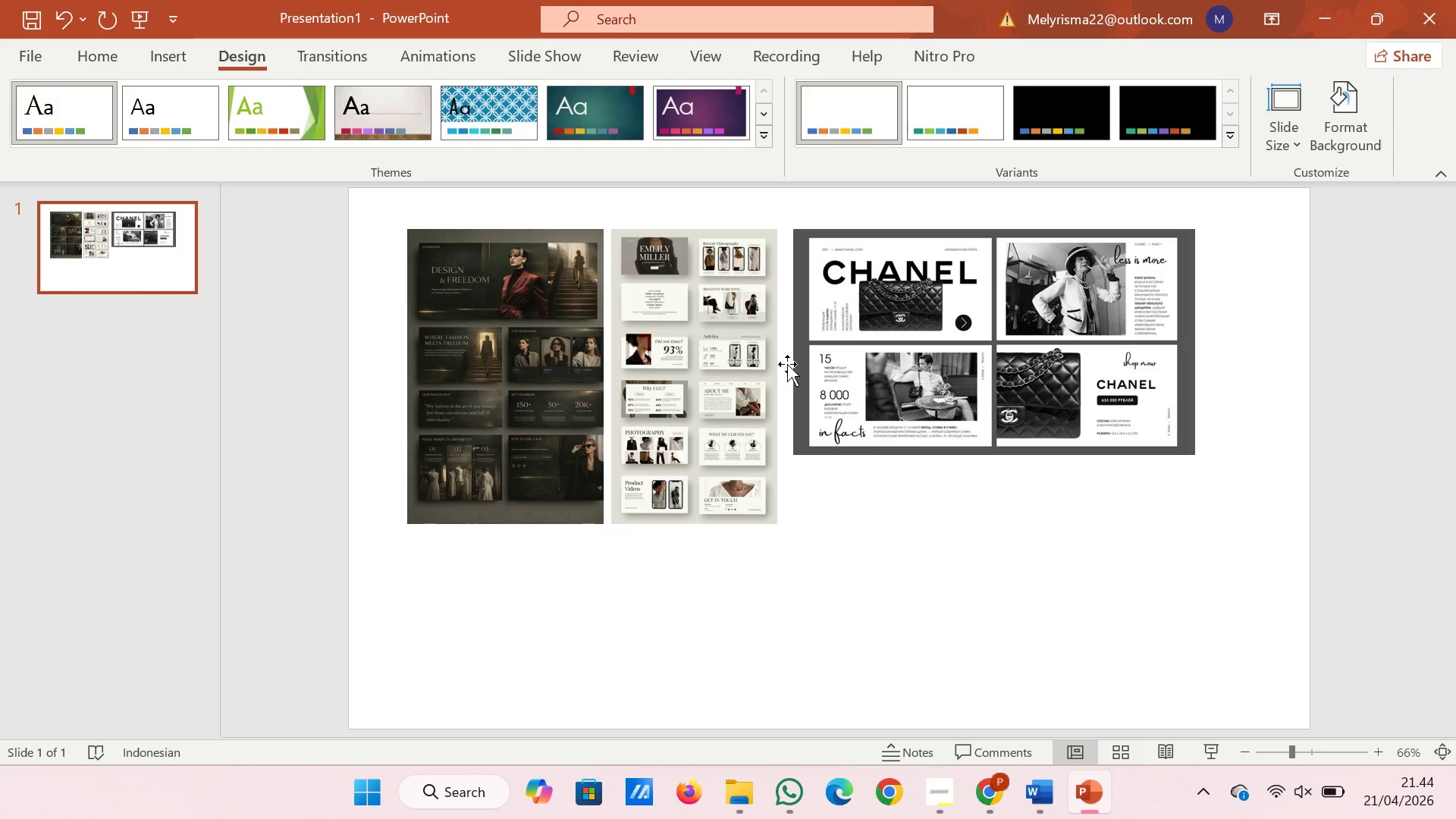 
wait(13.33)
 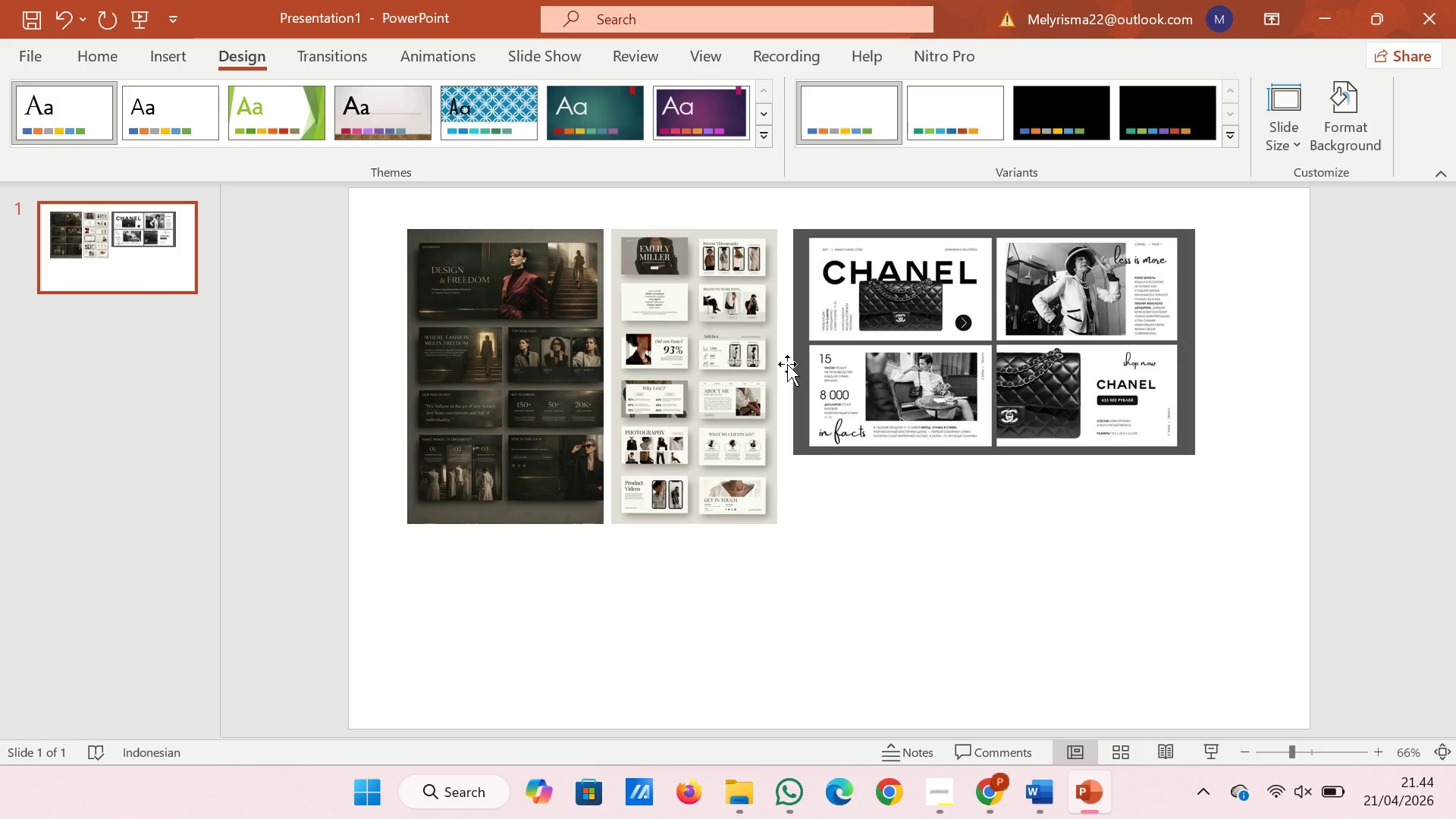 
left_click([1230, 135])
 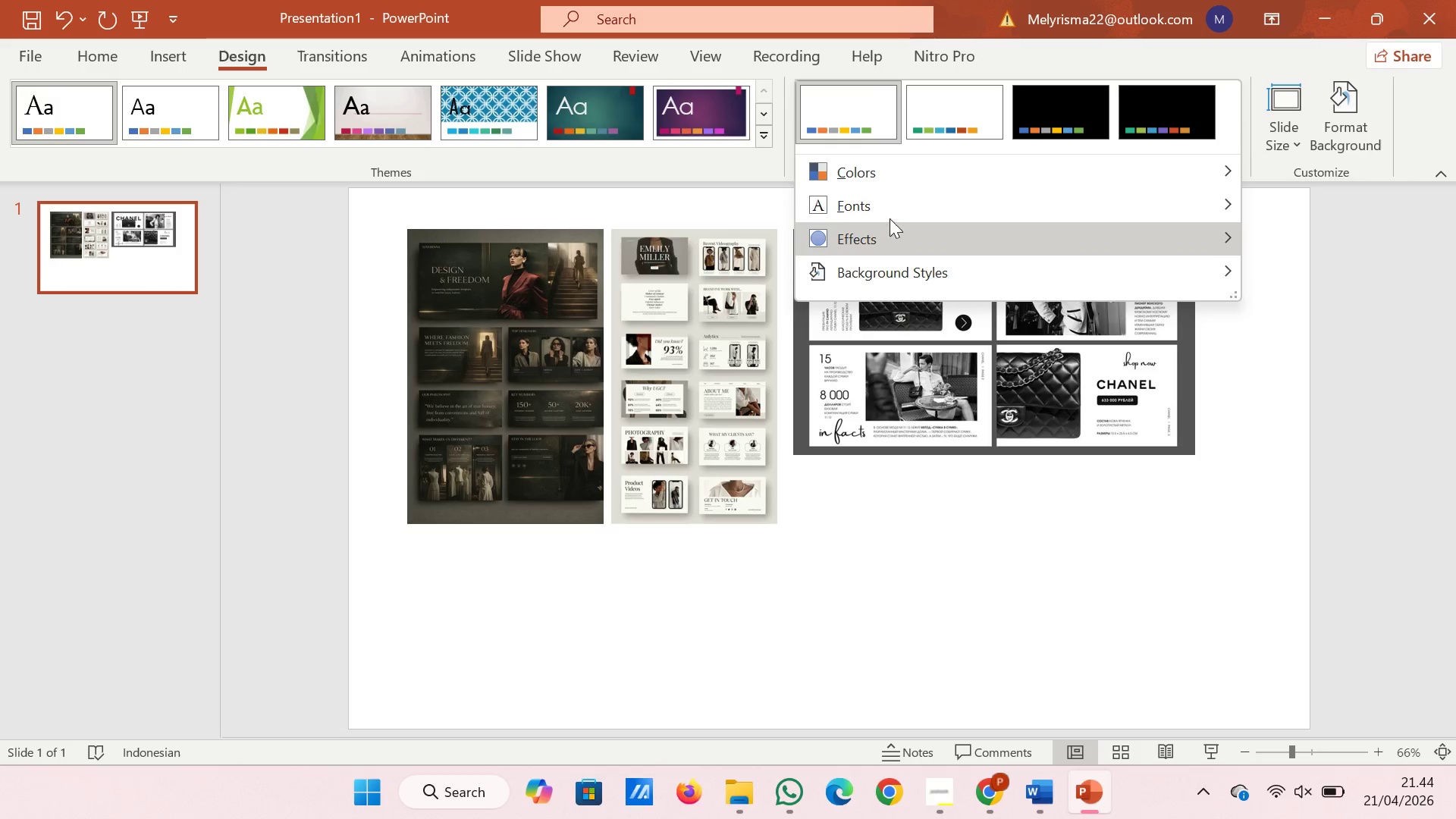 
left_click([886, 211])
 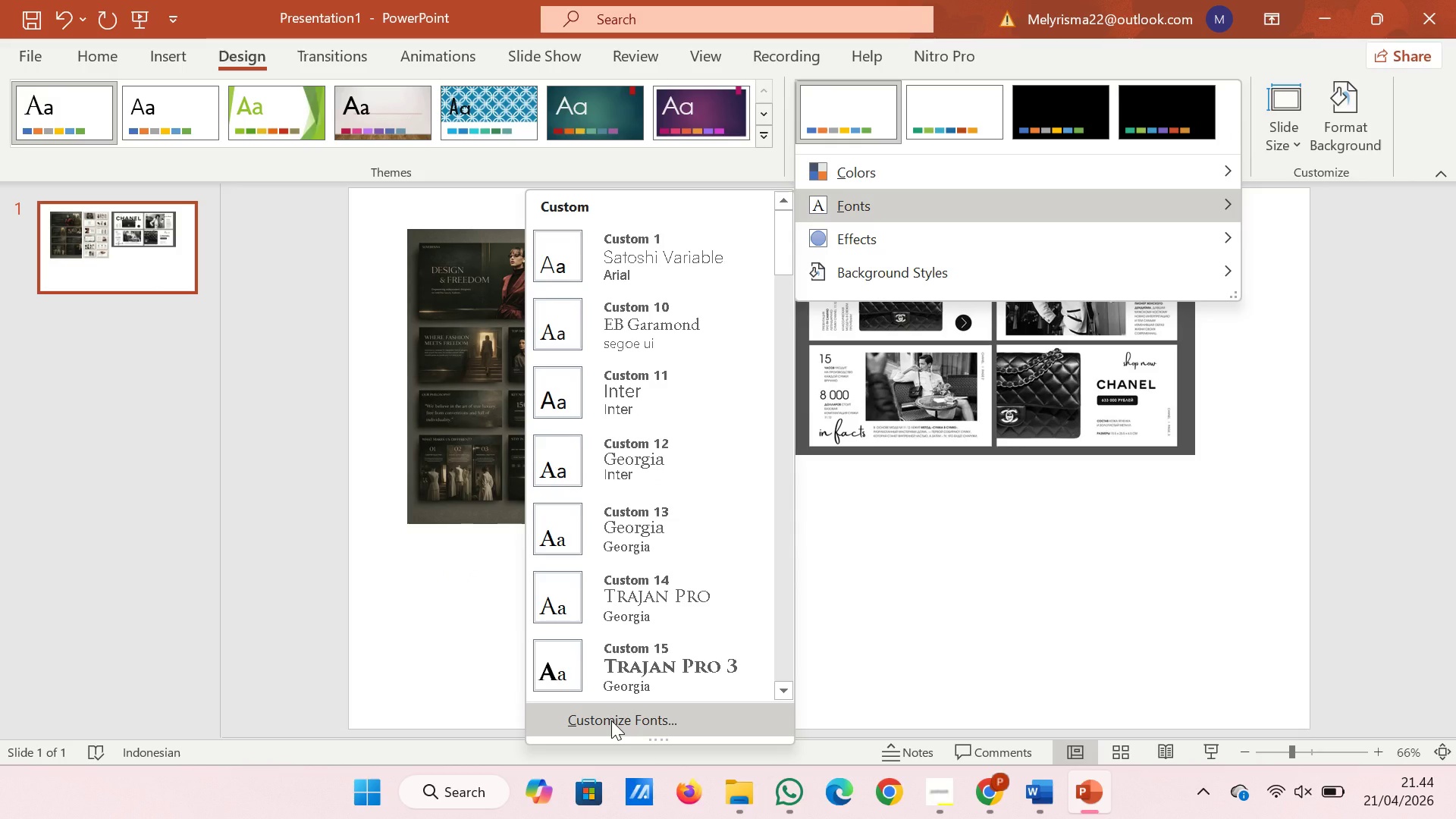 
left_click([611, 720])
 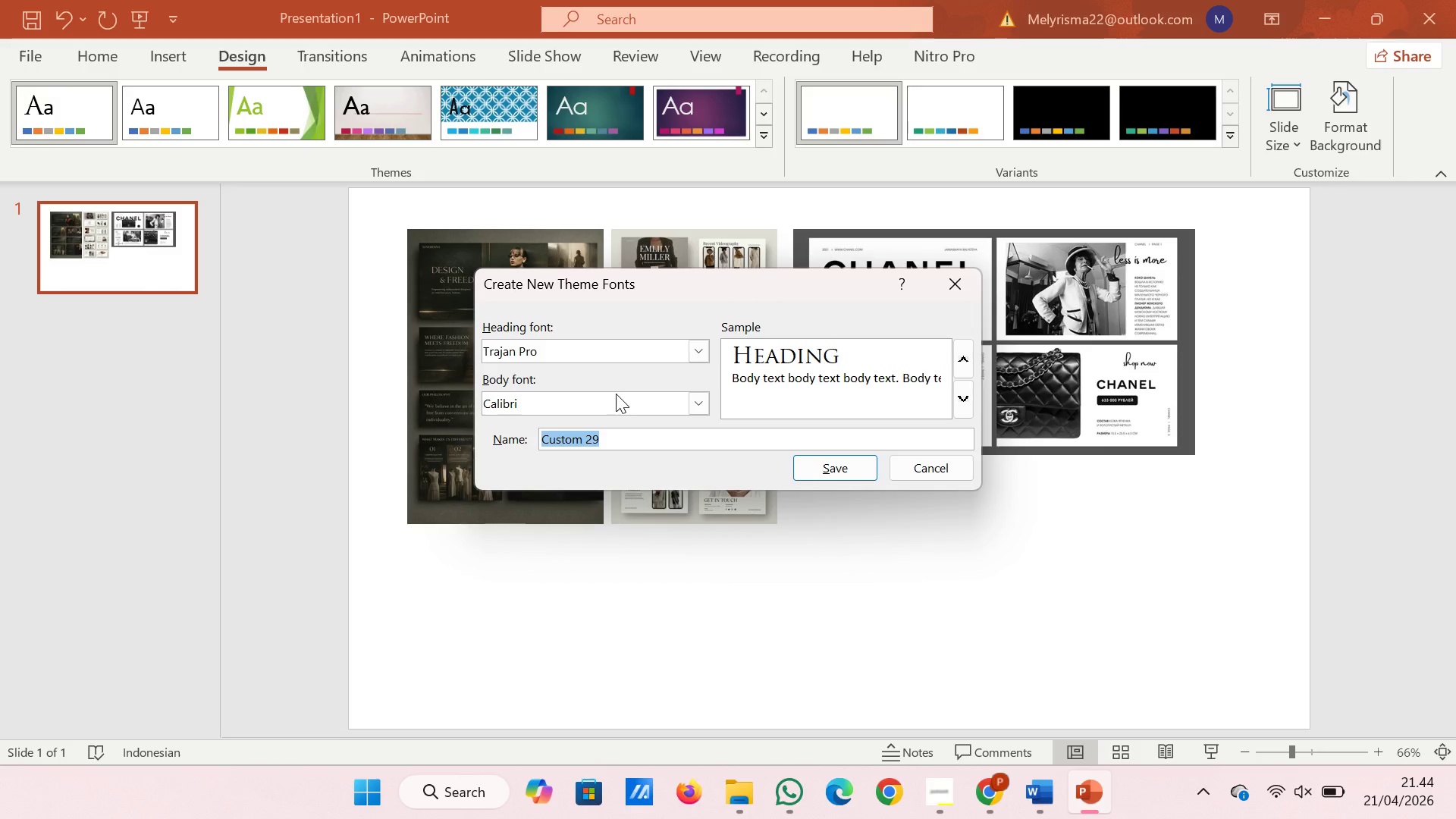 
left_click([616, 403])
 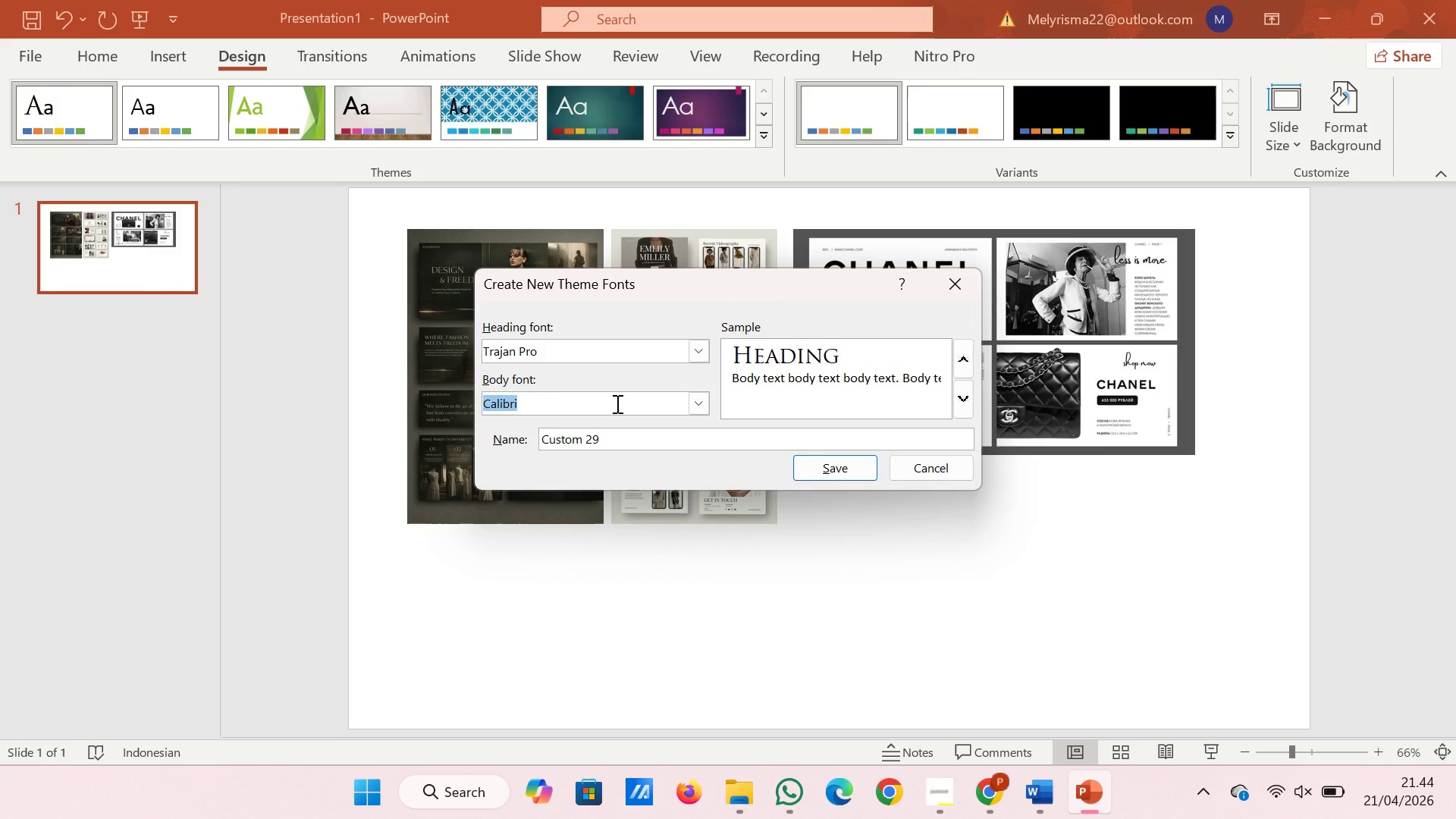 
type(mont)
 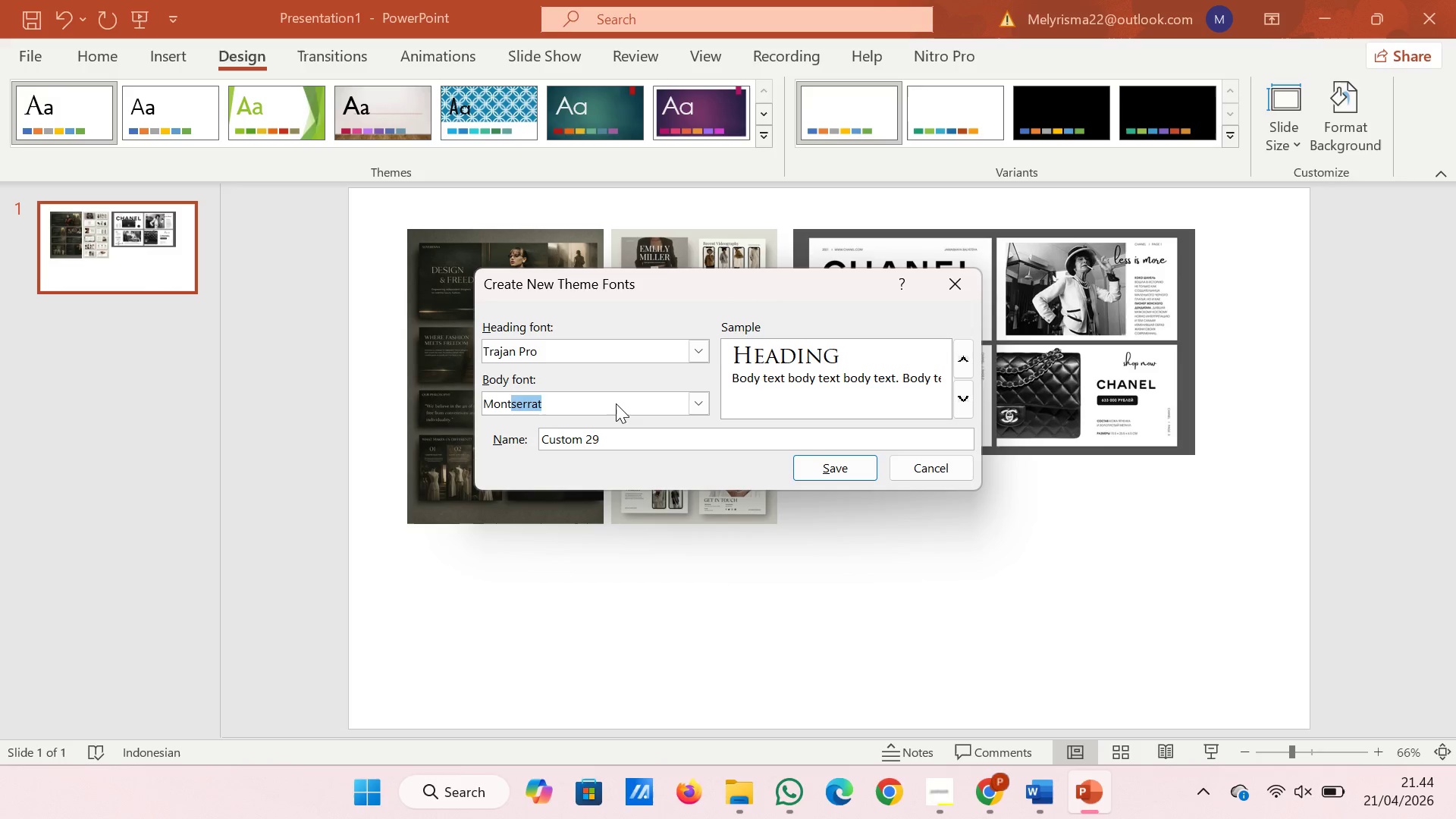 
key(Enter)
 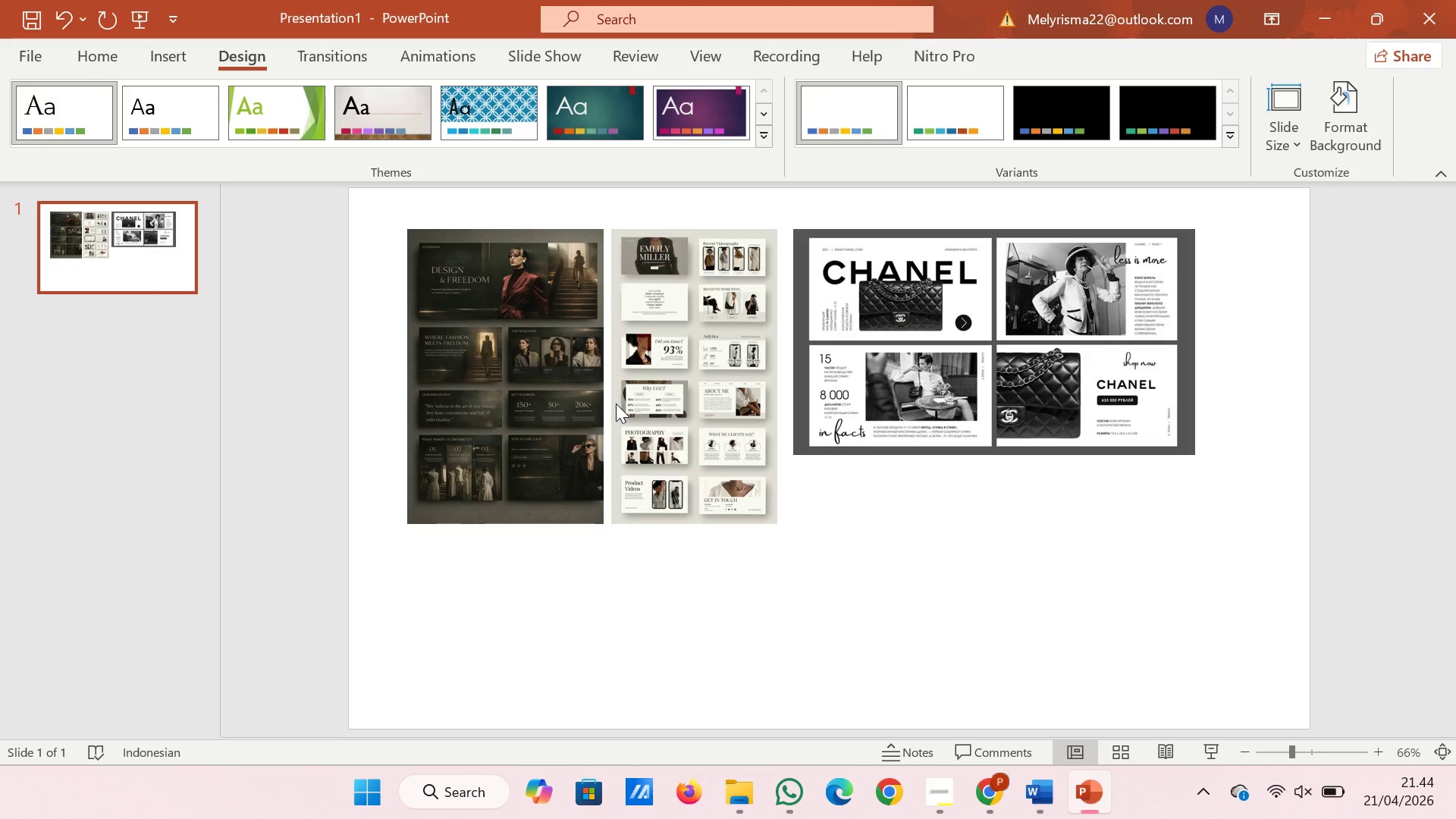 
wait(12.98)
 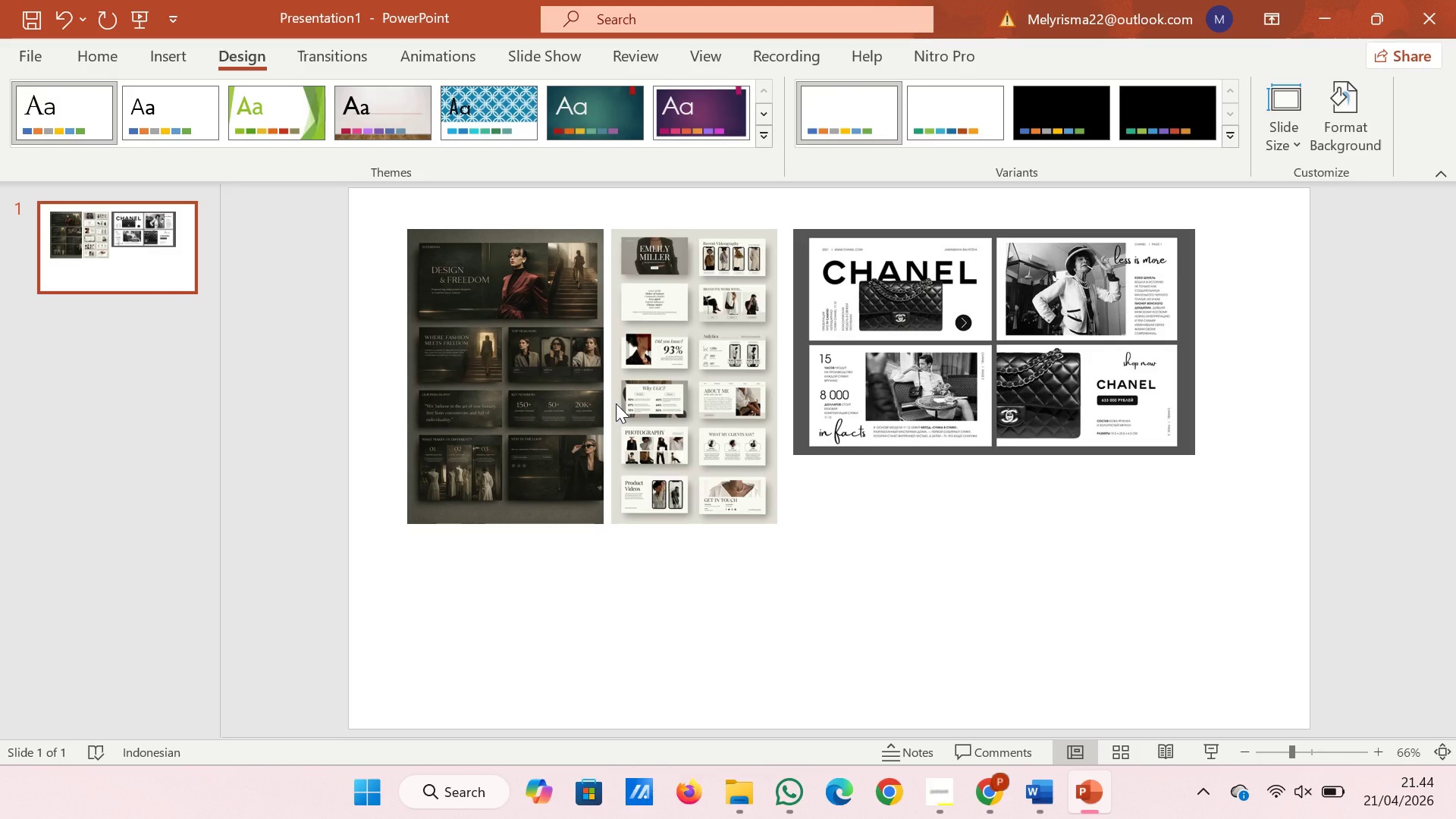 
left_click([142, 255])
 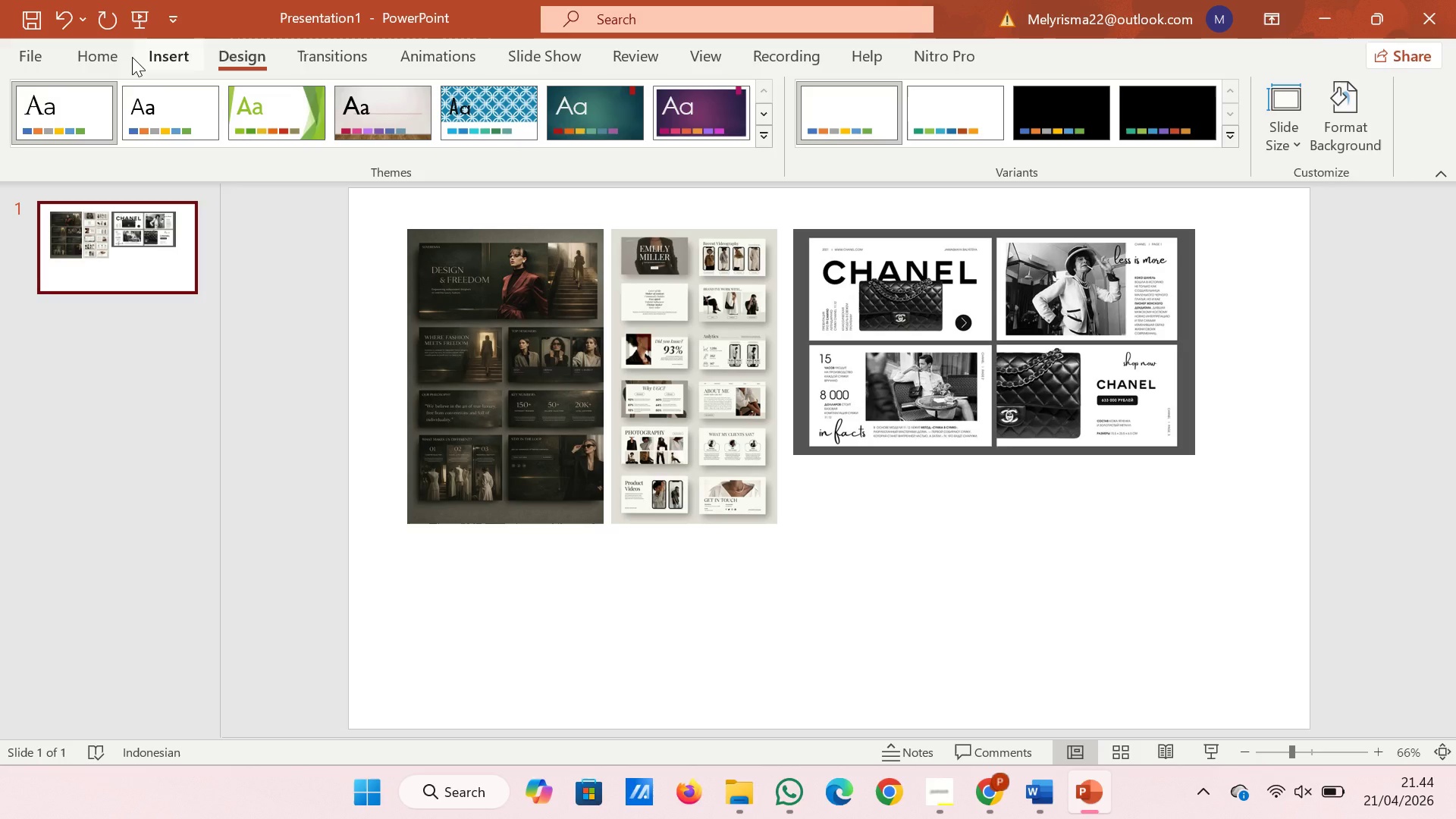 
left_click([123, 53])
 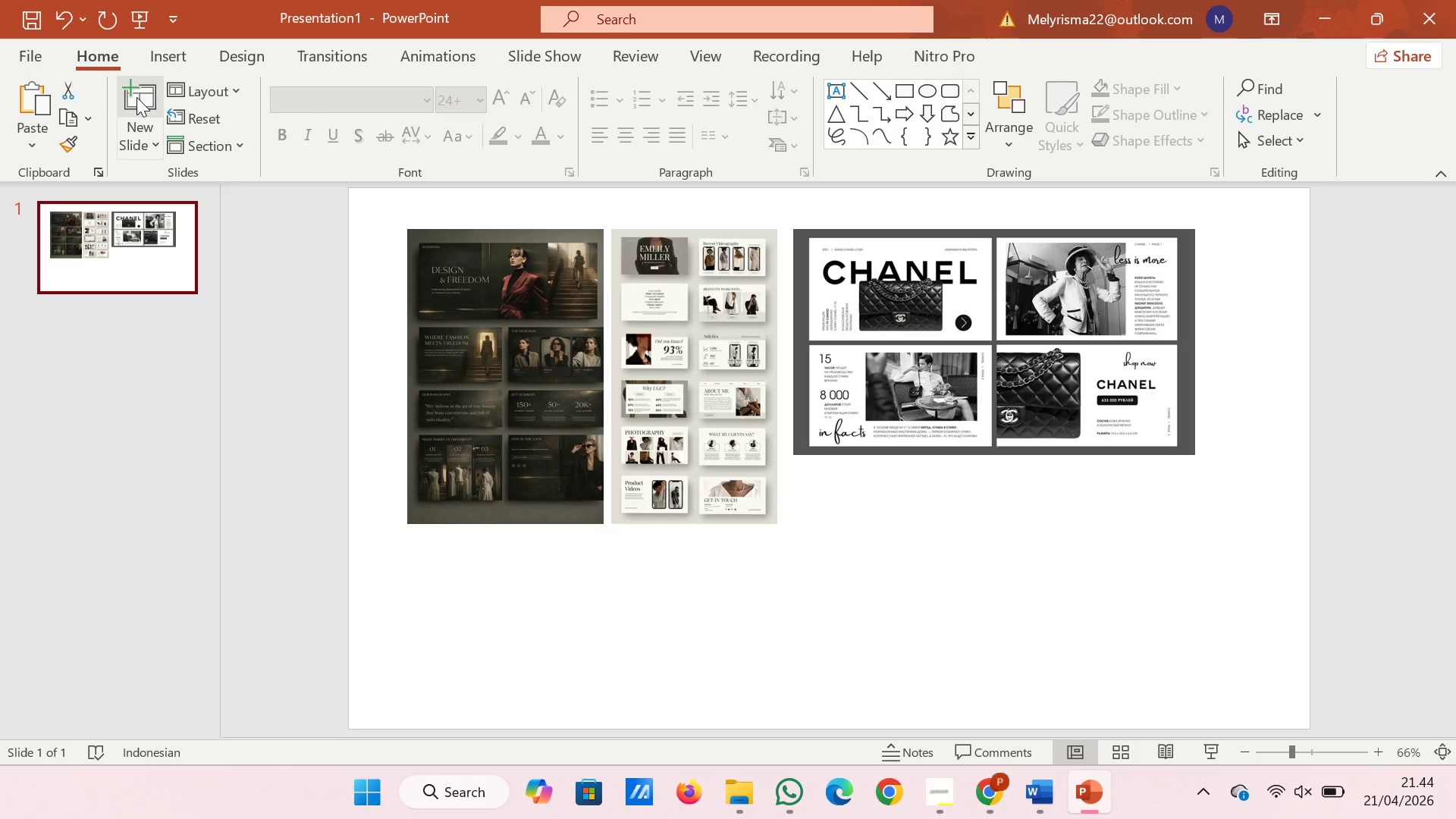 
left_click([136, 97])
 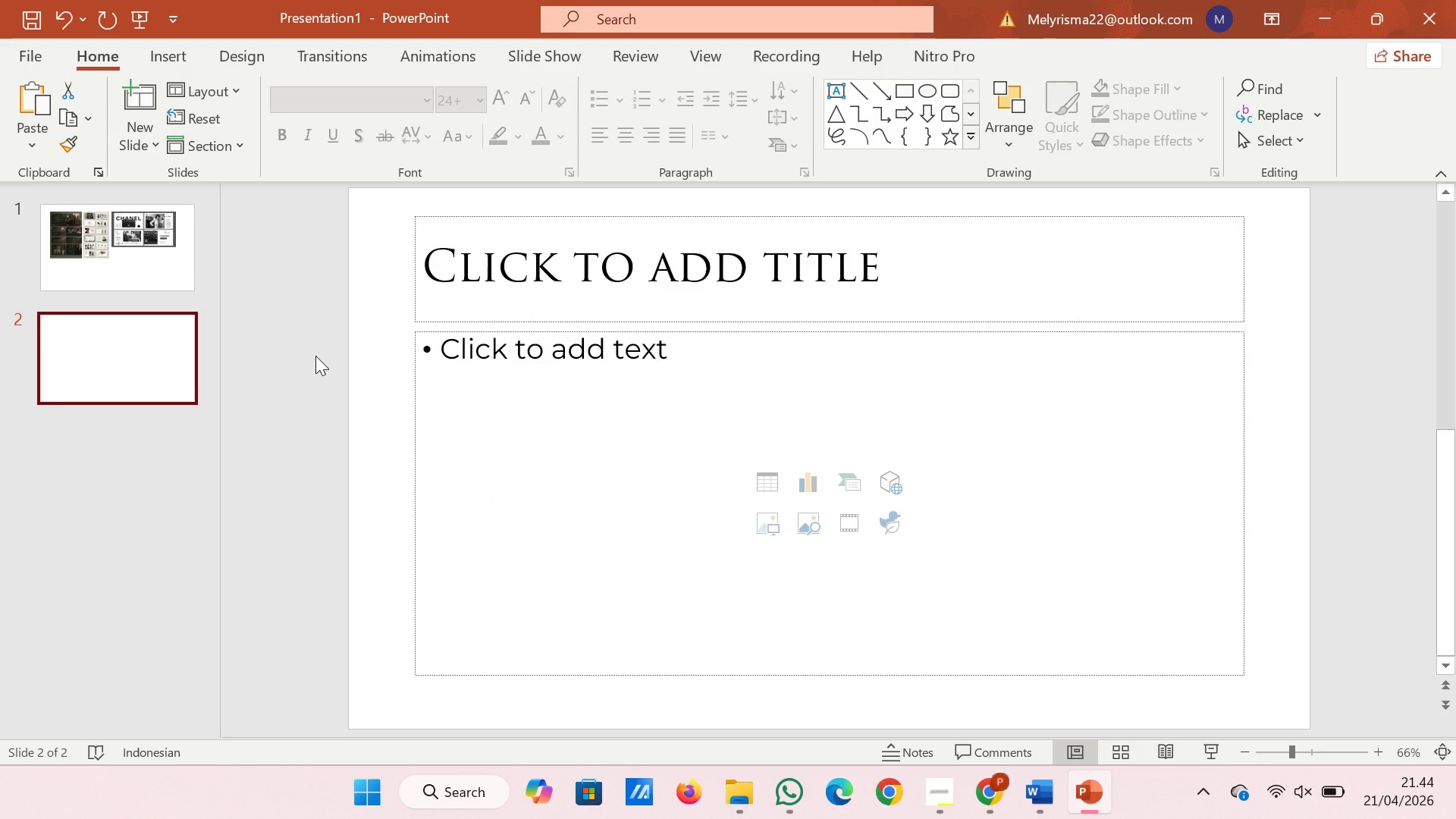 
key(Control+A)
 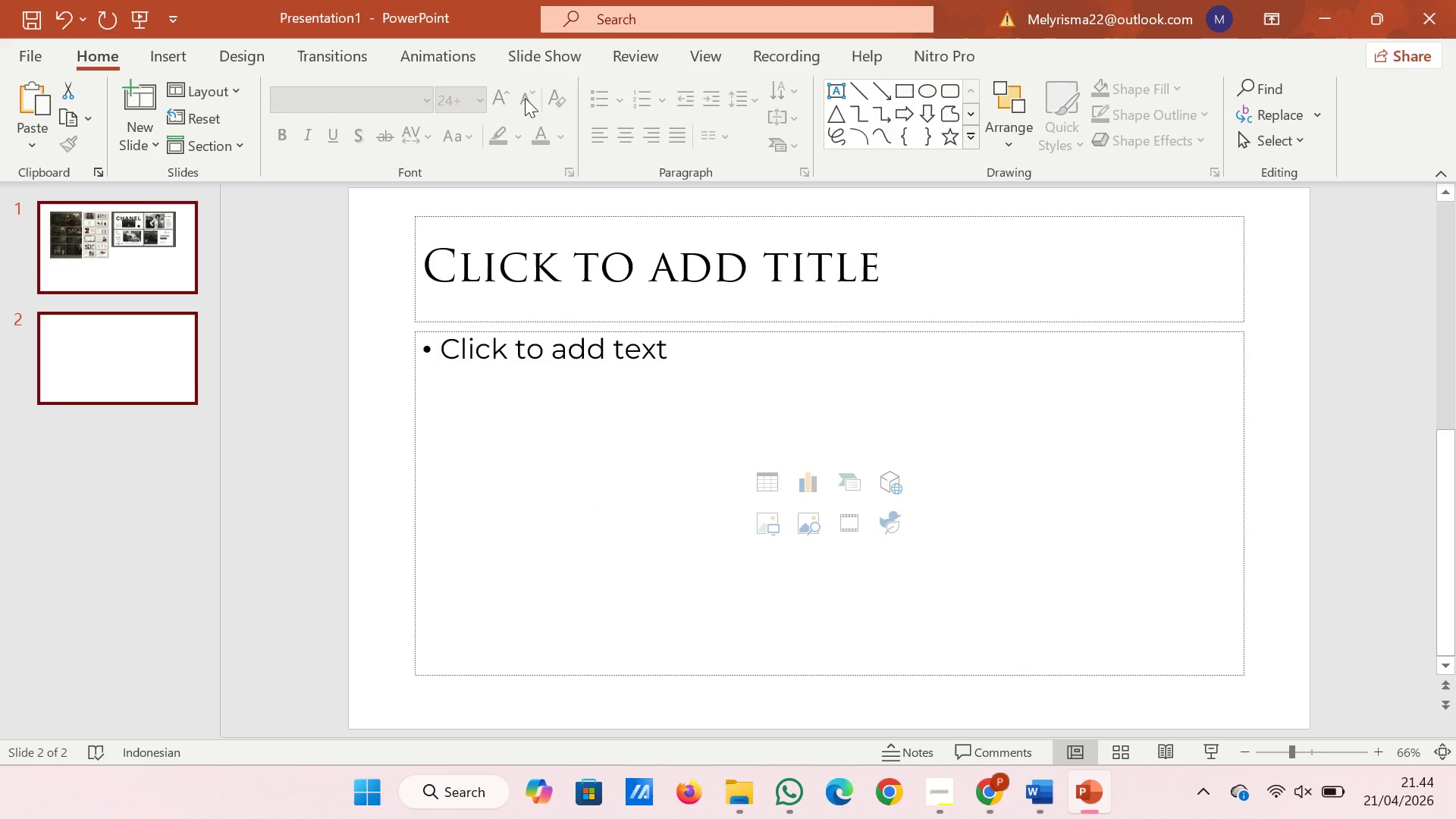 
left_click([701, 57])
 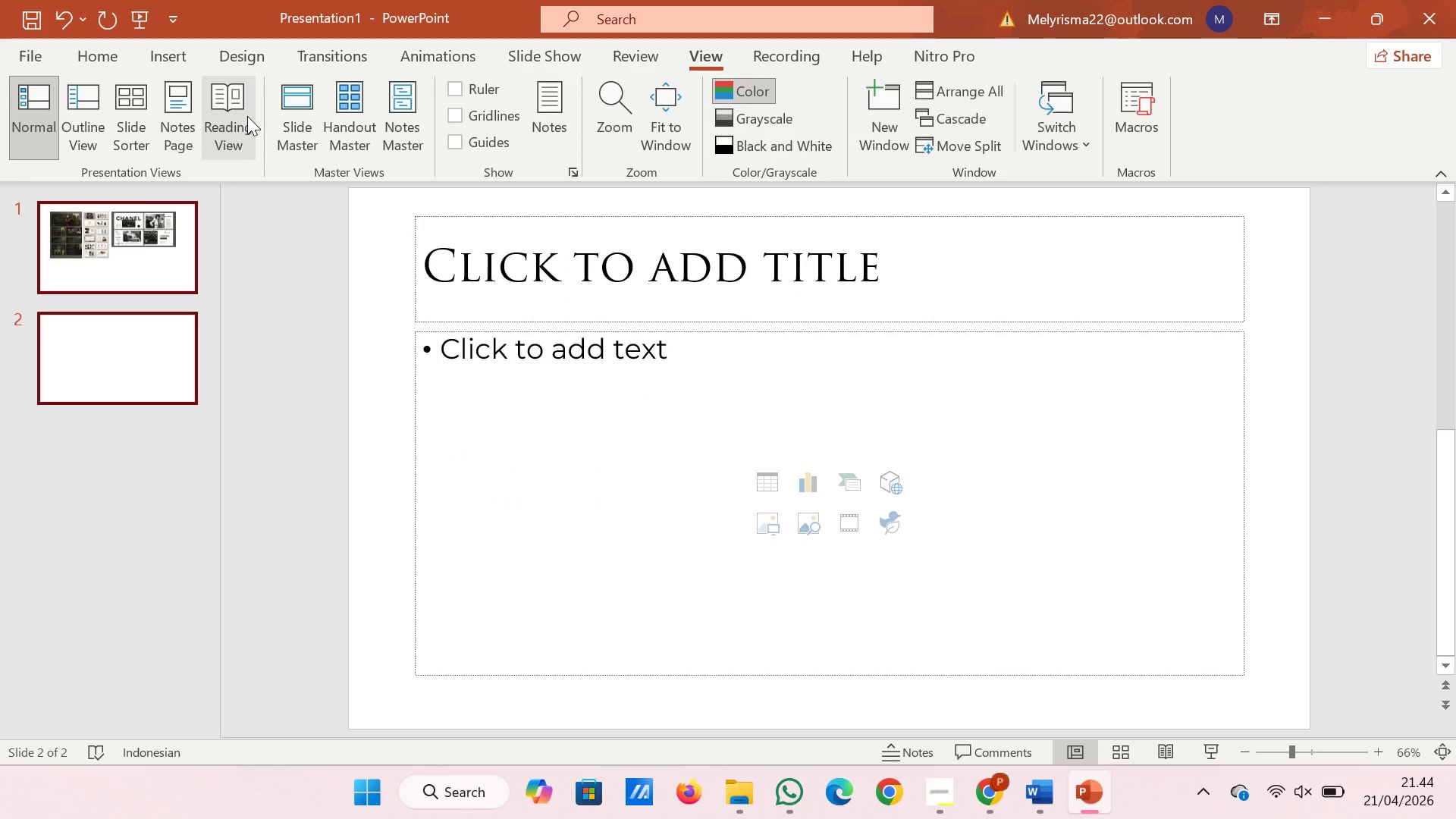 
left_click([314, 113])
 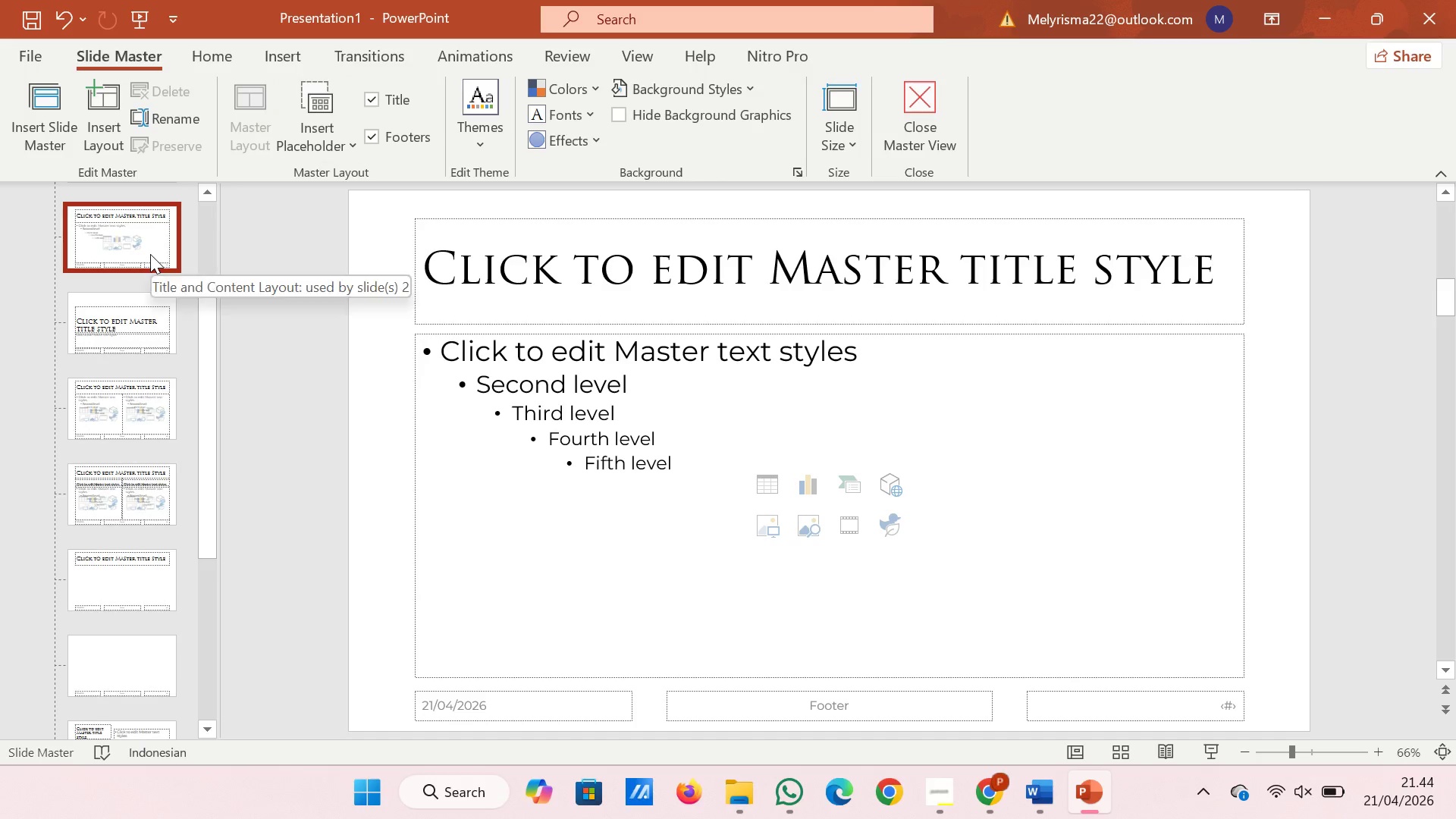 
scroll: coordinate [119, 448], scroll_direction: down, amount: 12.0
 